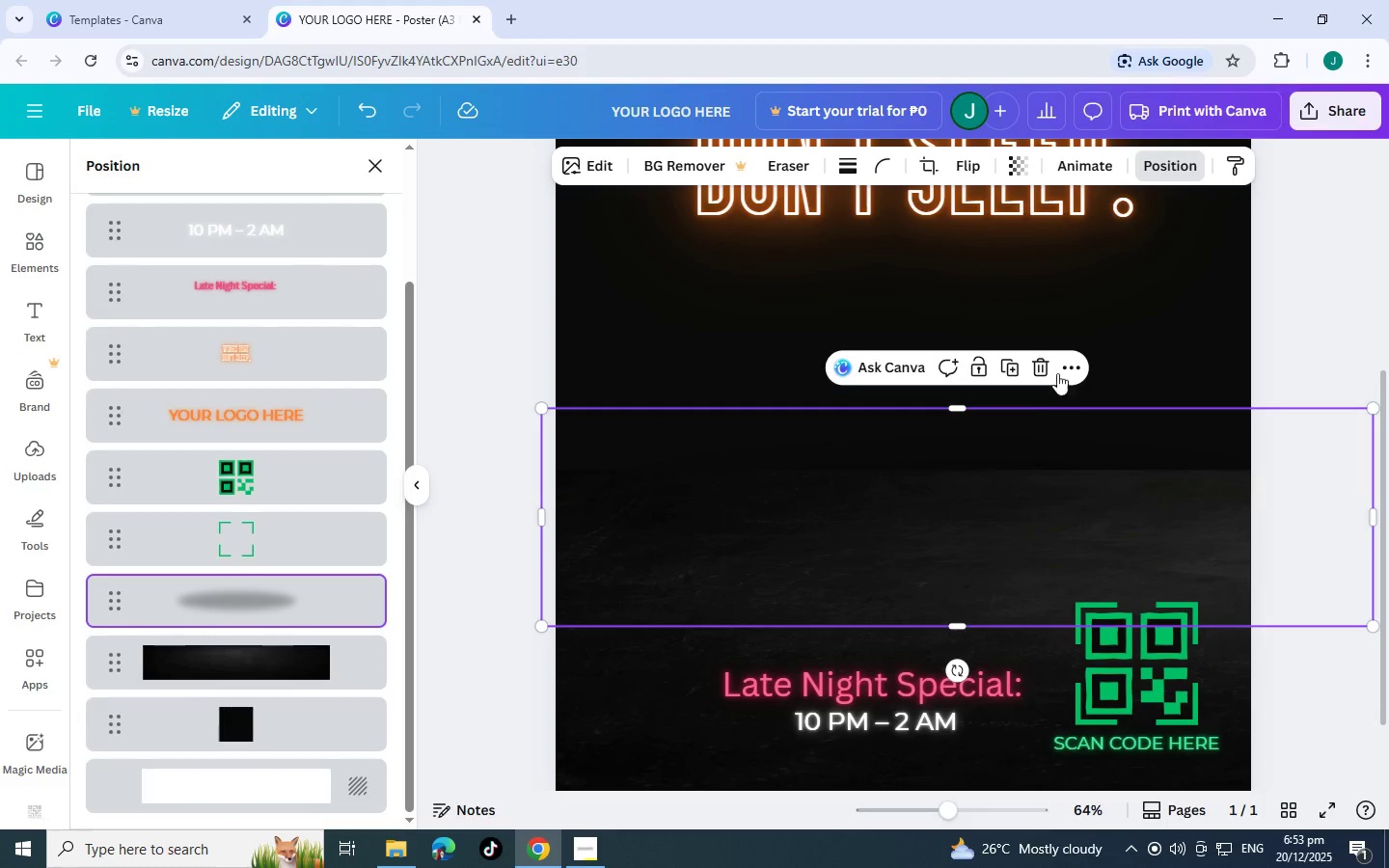 
left_click([1047, 369])
 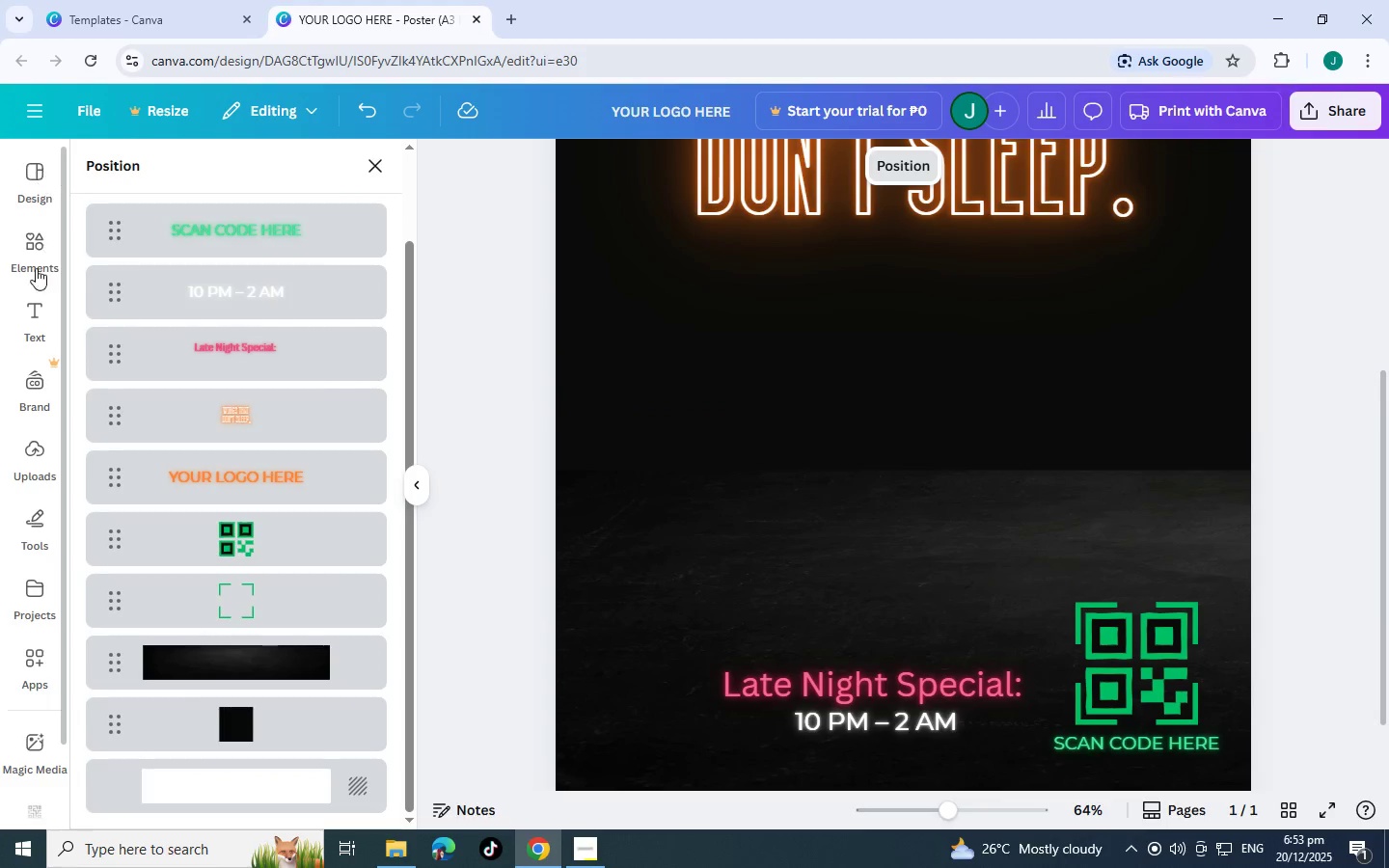 
left_click([8, 236])
 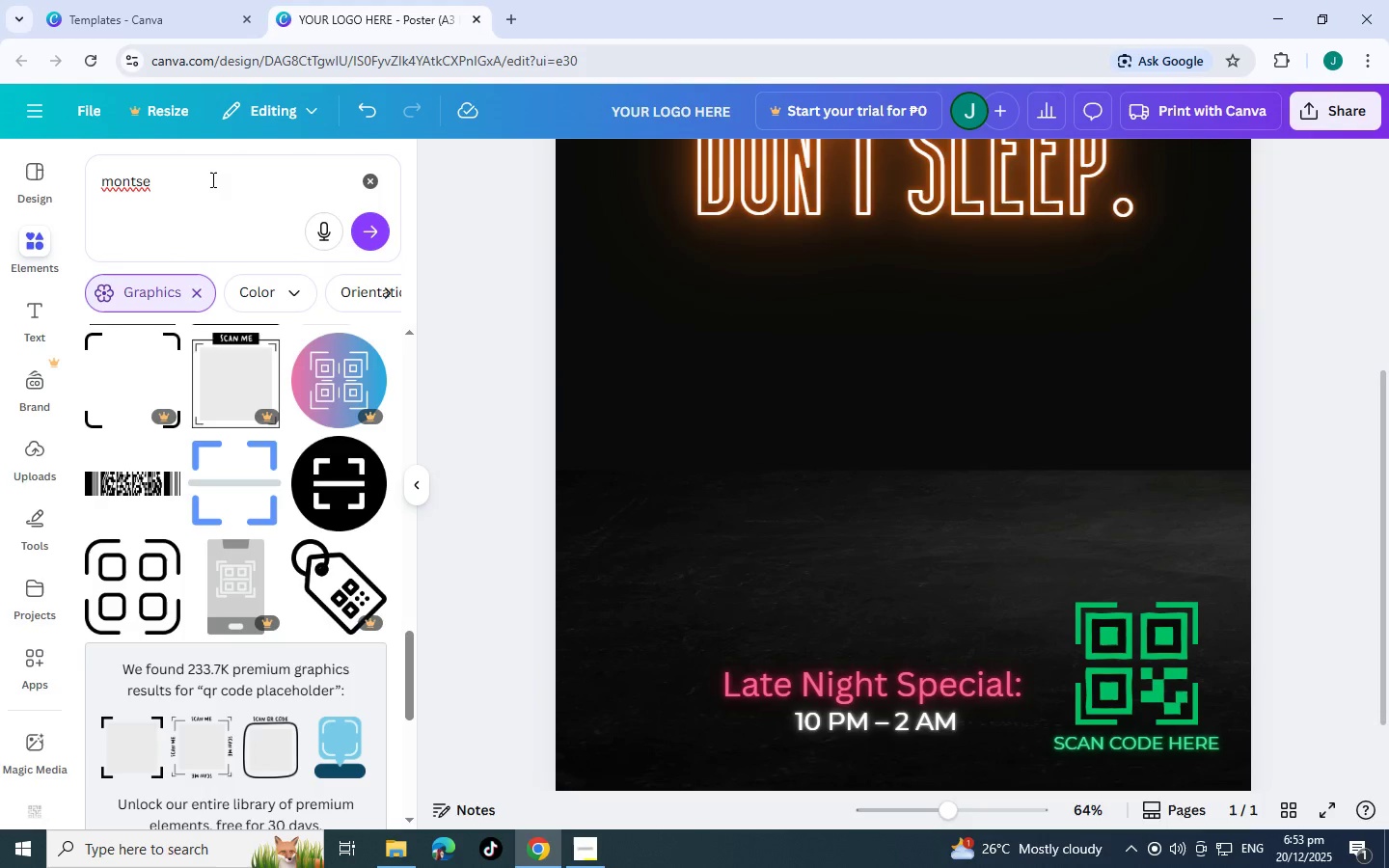 
left_click_drag(start_coordinate=[211, 179], to_coordinate=[14, 178])
 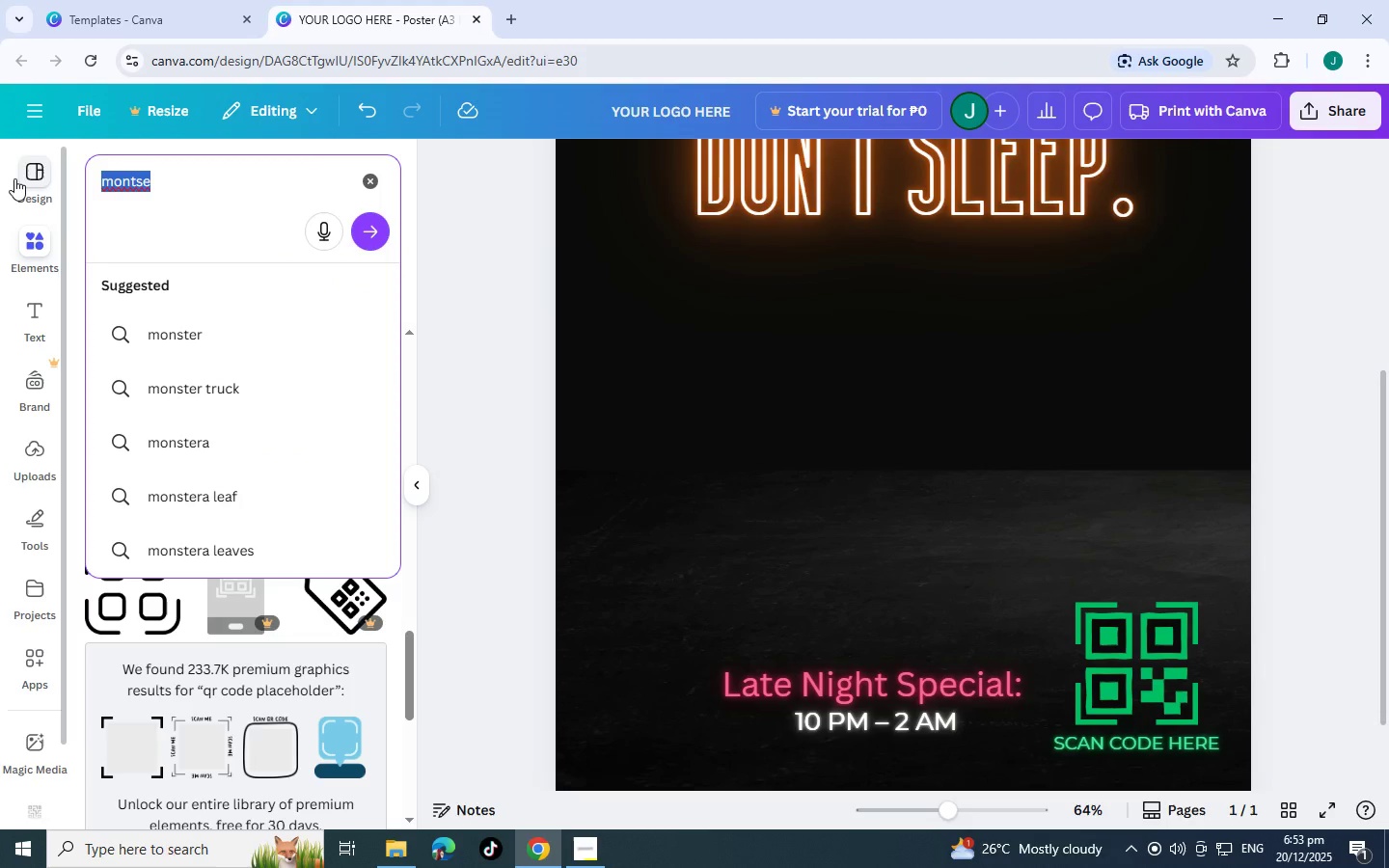 
type(shadow)
 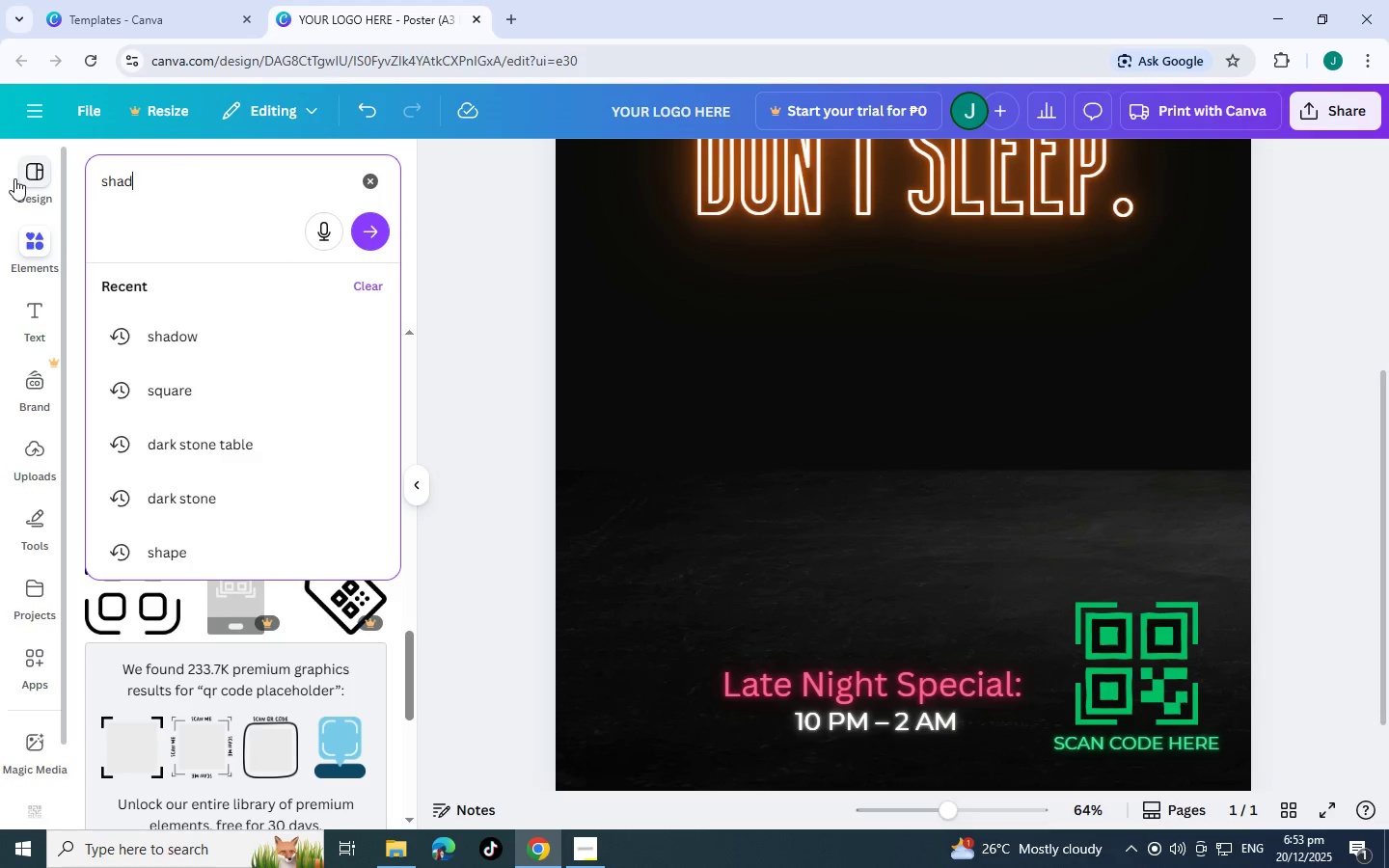 
key(Enter)
 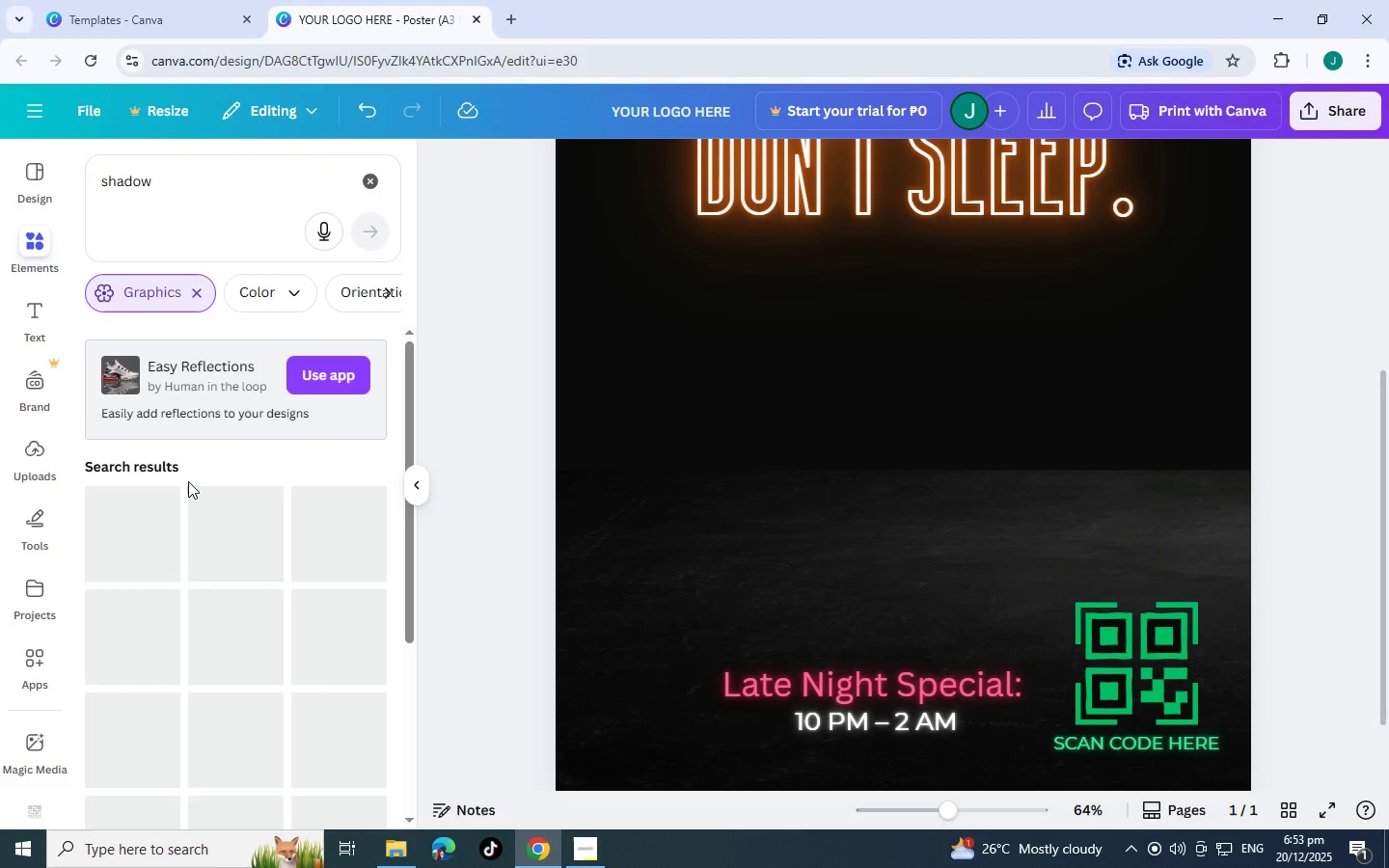 
scroll: coordinate [299, 564], scroll_direction: down, amount: 7.0
 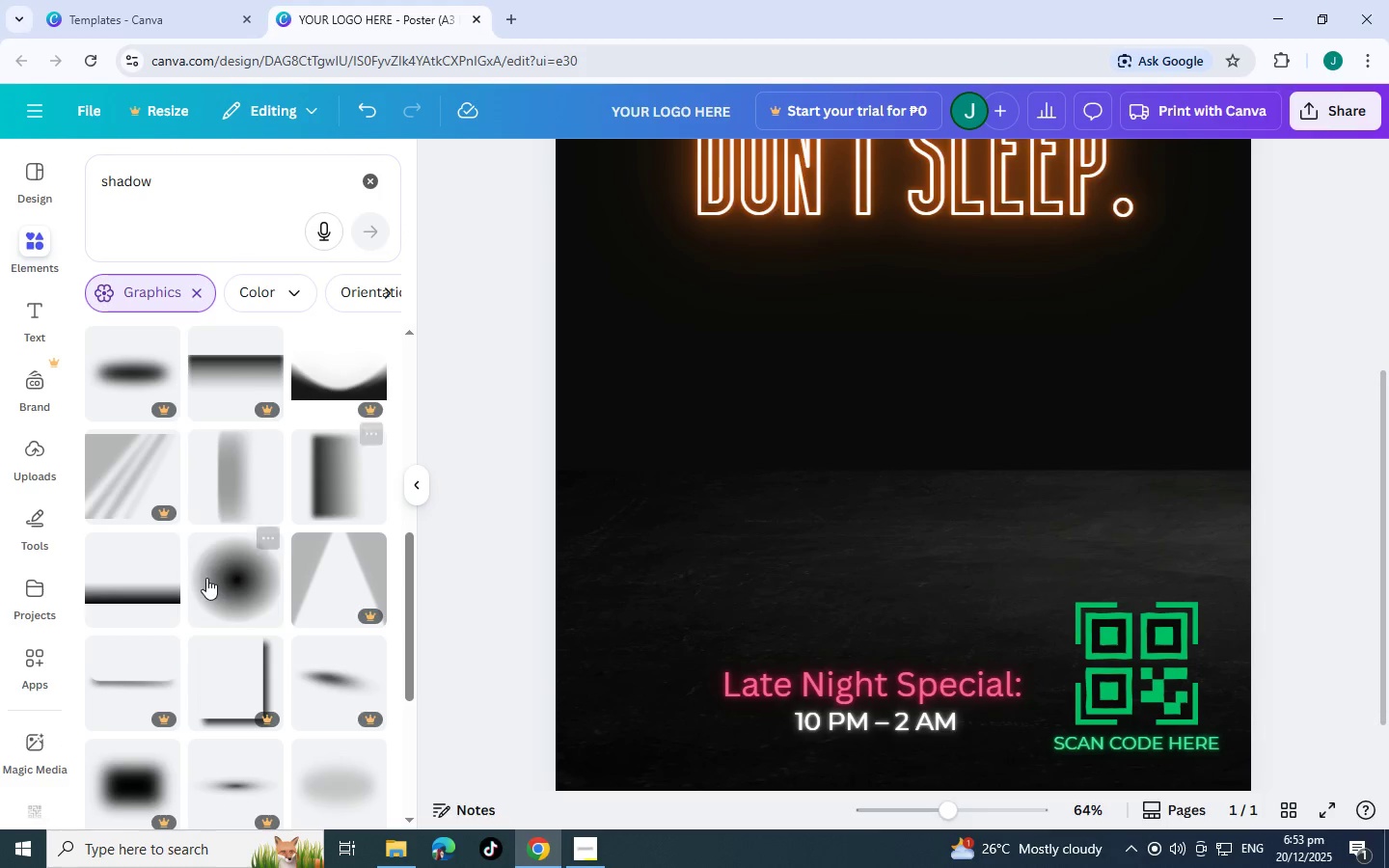 
left_click([130, 561])
 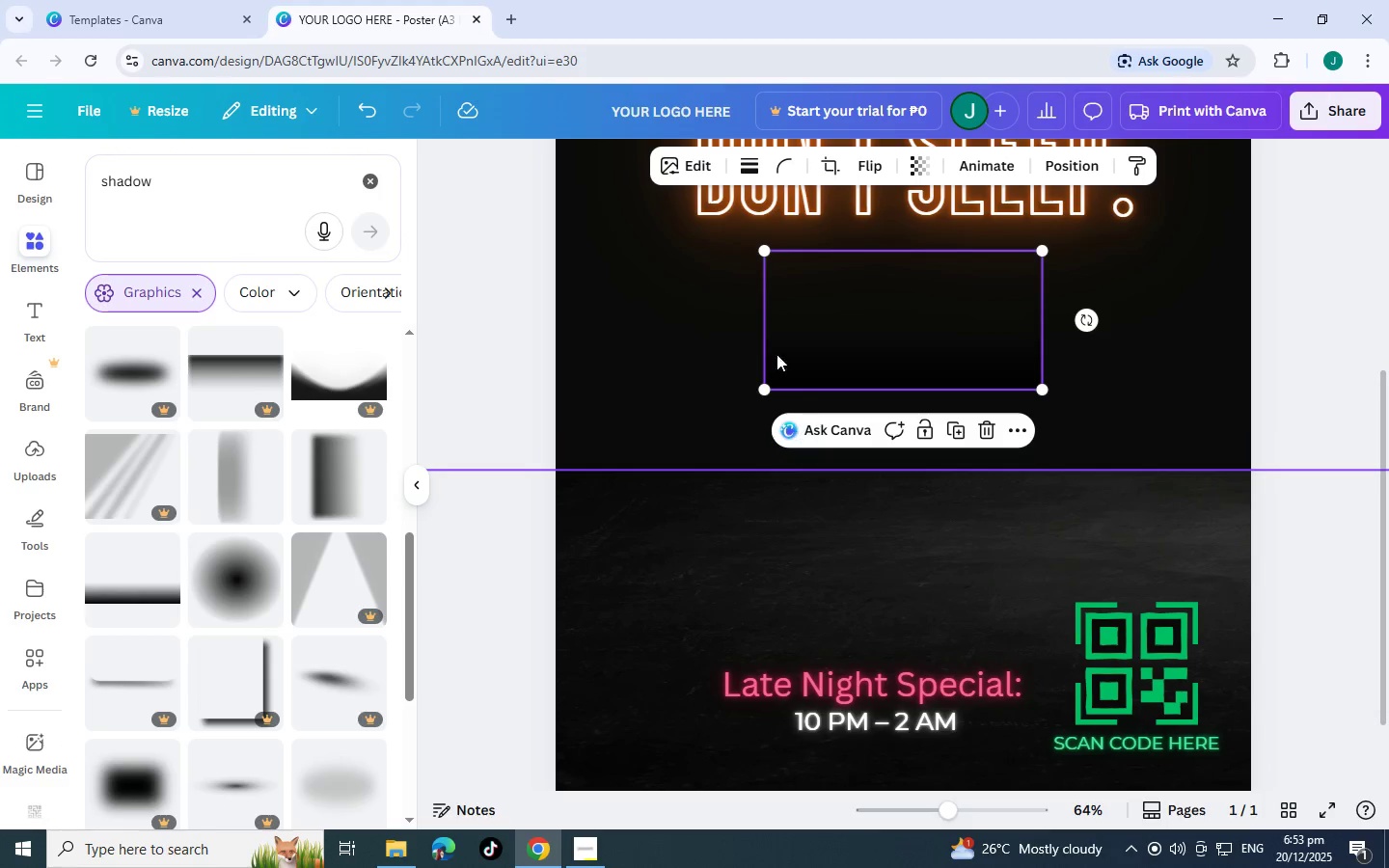 
left_click_drag(start_coordinate=[861, 319], to_coordinate=[808, 444])
 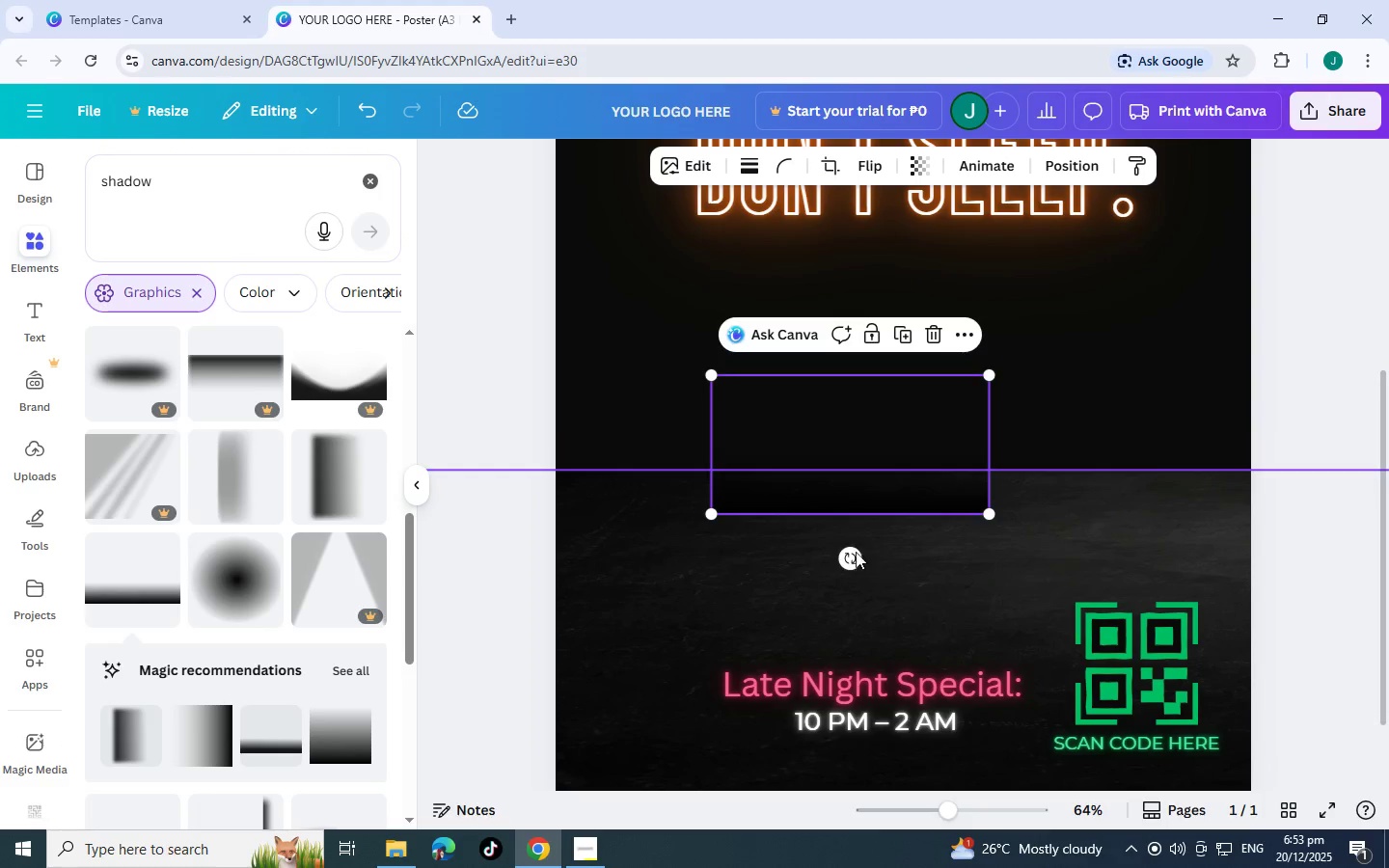 
left_click_drag(start_coordinate=[853, 561], to_coordinate=[847, 206])
 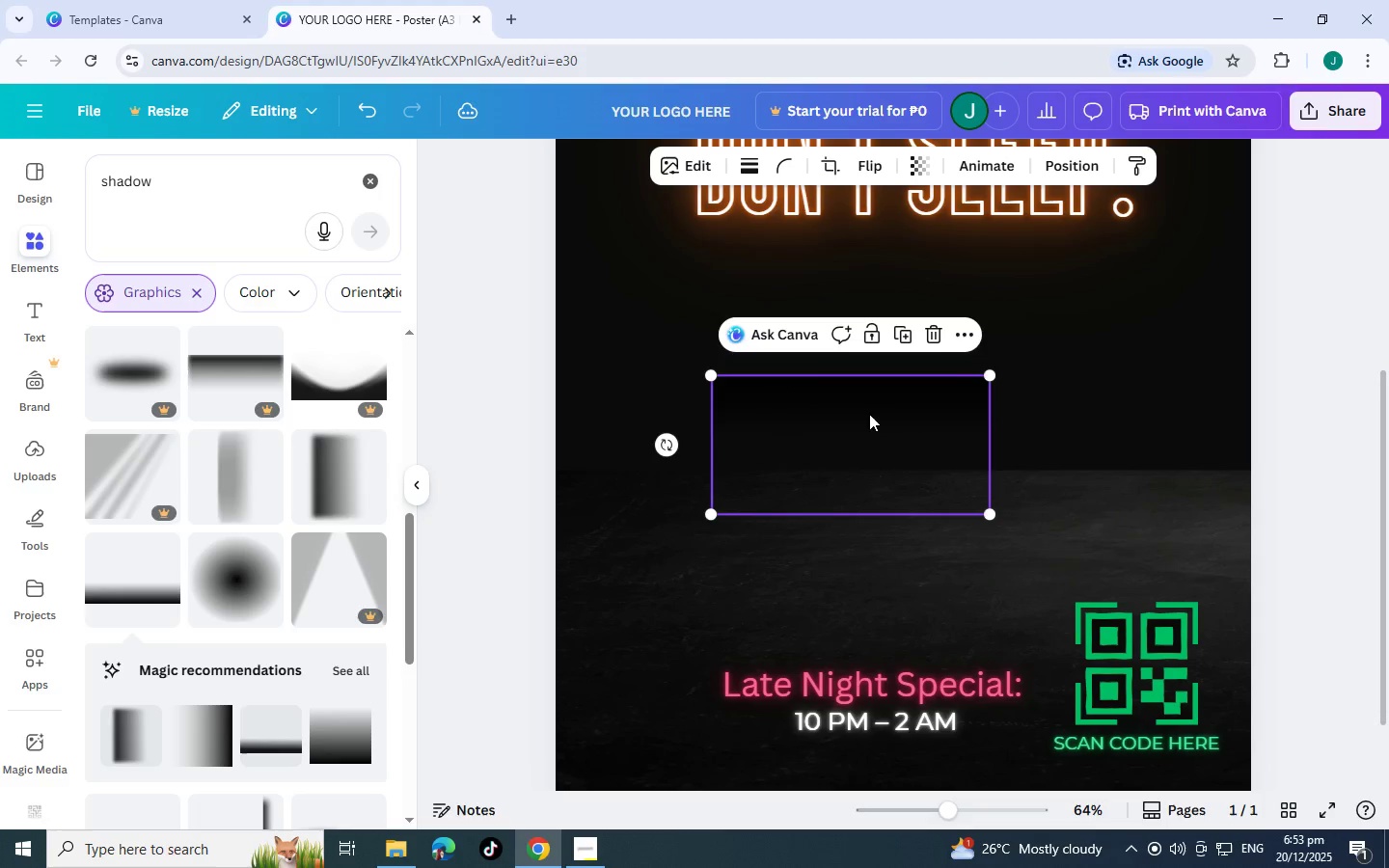 
left_click_drag(start_coordinate=[869, 414], to_coordinate=[708, 513])
 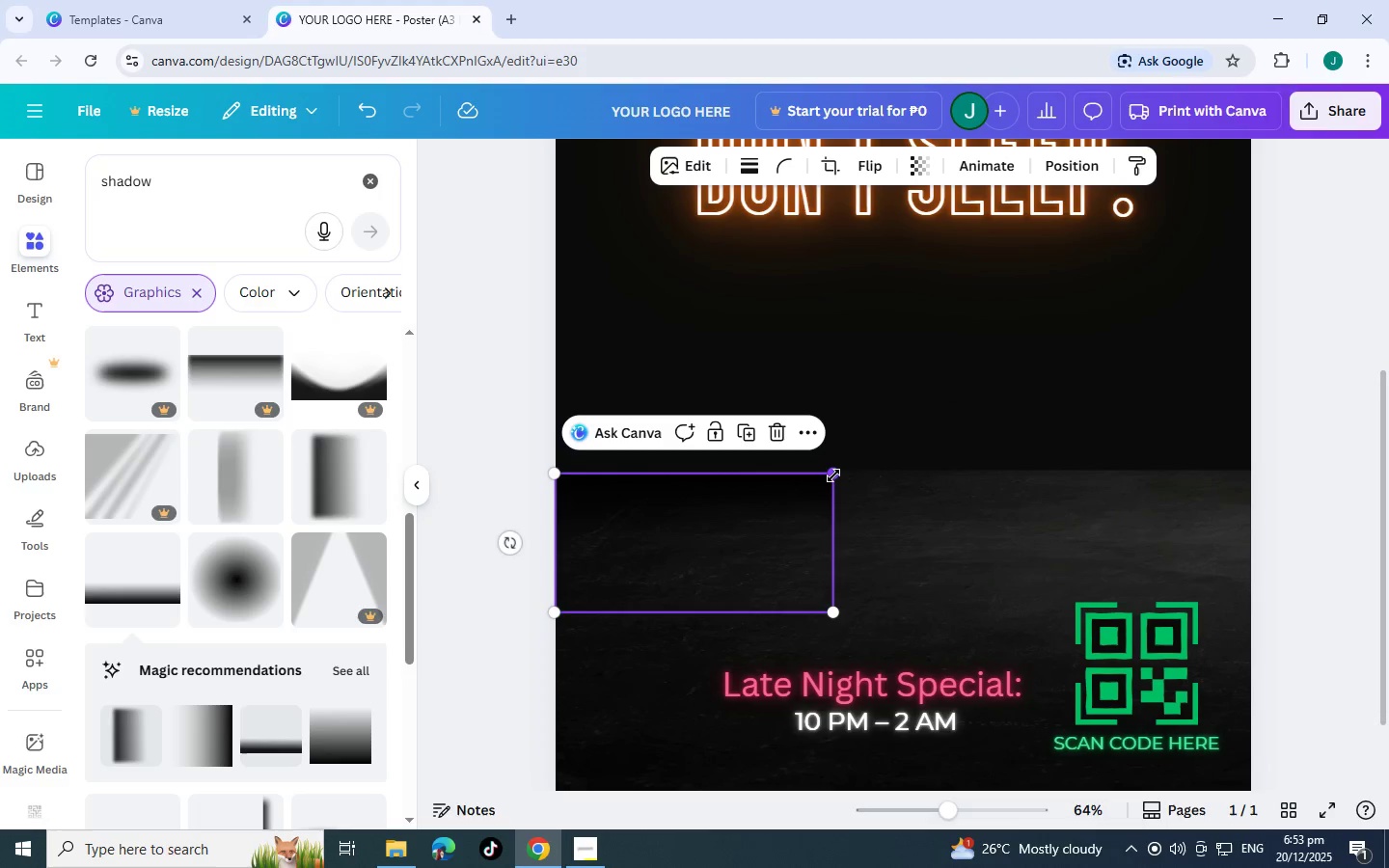 
left_click_drag(start_coordinate=[833, 475], to_coordinate=[884, 556])
 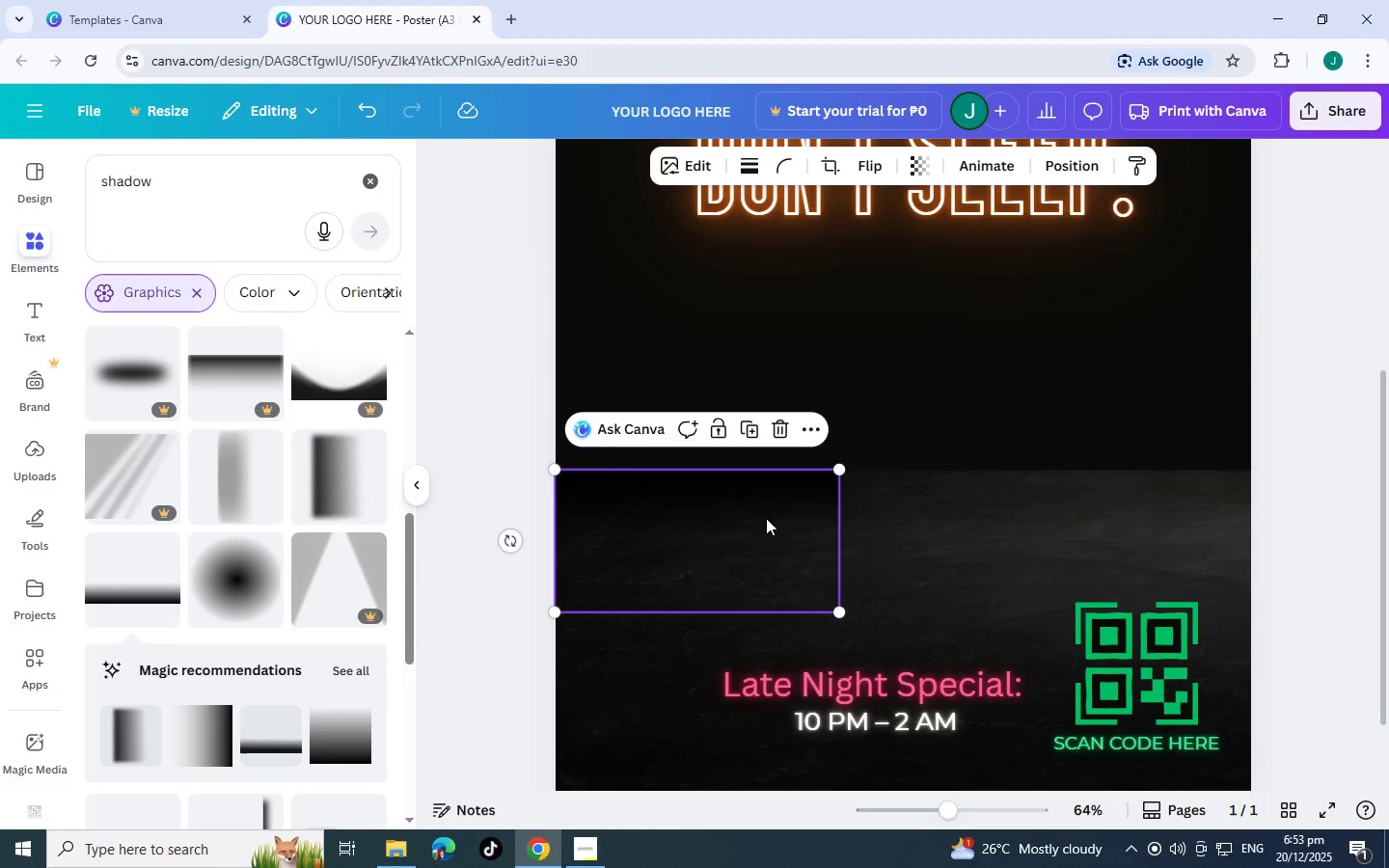 
hold_key(key=ControlLeft, duration=0.53)
left_click_drag(start_coordinate=[766, 517], to_coordinate=[772, 519])
 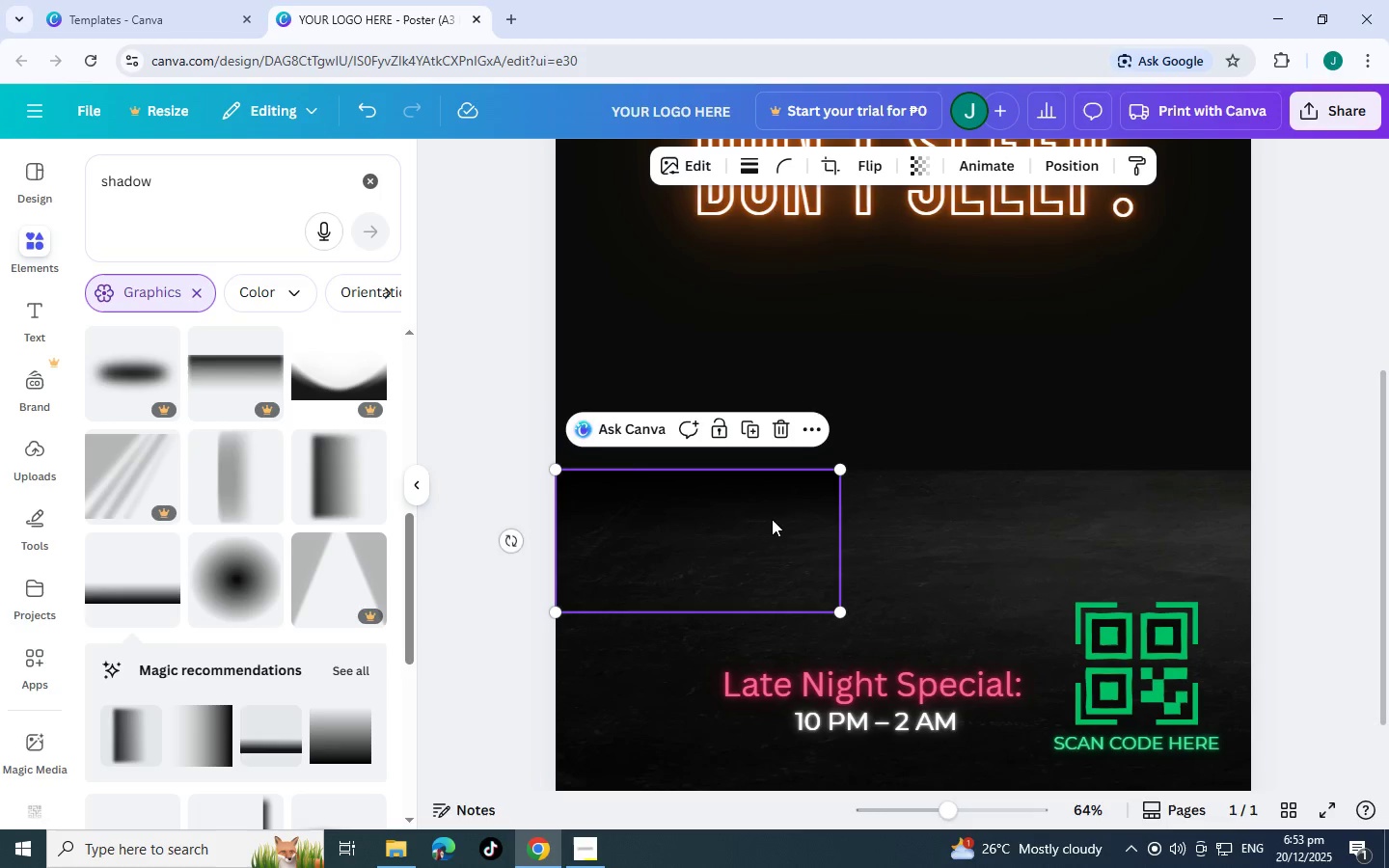 
key(Control+C)
 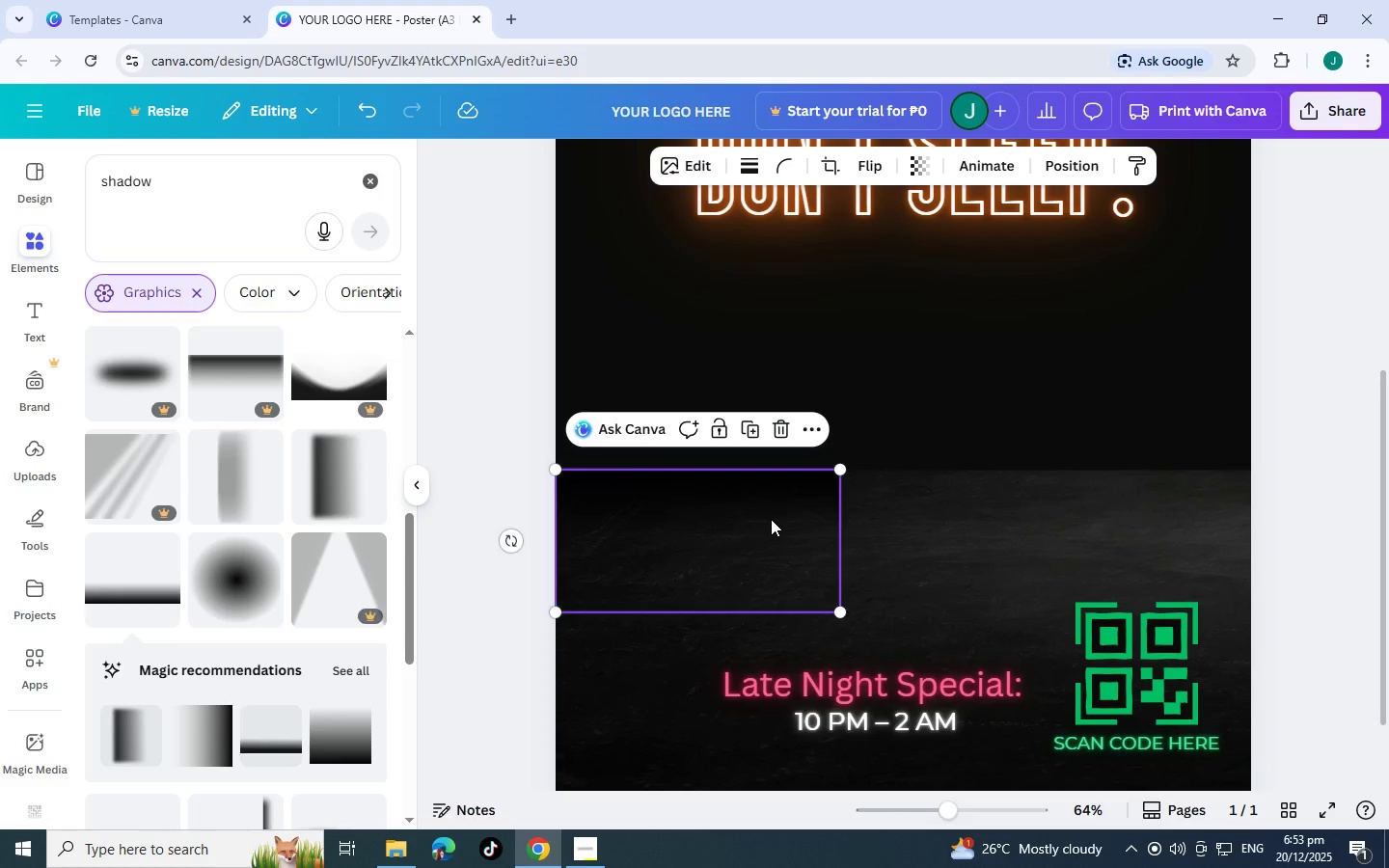 
key(Control+V)
 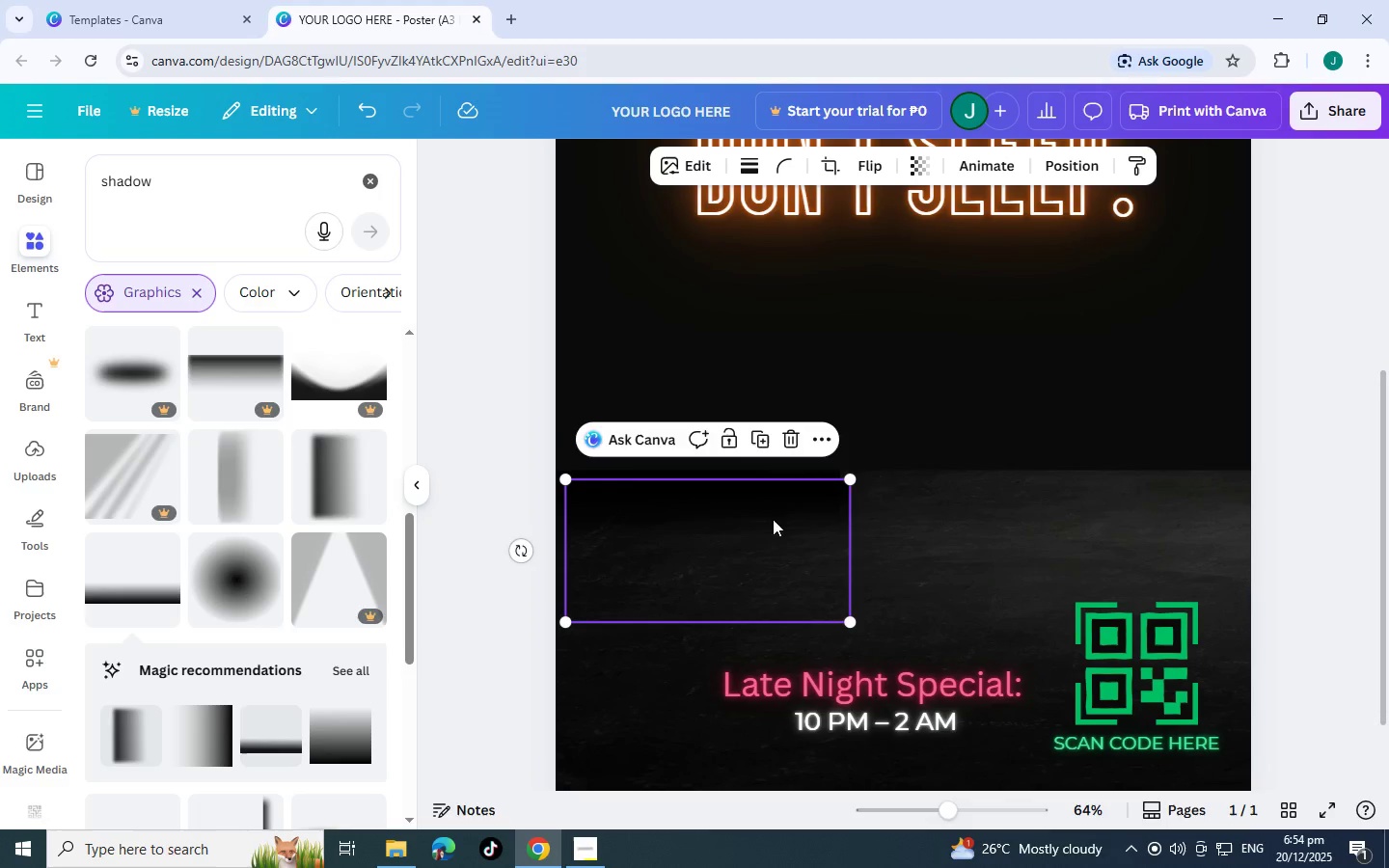 
left_click_drag(start_coordinate=[771, 519], to_coordinate=[1037, 510])
 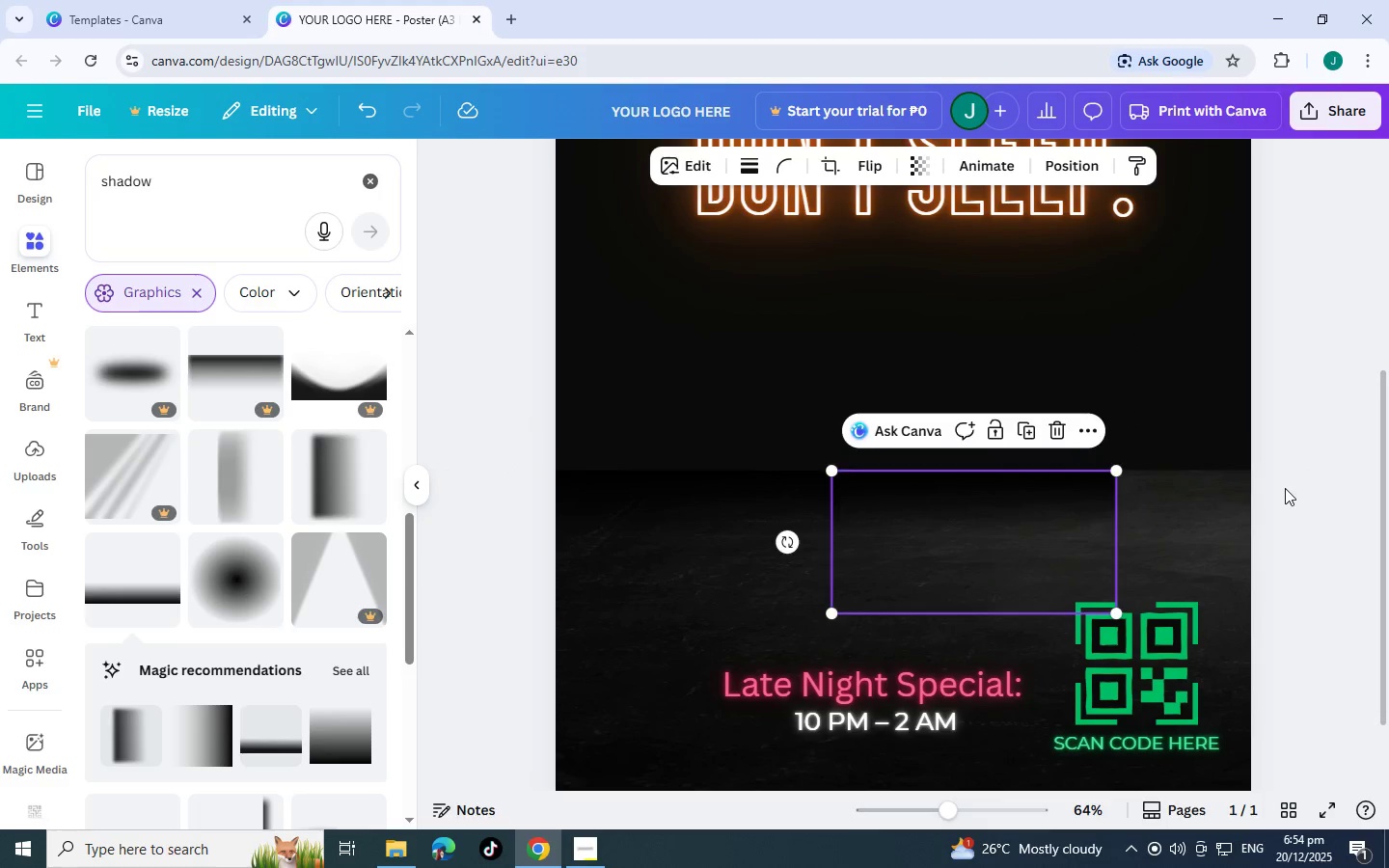 
hold_key(key=ControlLeft, duration=1.5)
 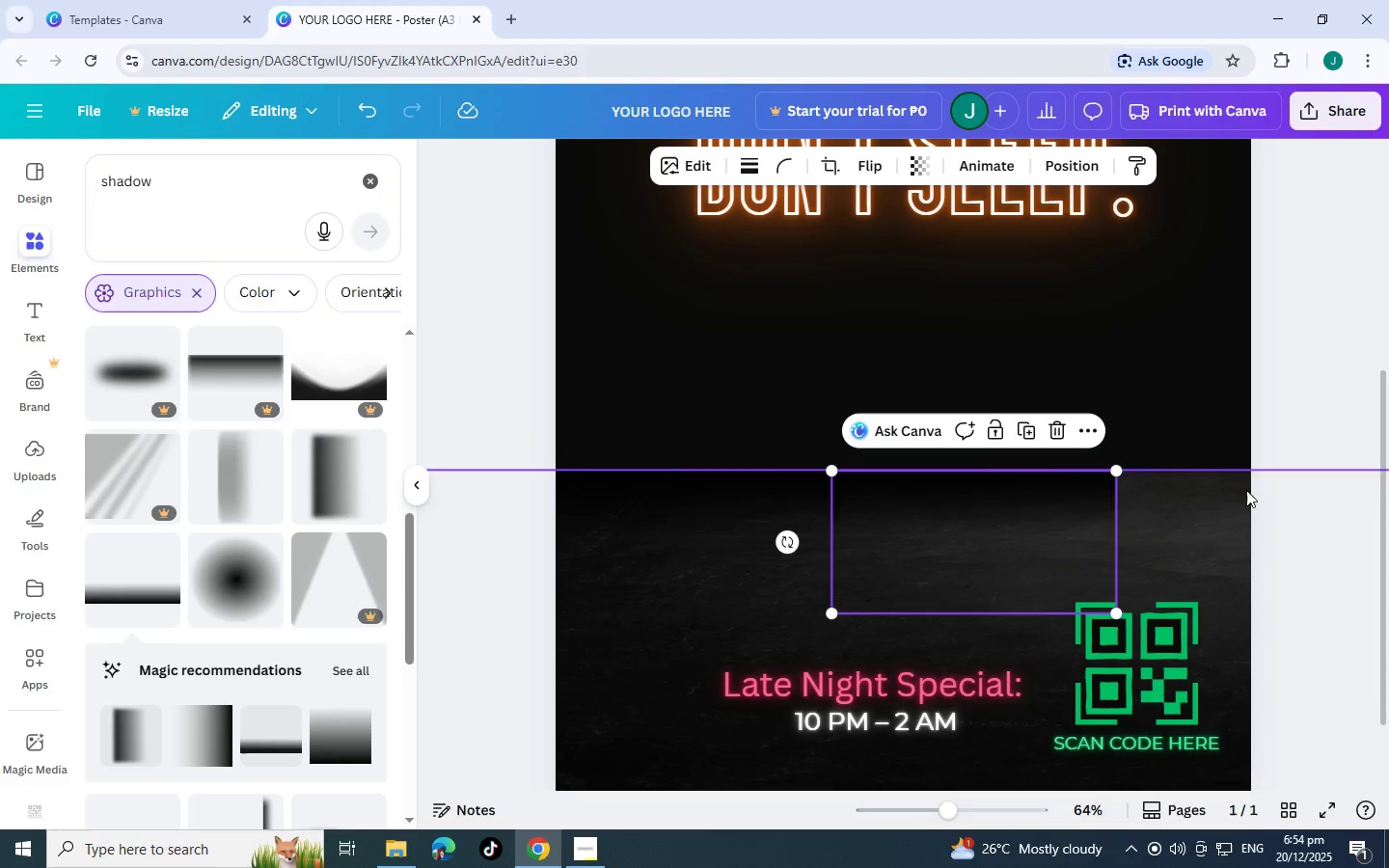 
key(Control+ControlLeft)
 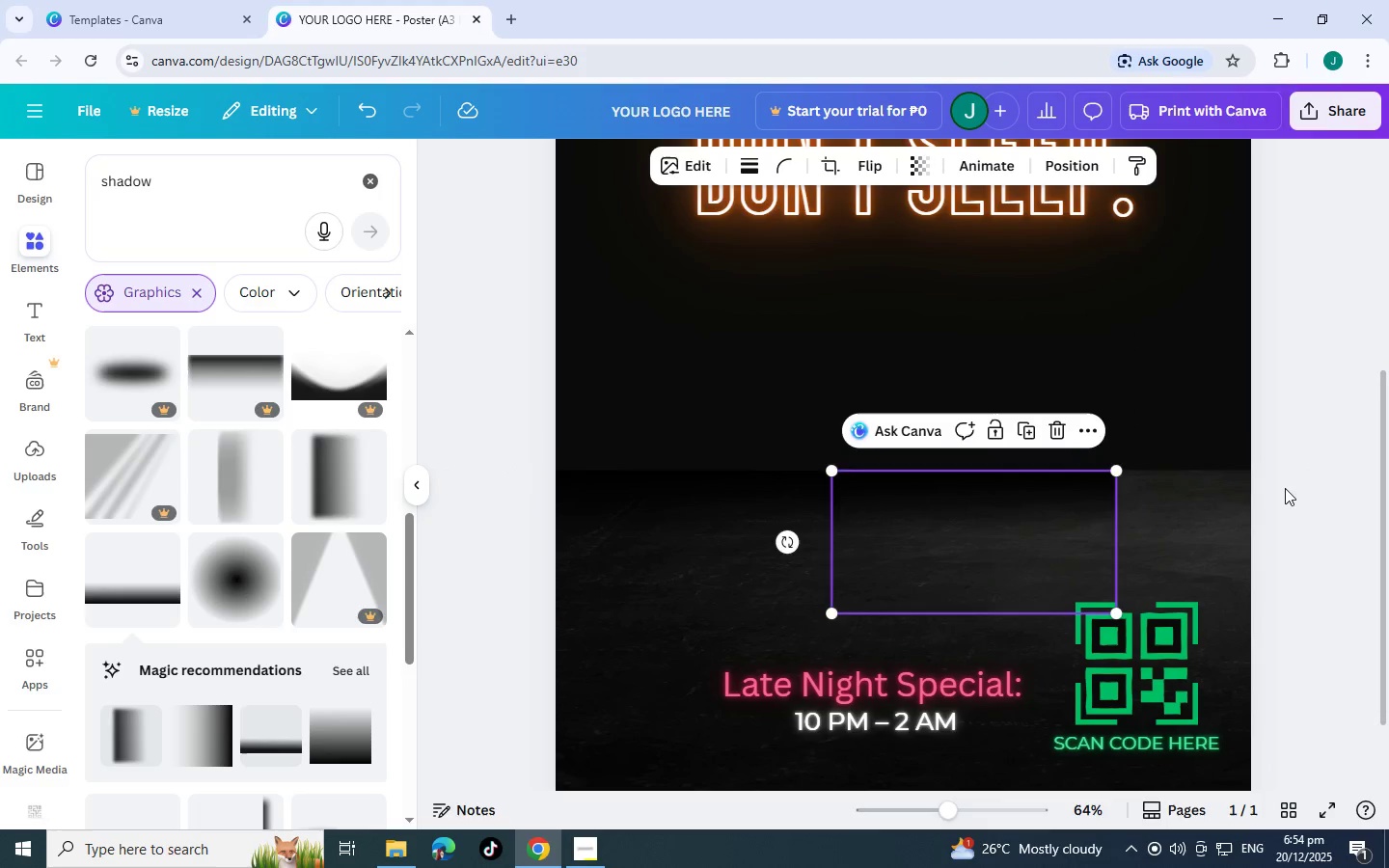 
left_click([1285, 488])
 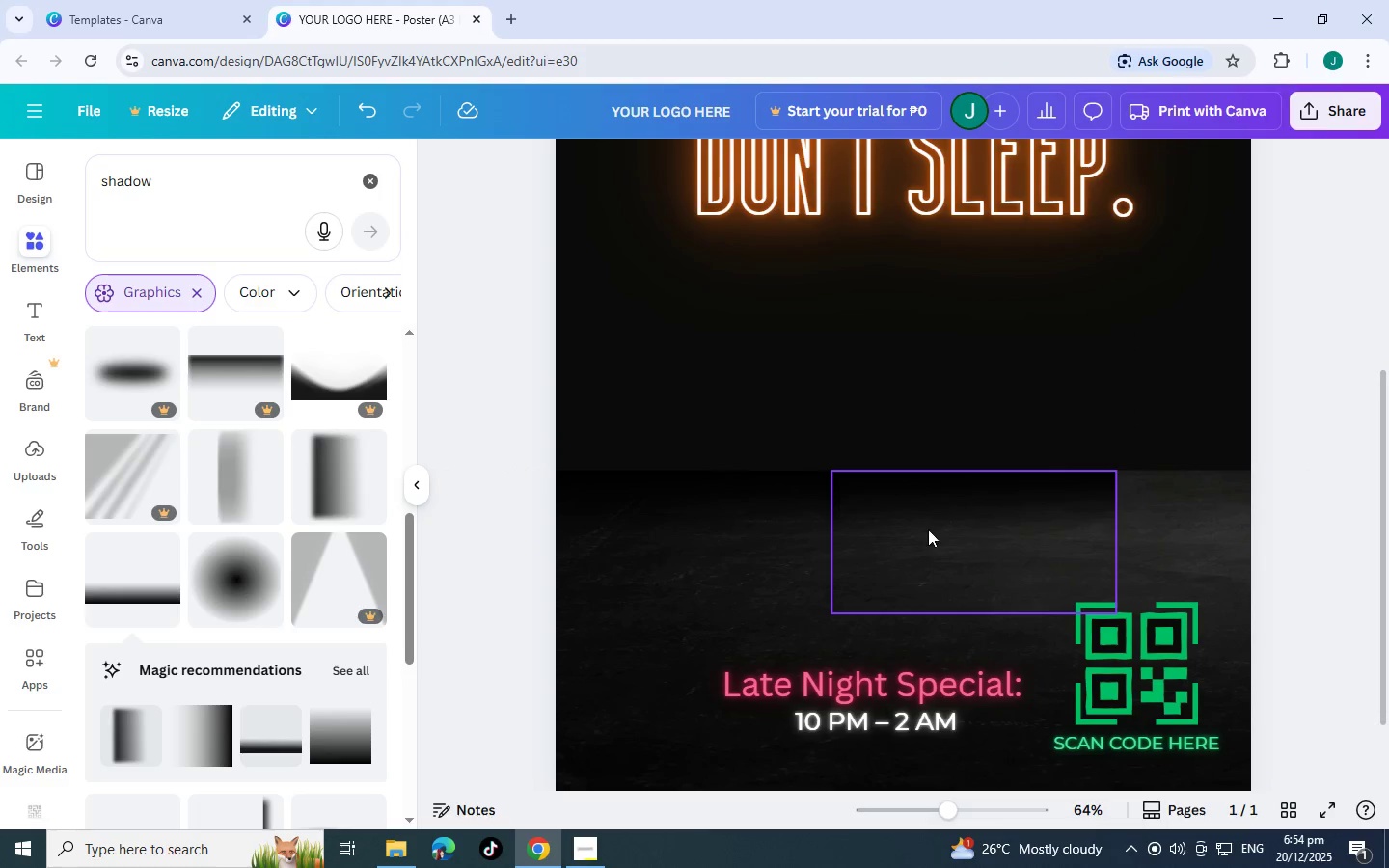 
left_click_drag(start_coordinate=[924, 529], to_coordinate=[938, 524])
 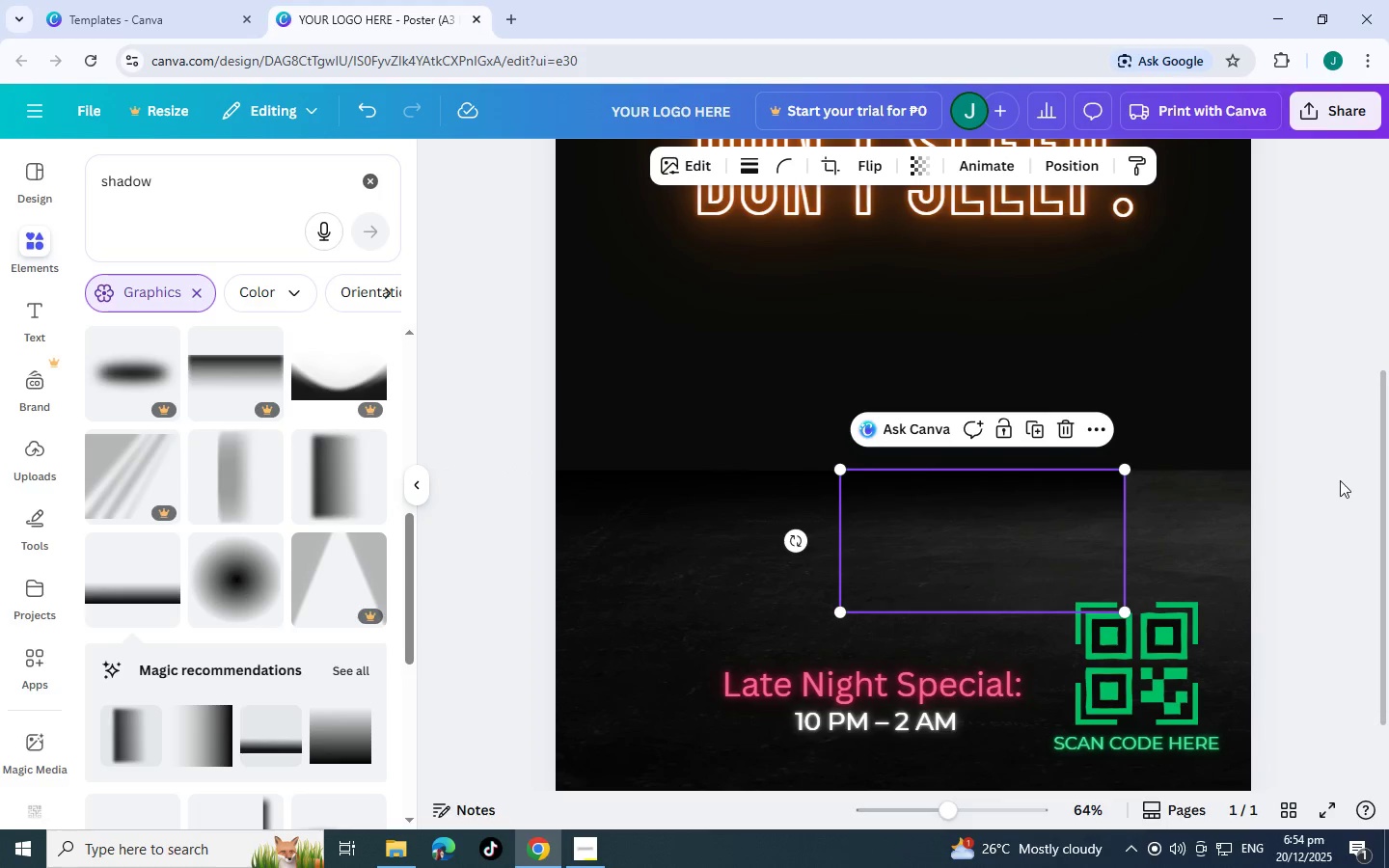 
left_click([1341, 480])
 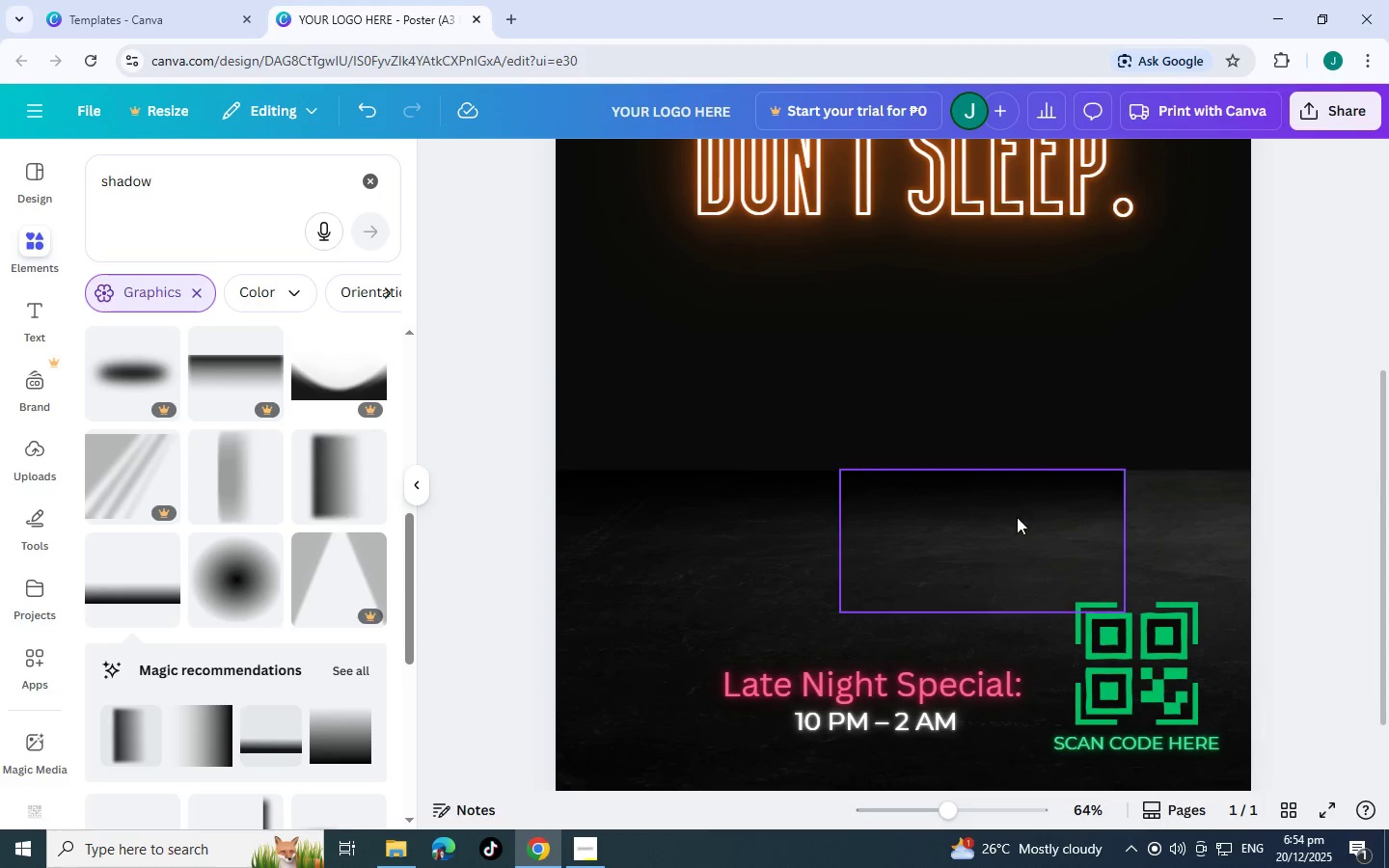 
left_click([1010, 518])
 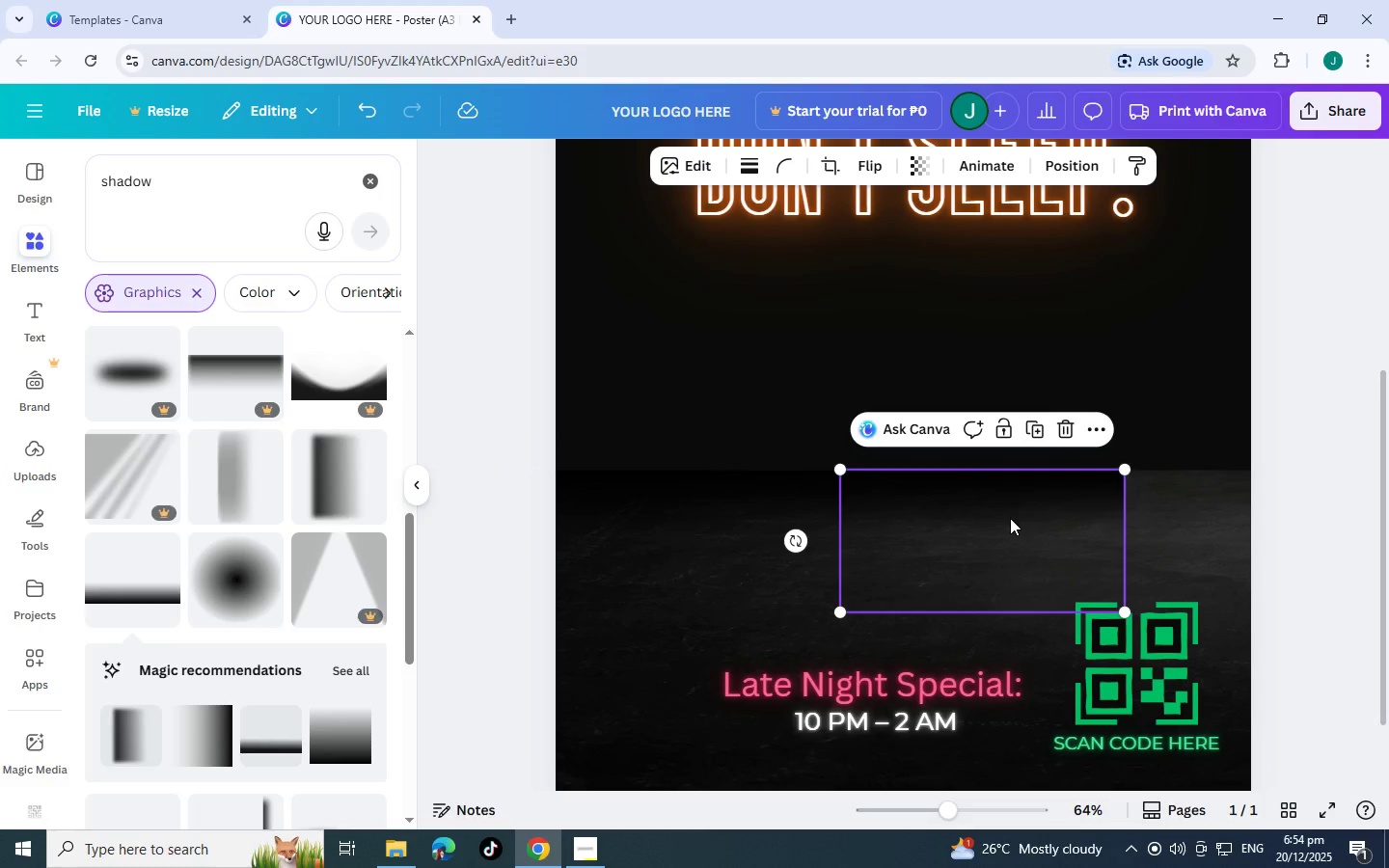 
key(Control+C)
 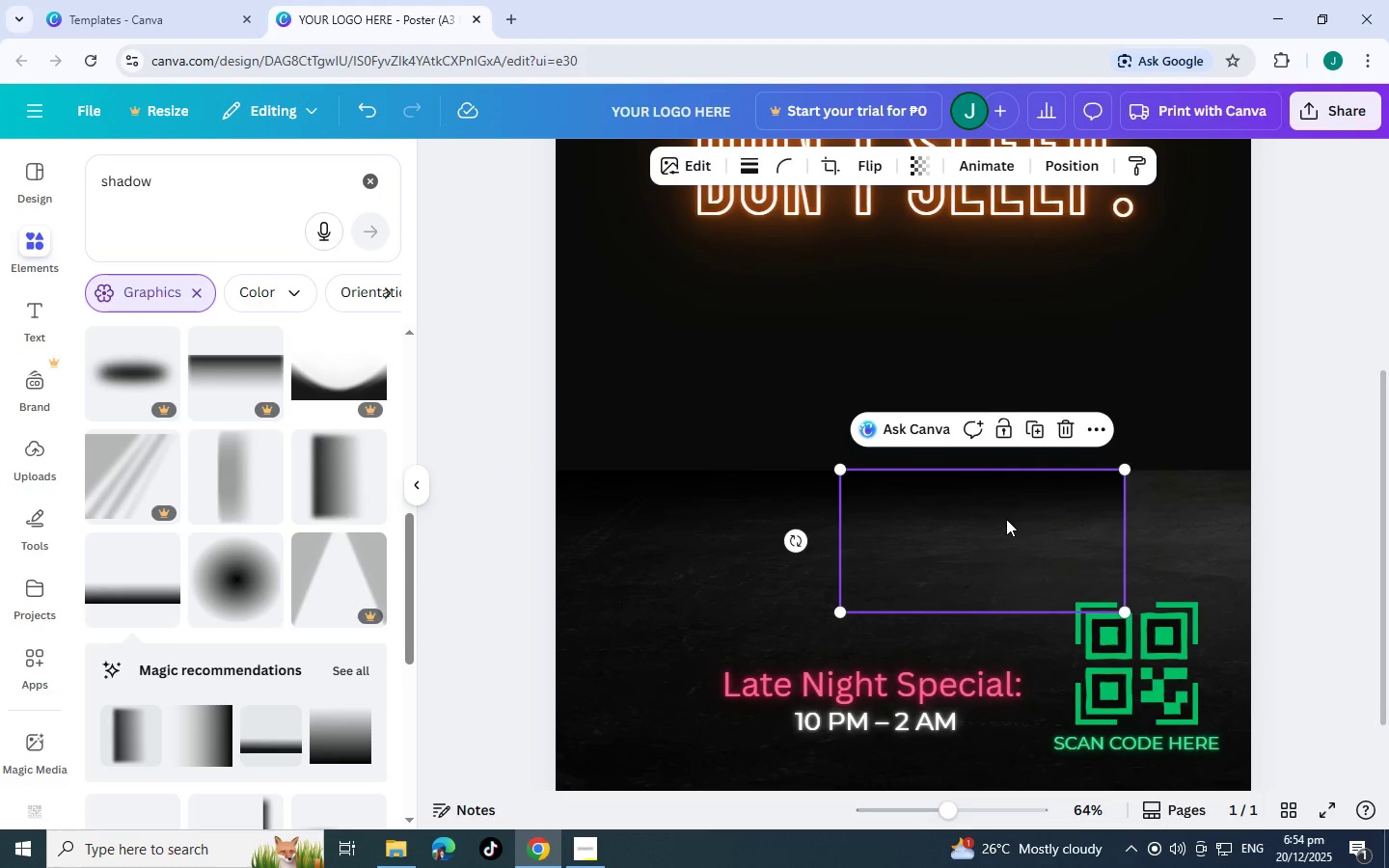 
key(Control+V)
 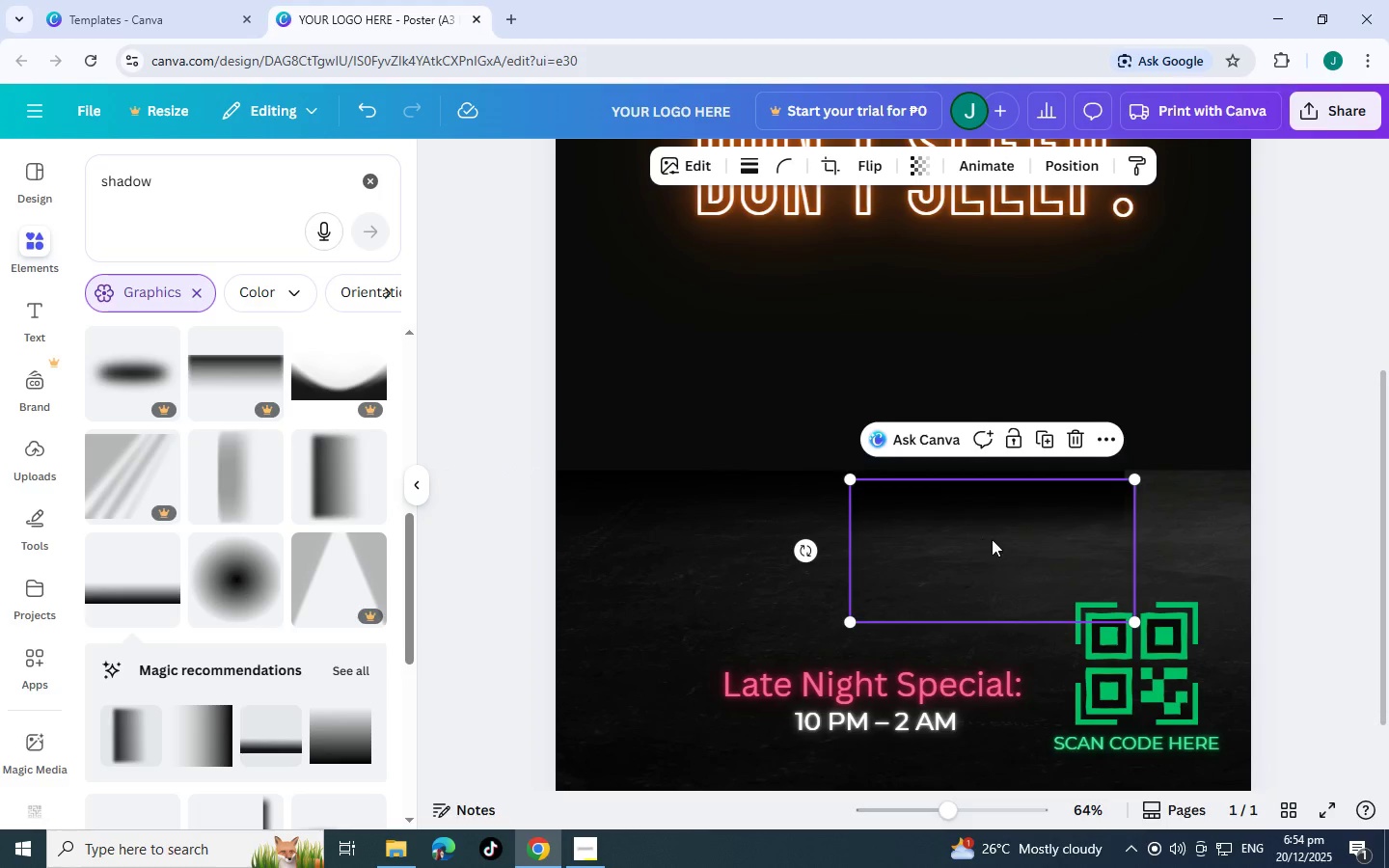 
left_click_drag(start_coordinate=[1000, 539], to_coordinate=[1276, 530])
 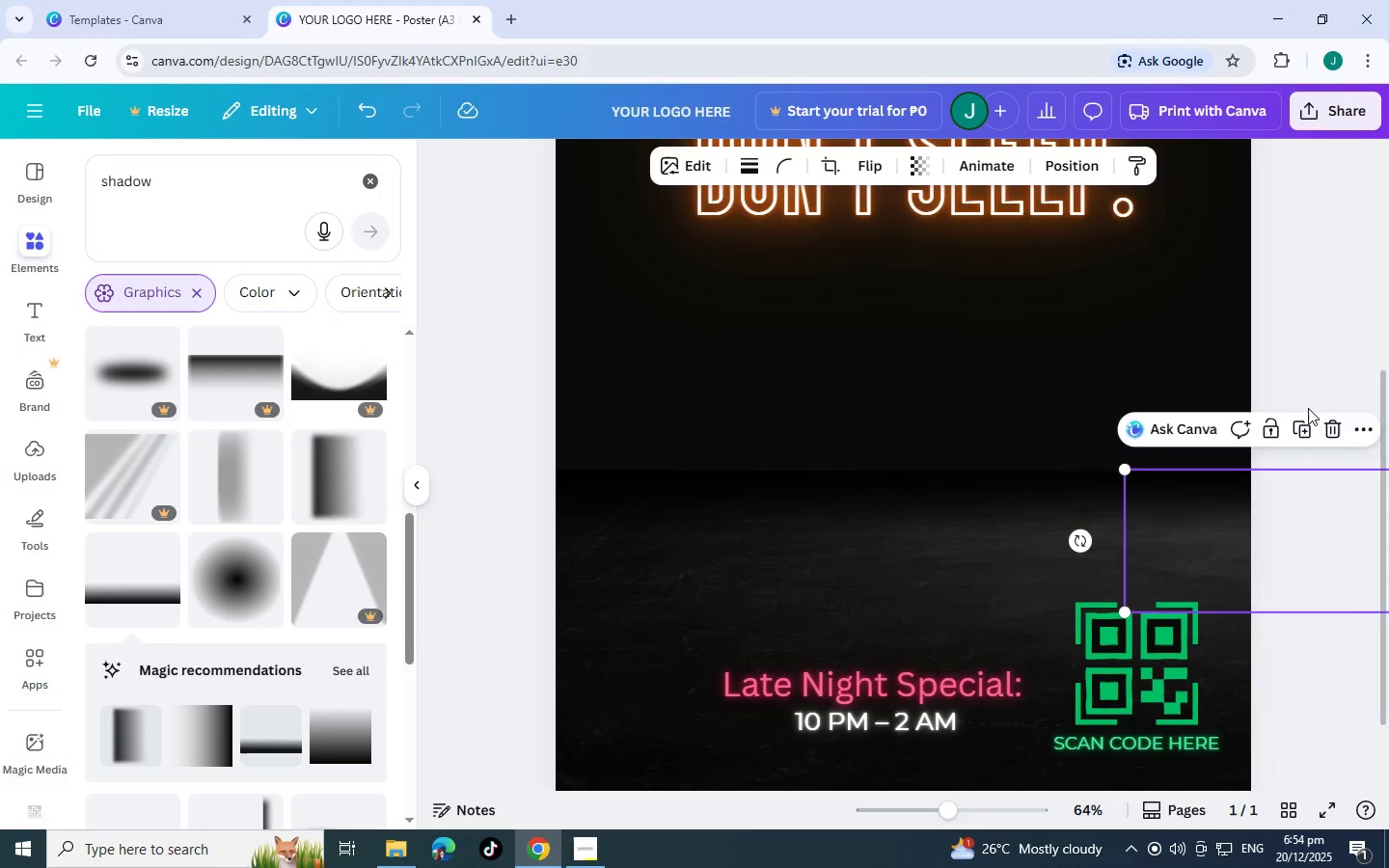 
left_click([1308, 408])
 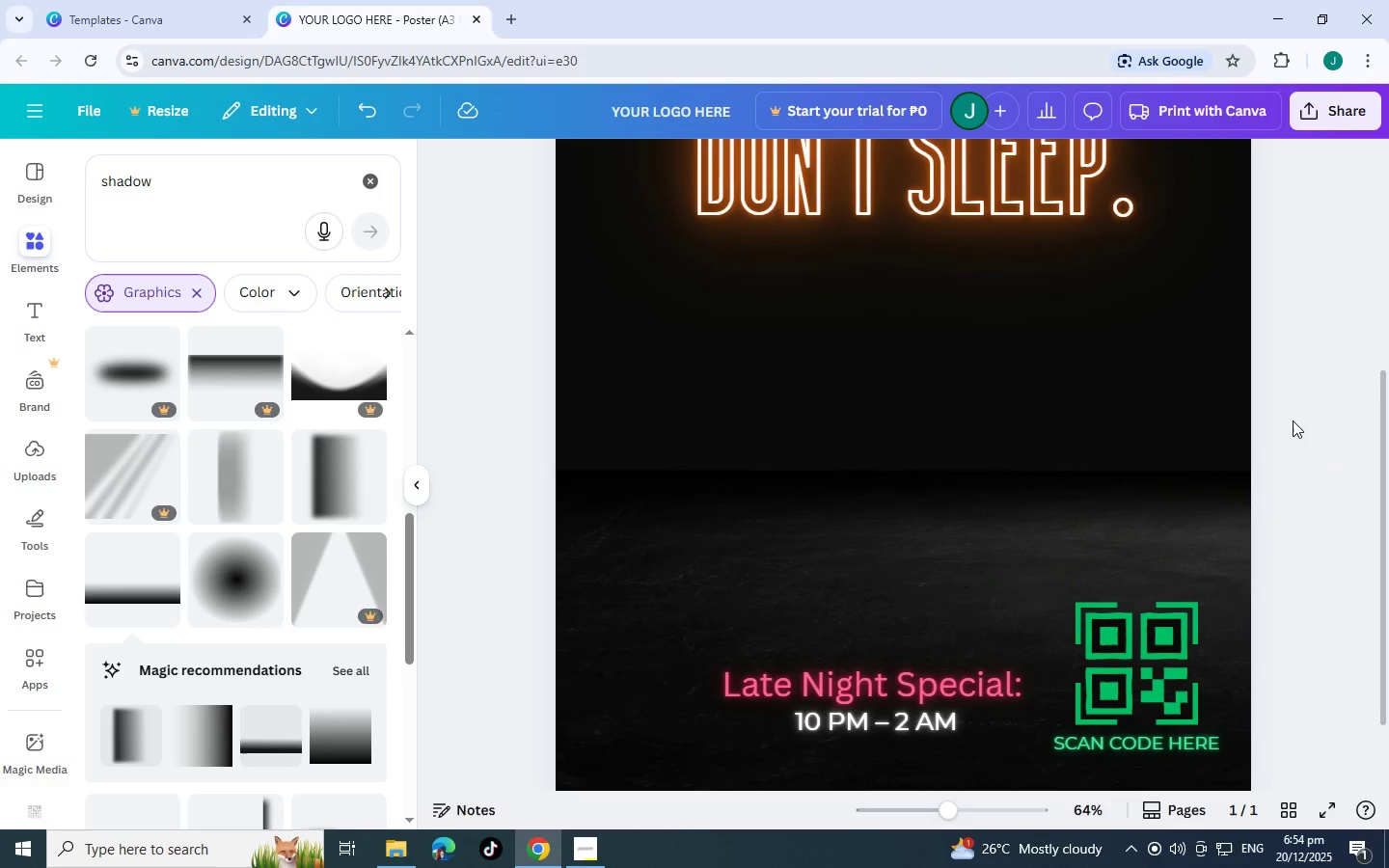 
scroll: coordinate [1290, 475], scroll_direction: up, amount: 2.0
 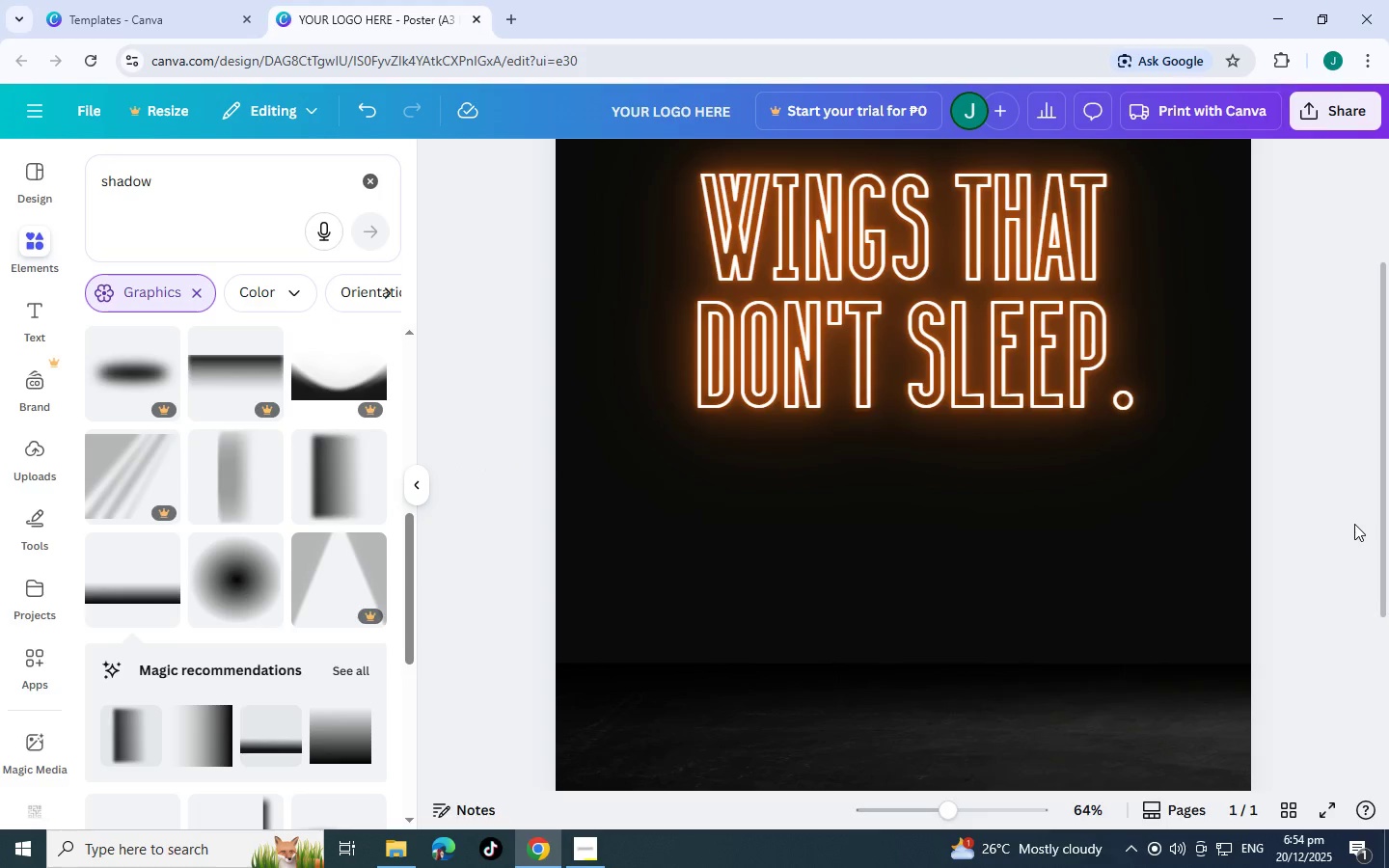 
scroll: coordinate [1316, 532], scroll_direction: down, amount: 7.0
 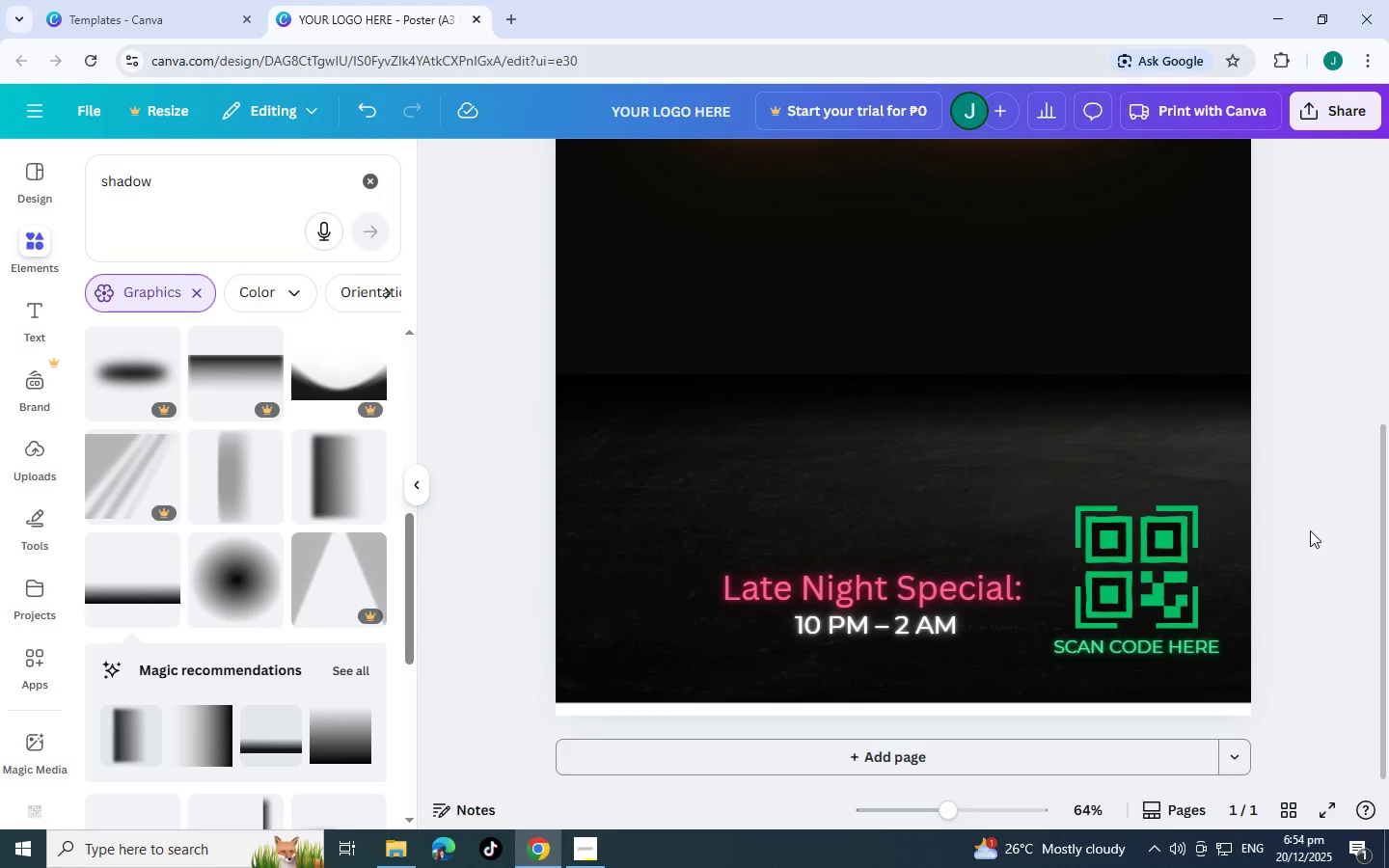 
scroll: coordinate [1310, 530], scroll_direction: up, amount: 3.0
 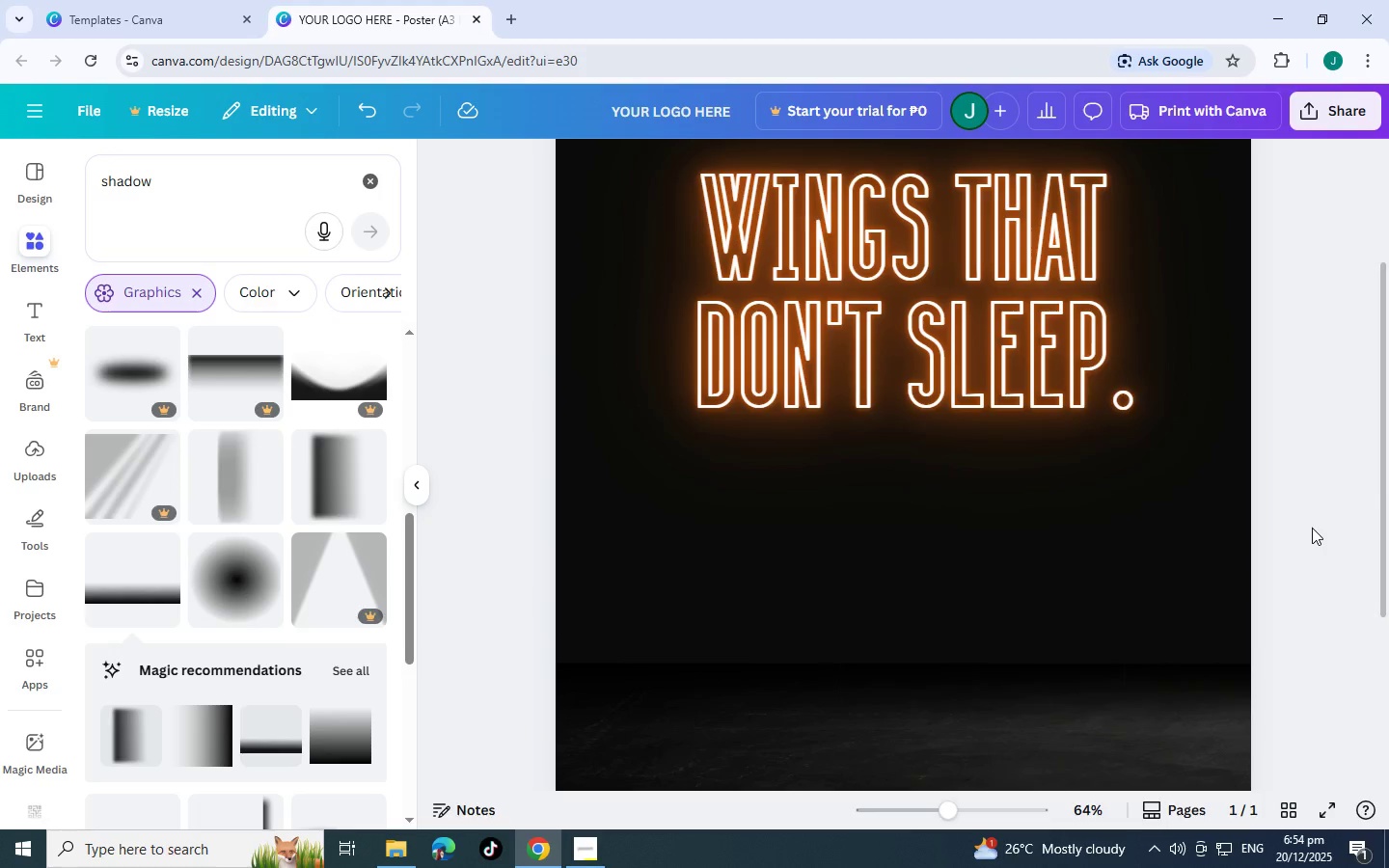 
scroll: coordinate [1313, 528], scroll_direction: none, amount: 0.0
 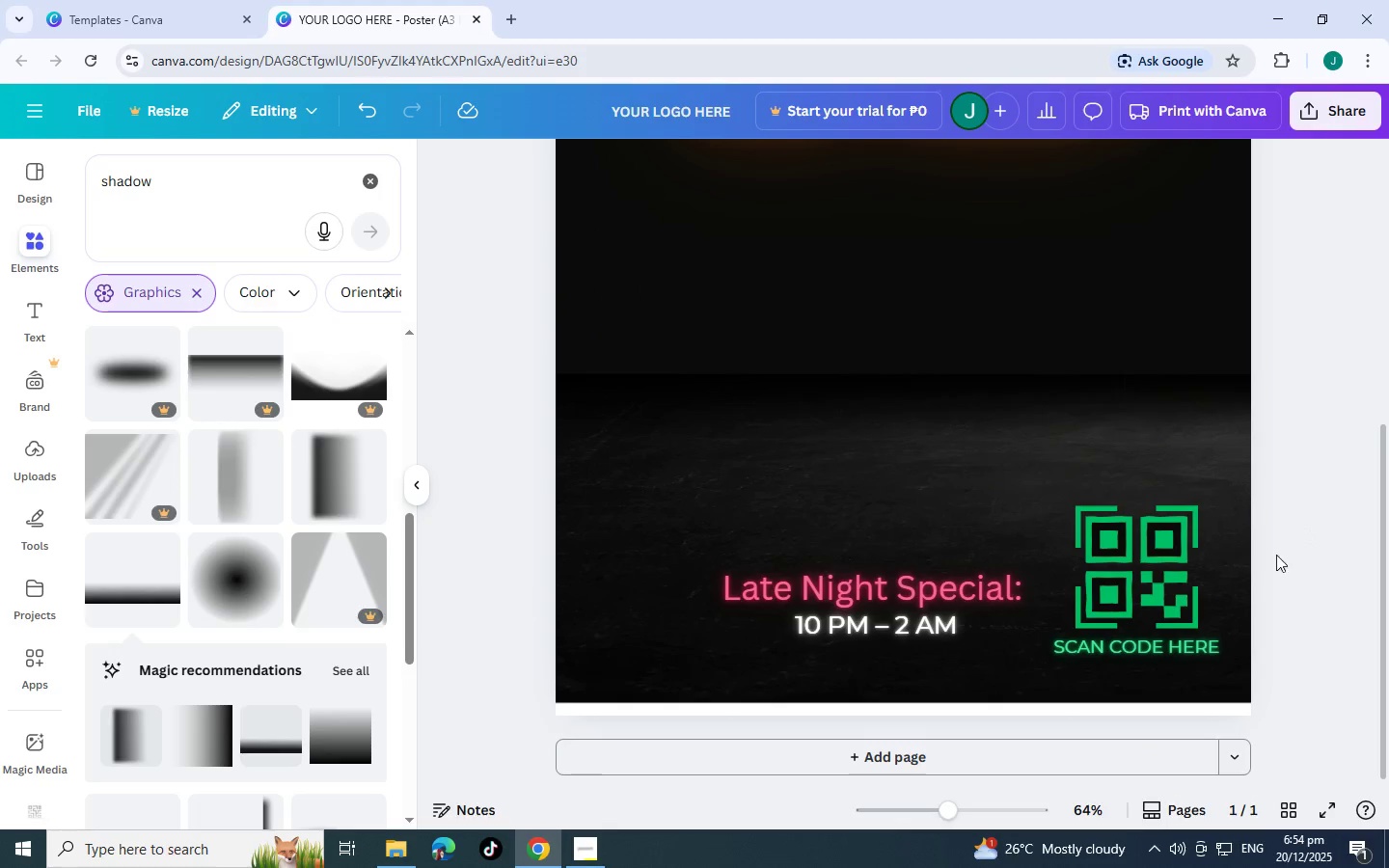 
scroll: coordinate [1286, 634], scroll_direction: down, amount: 1.0
 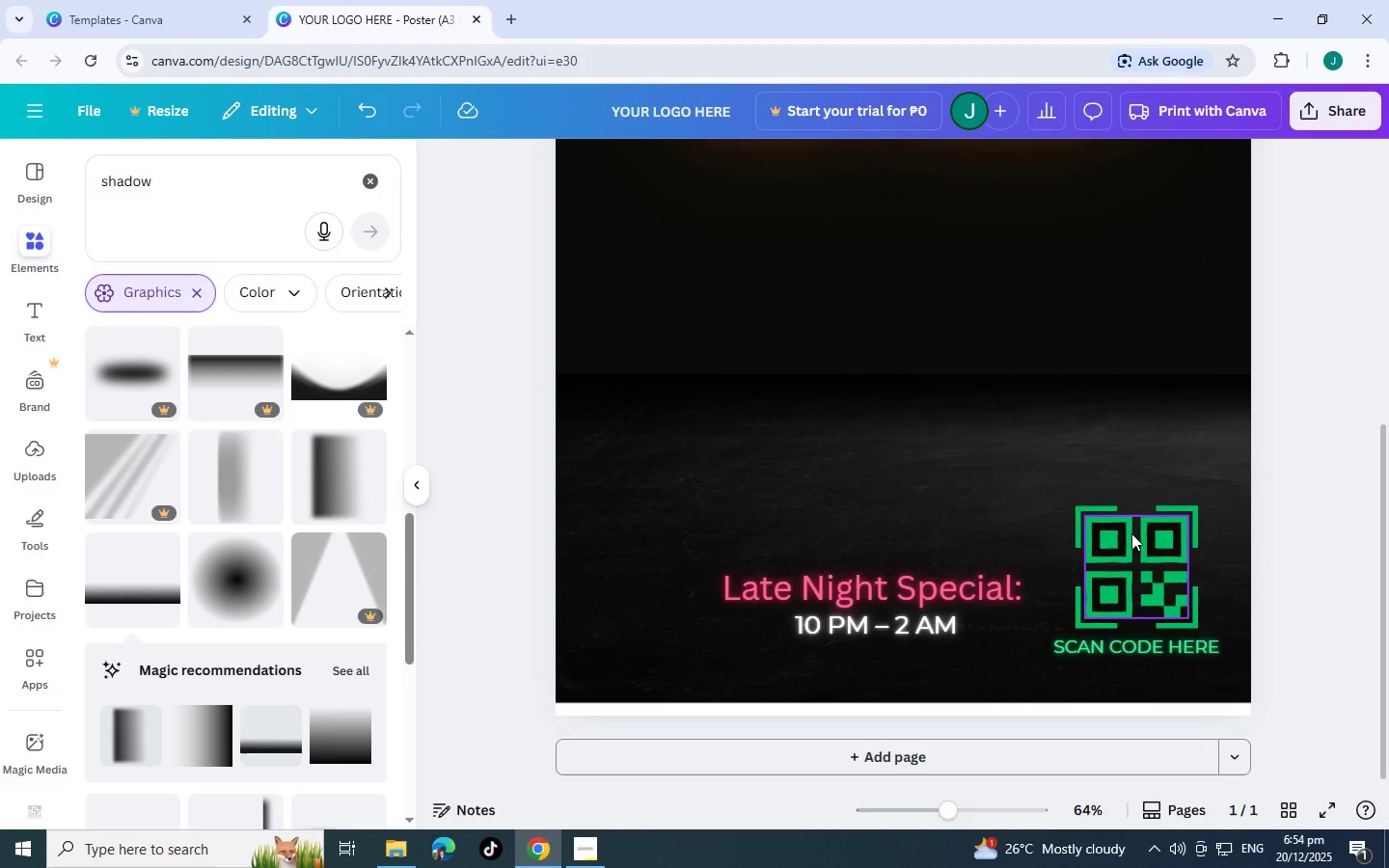 
left_click([1131, 533])
 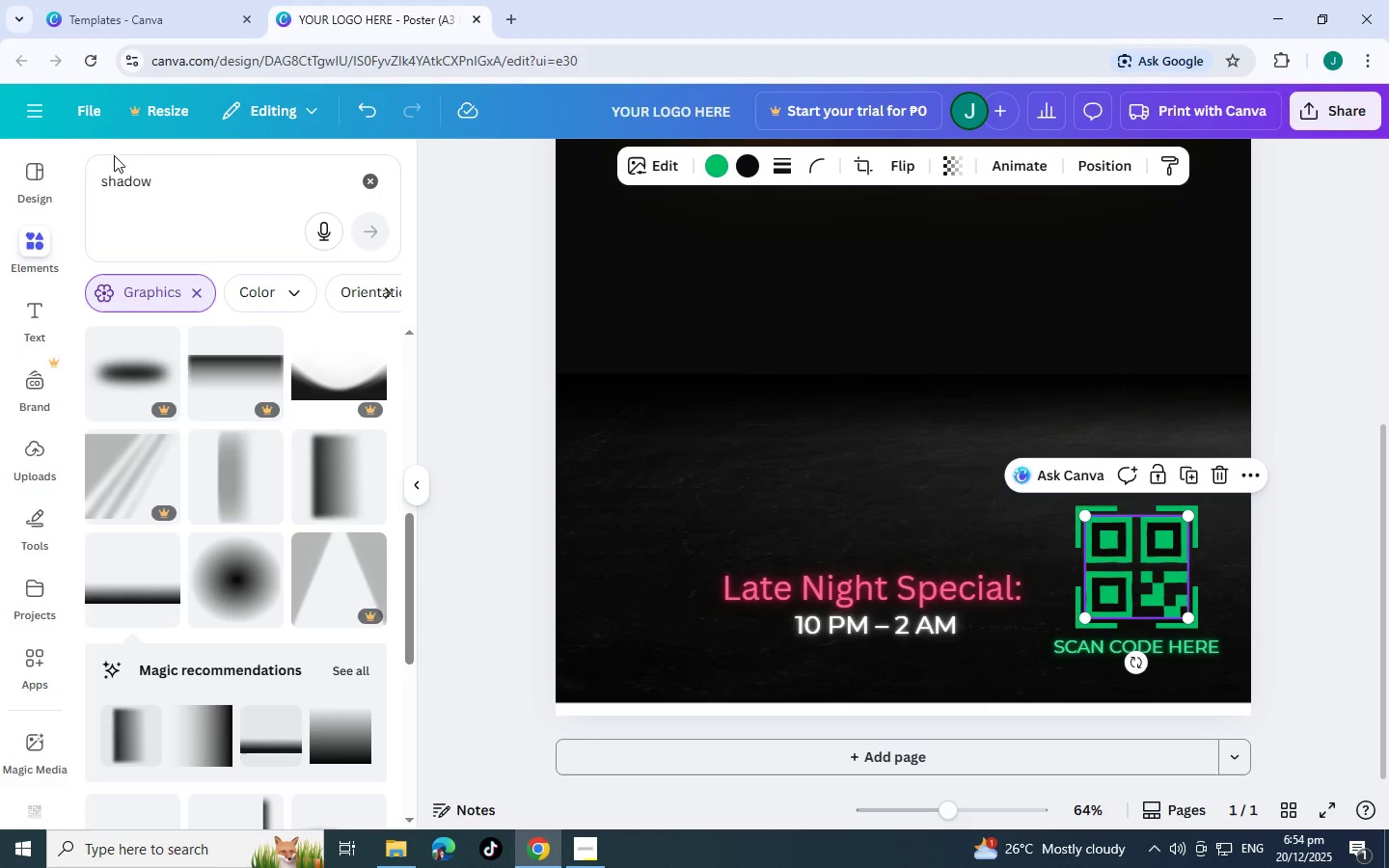 
left_click_drag(start_coordinate=[200, 190], to_coordinate=[17, 150])
 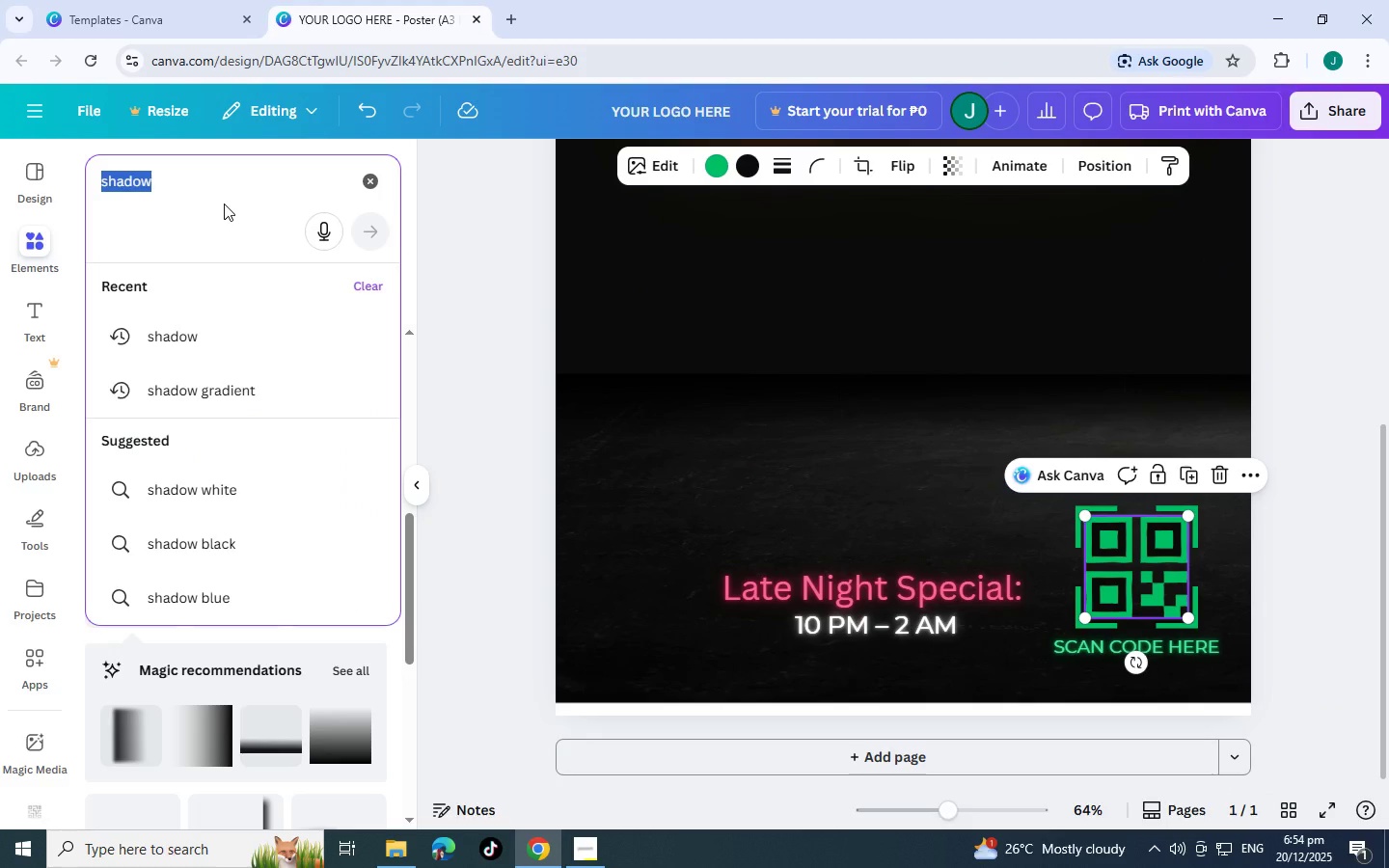 
type(neonm )
key(Backspace)
key(Backspace)
type( qr)
 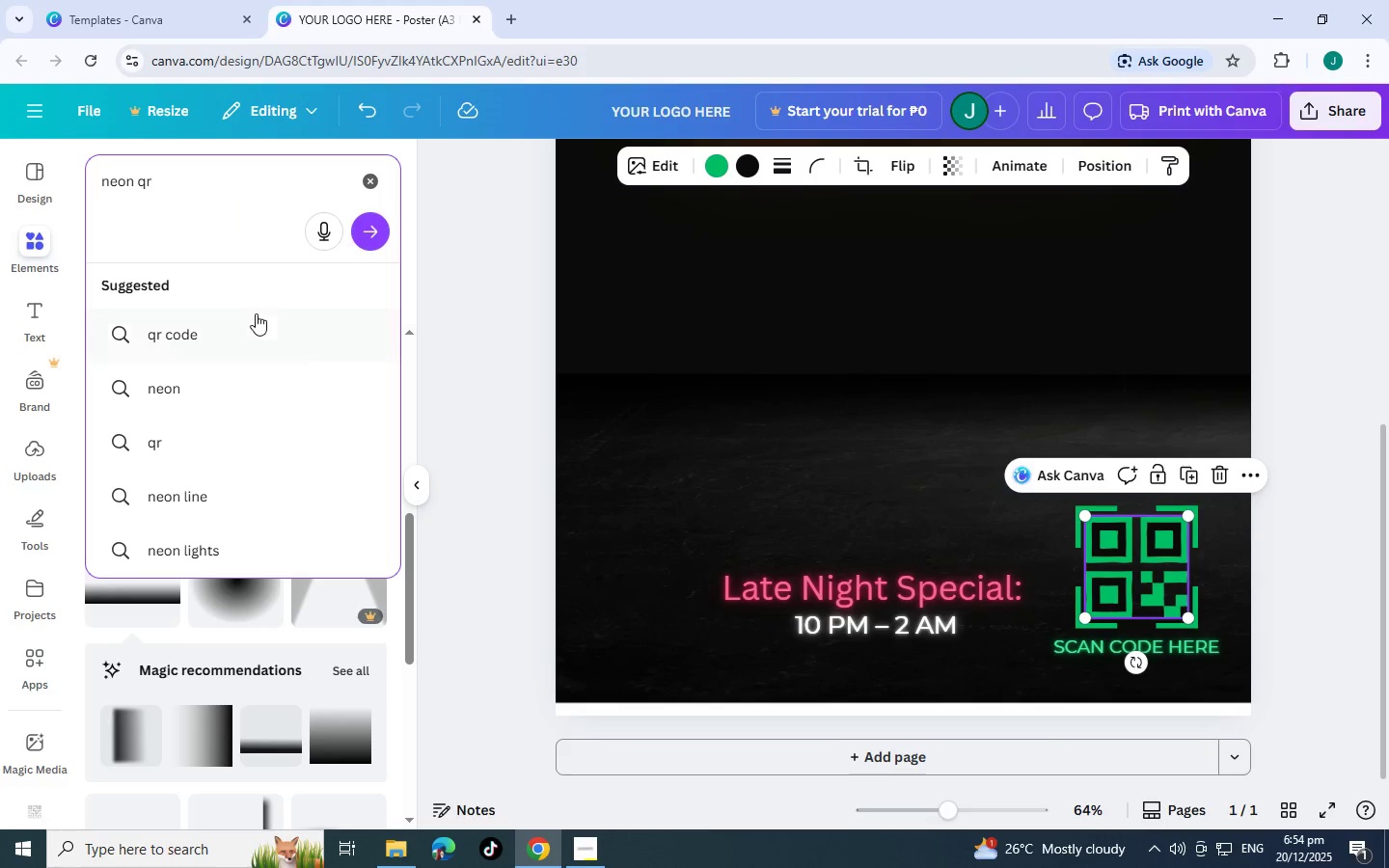 
left_click([259, 328])
 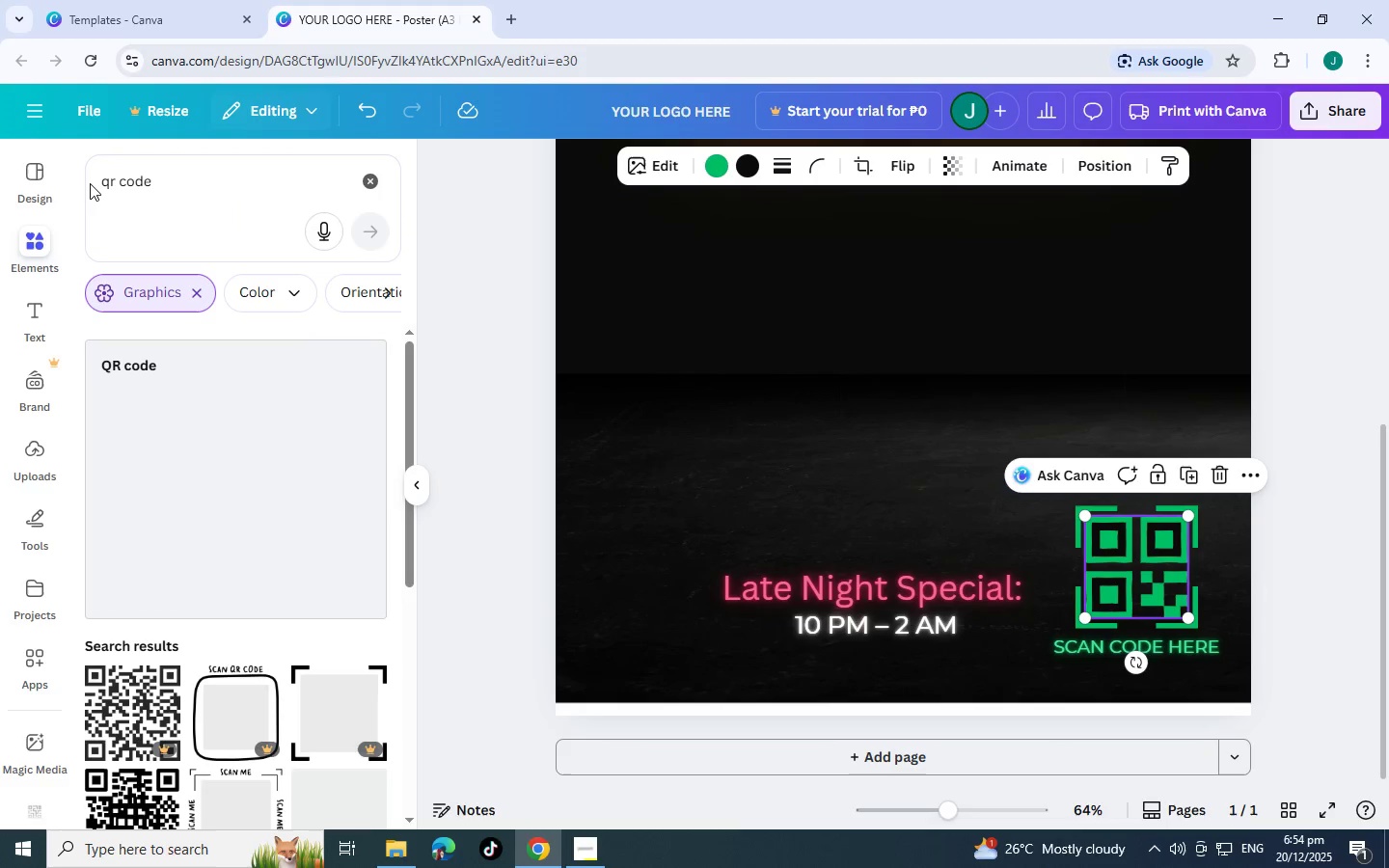 
left_click([100, 183])
 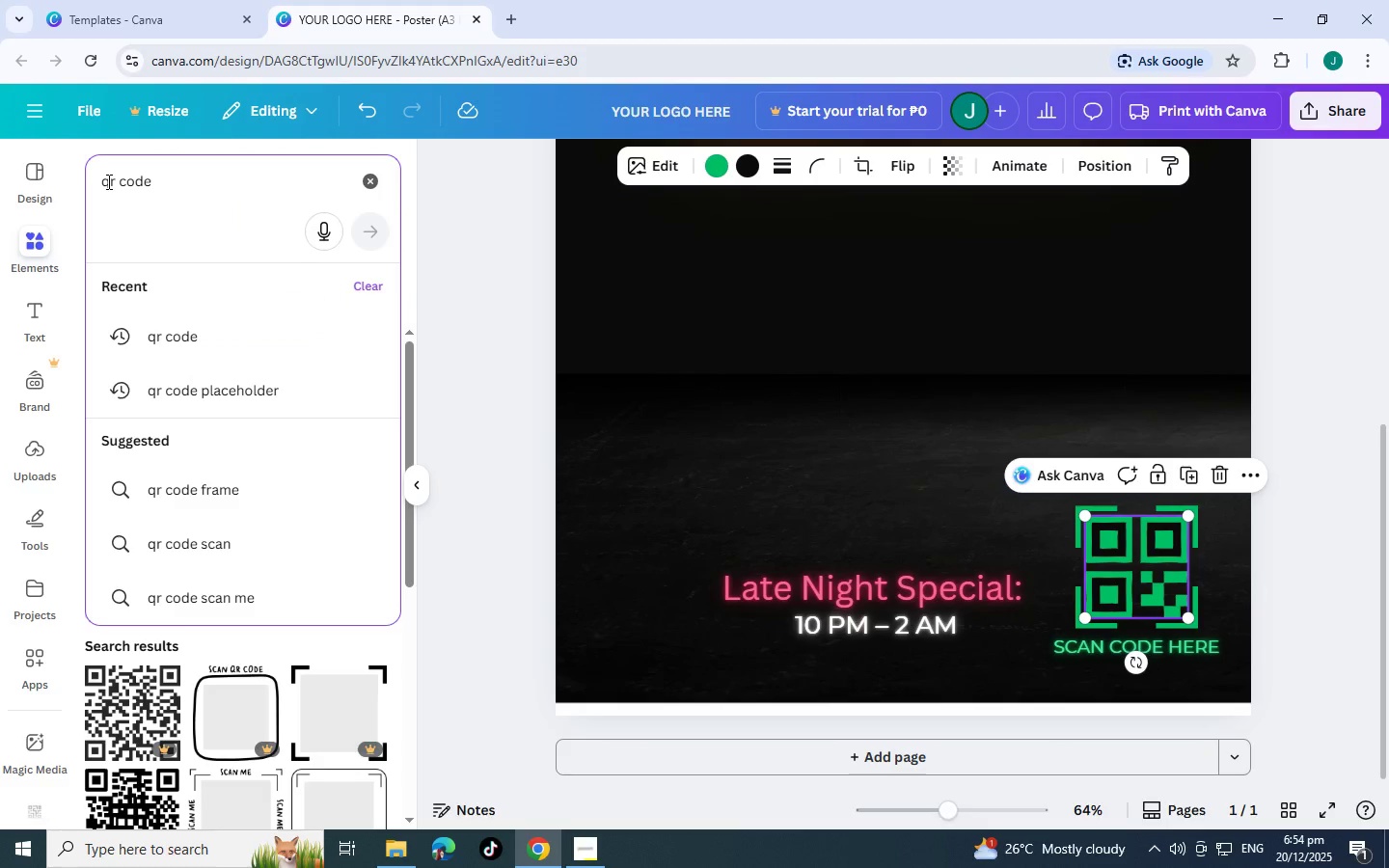 
type( neon )
 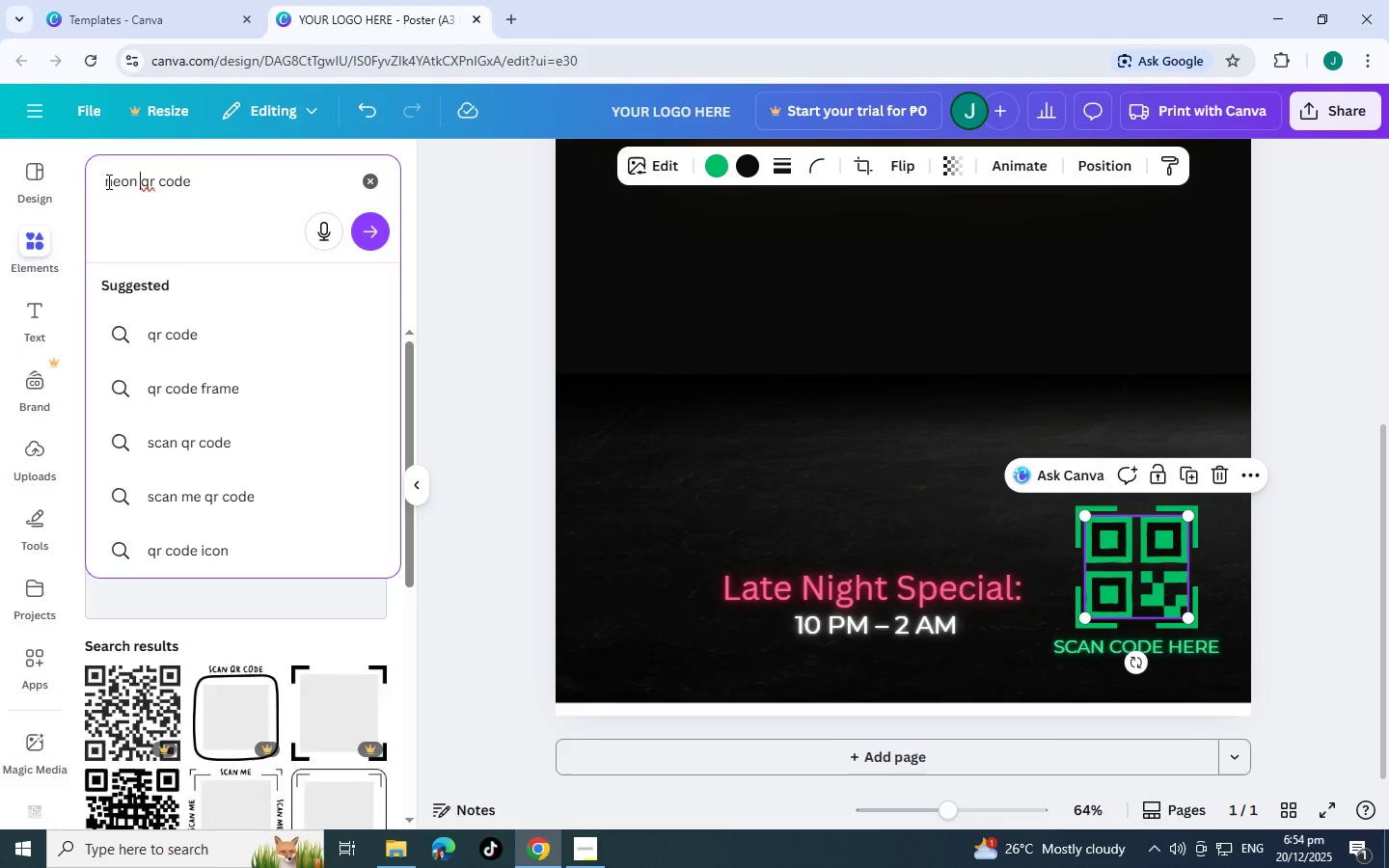 
key(Enter)
 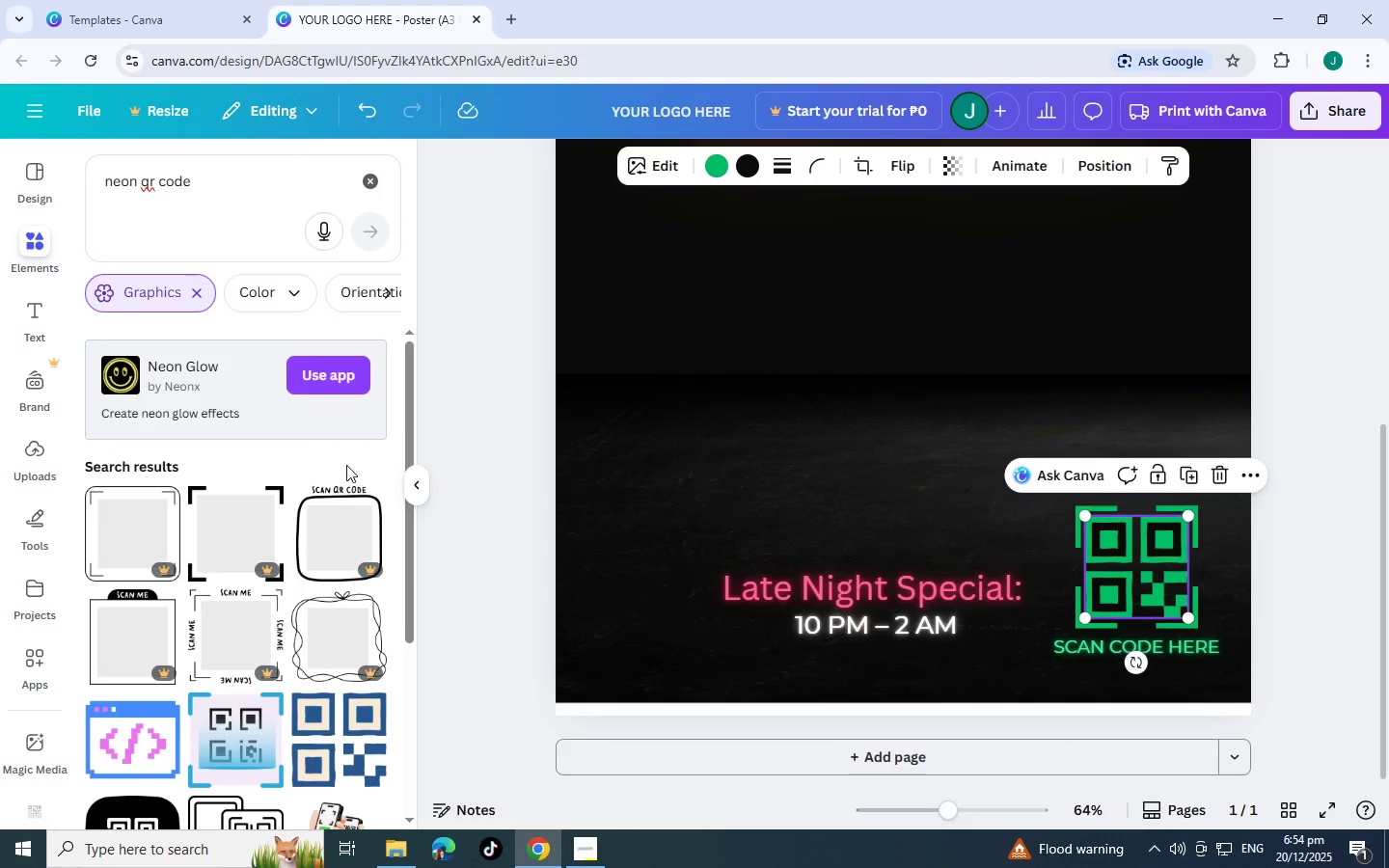 
scroll: coordinate [325, 556], scroll_direction: down, amount: 20.0
 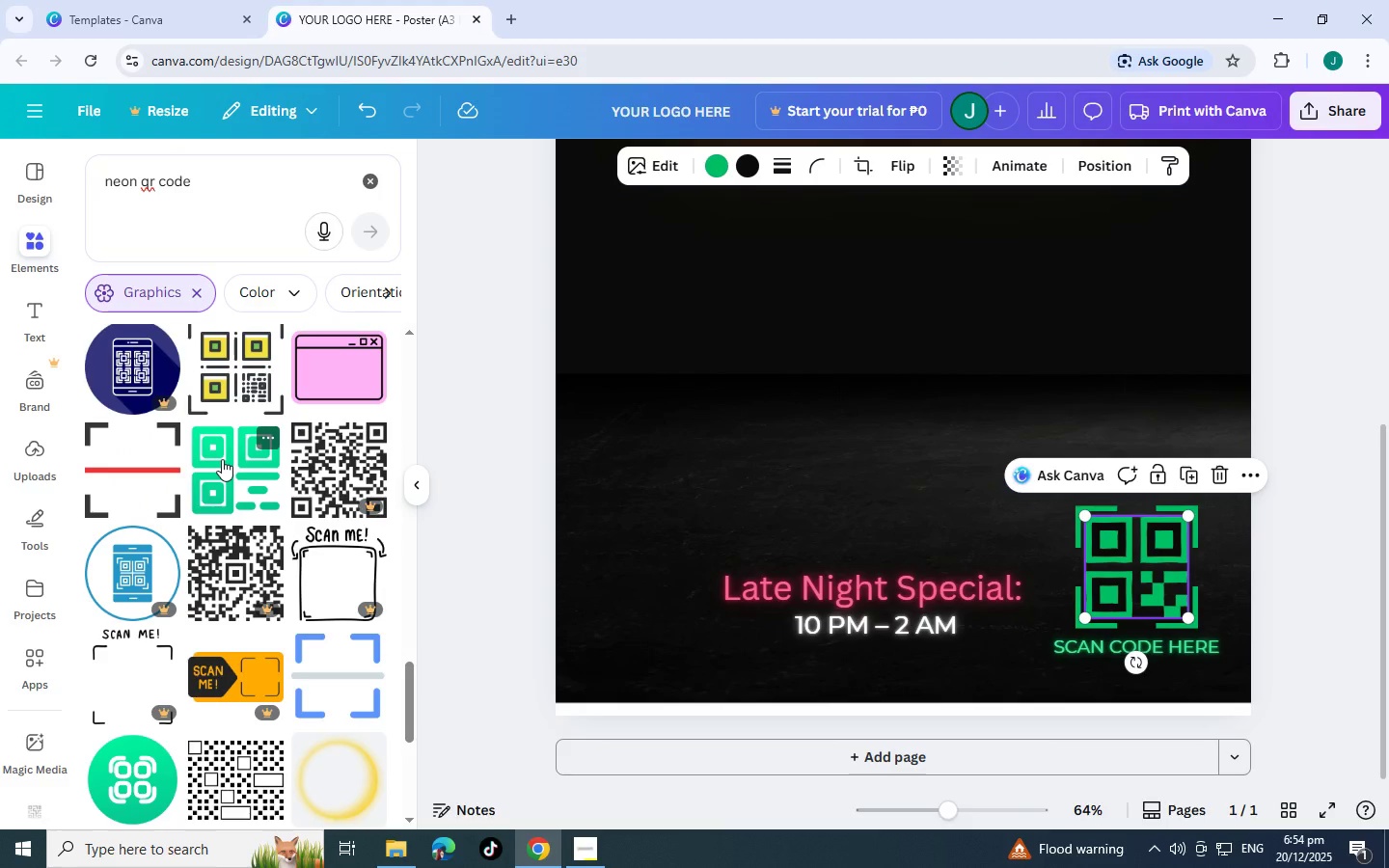 
scroll: coordinate [264, 492], scroll_direction: down, amount: 16.0
 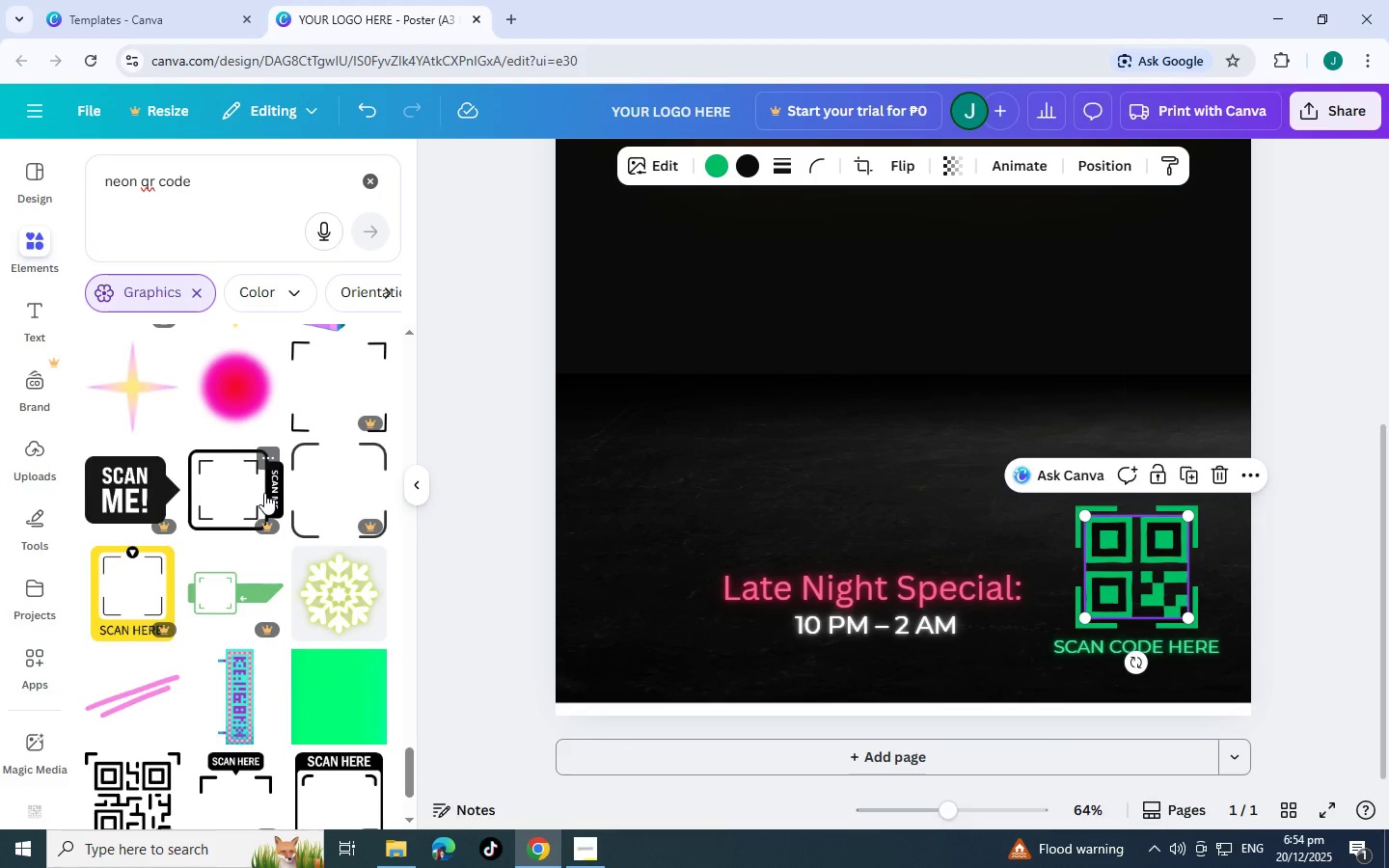 
scroll: coordinate [264, 493], scroll_direction: up, amount: 5.0
 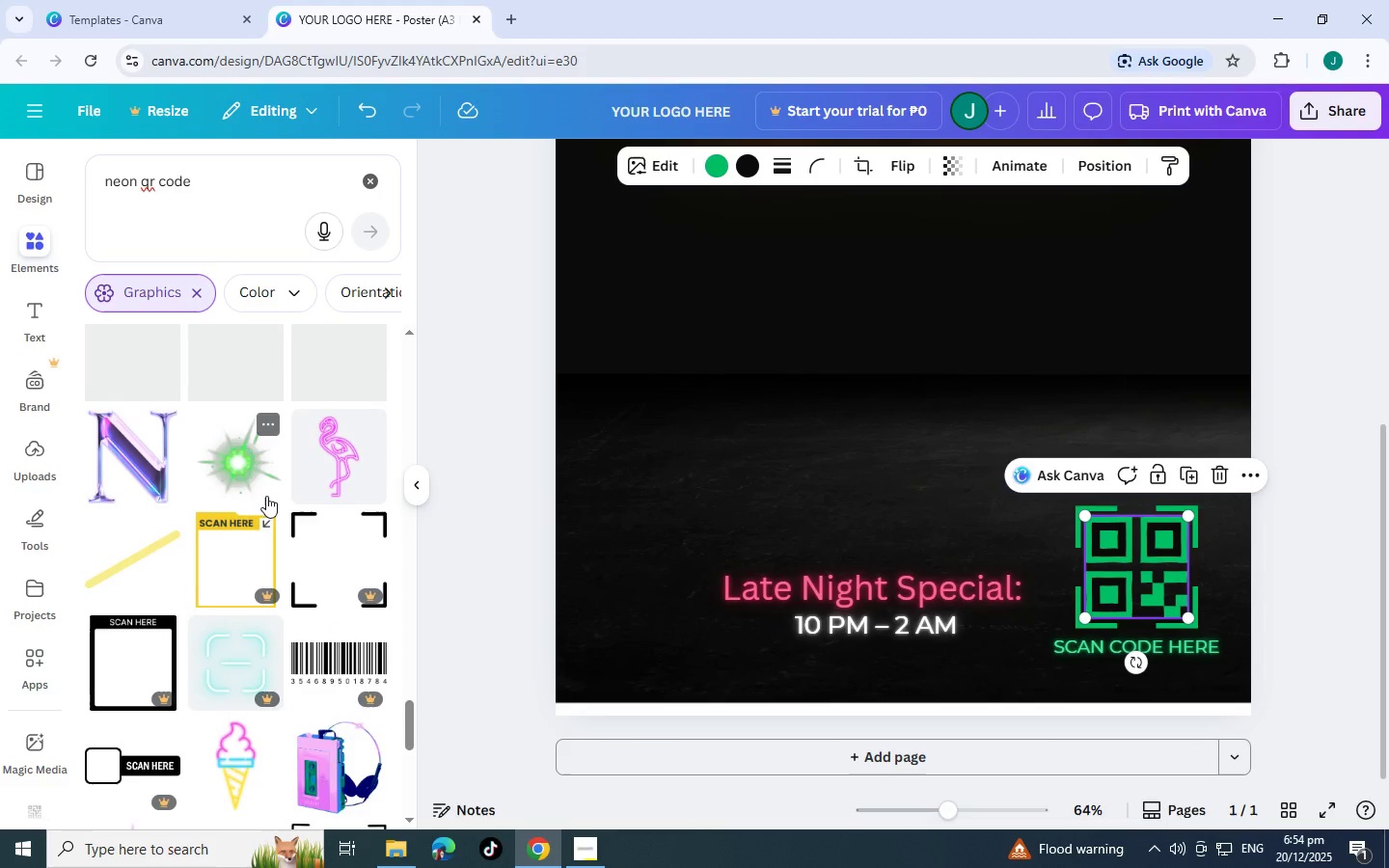 
scroll: coordinate [309, 657], scroll_direction: down, amount: 31.0
 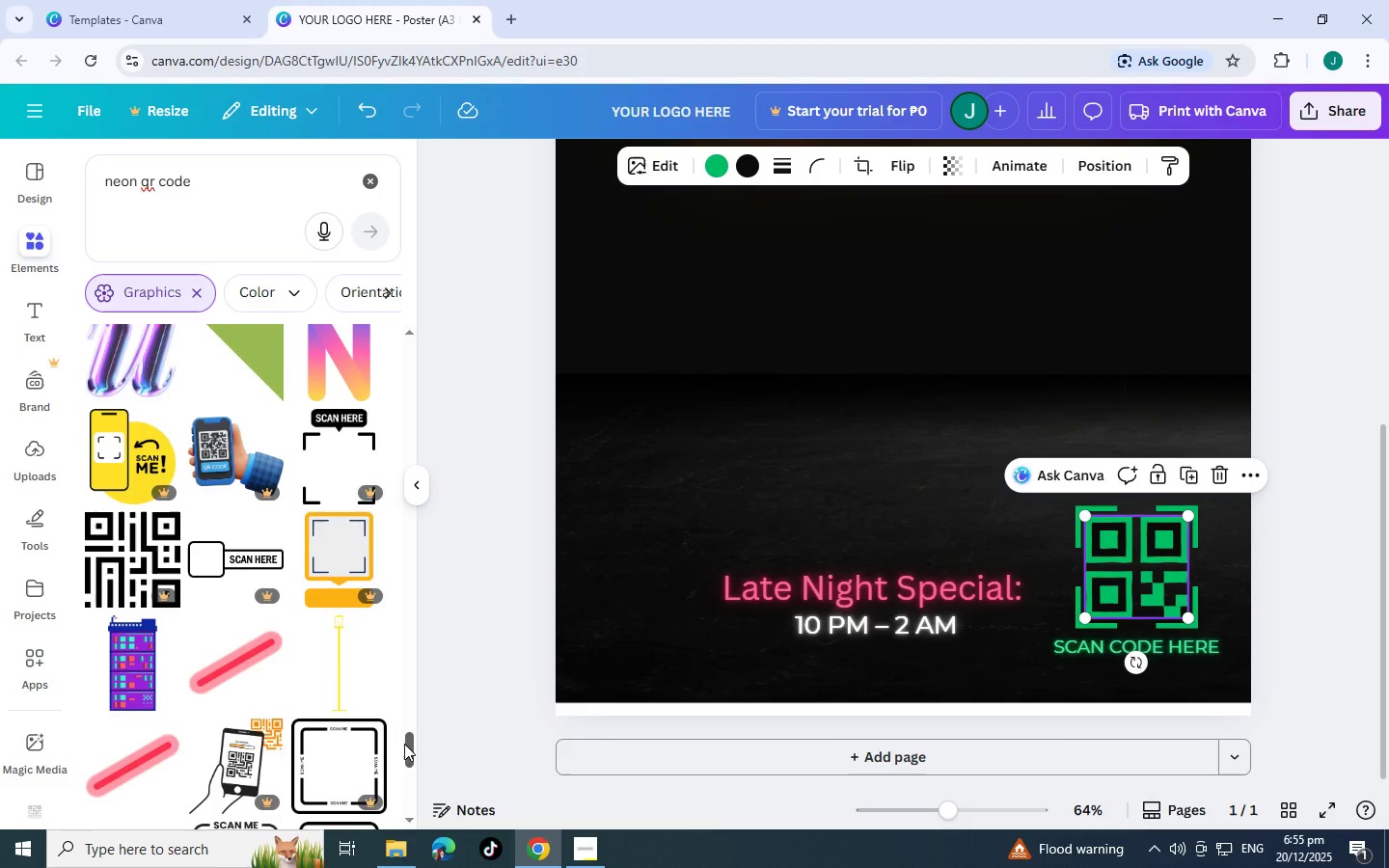 
left_click_drag(start_coordinate=[408, 747], to_coordinate=[421, 318])
 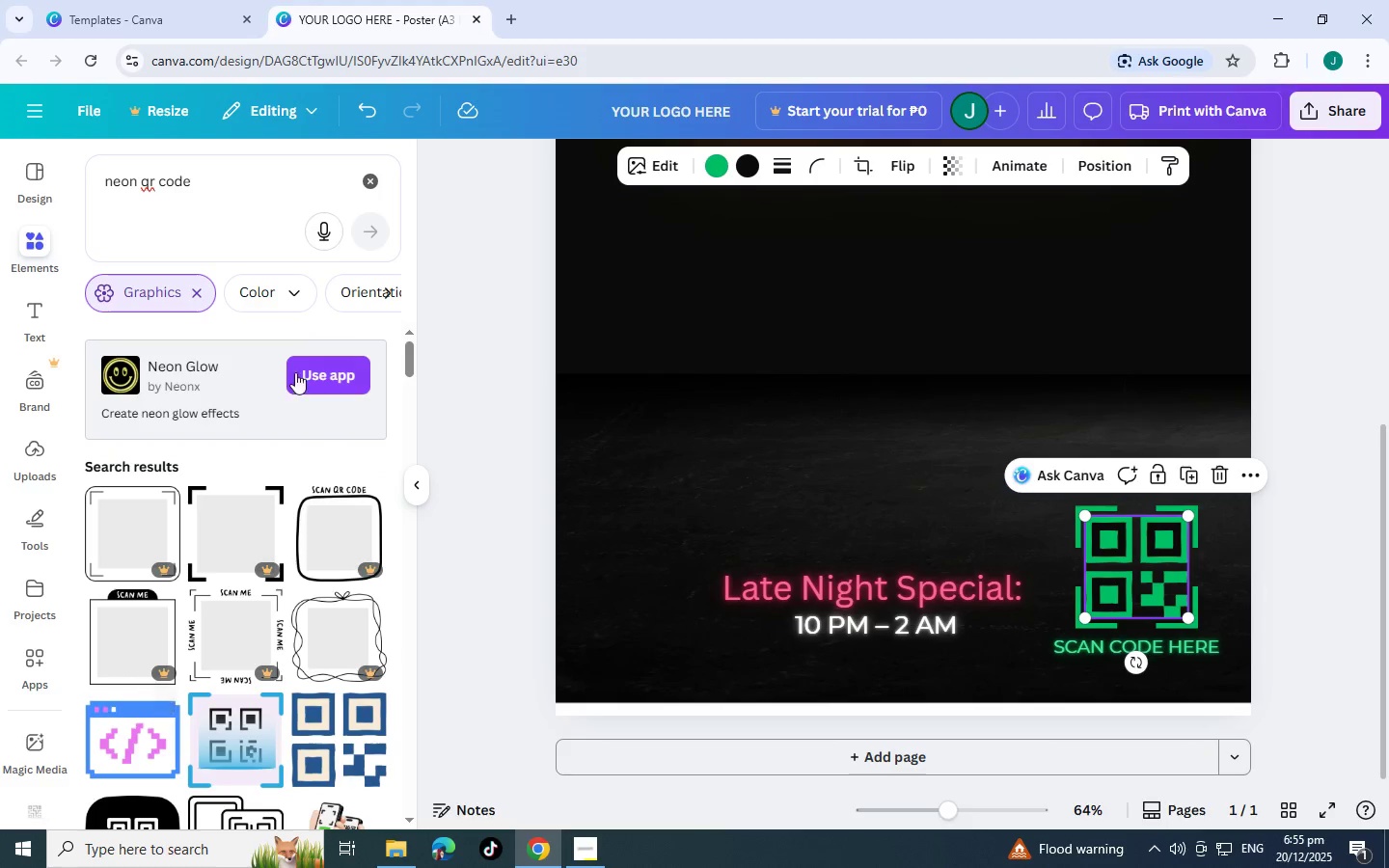 
left_click([305, 372])
 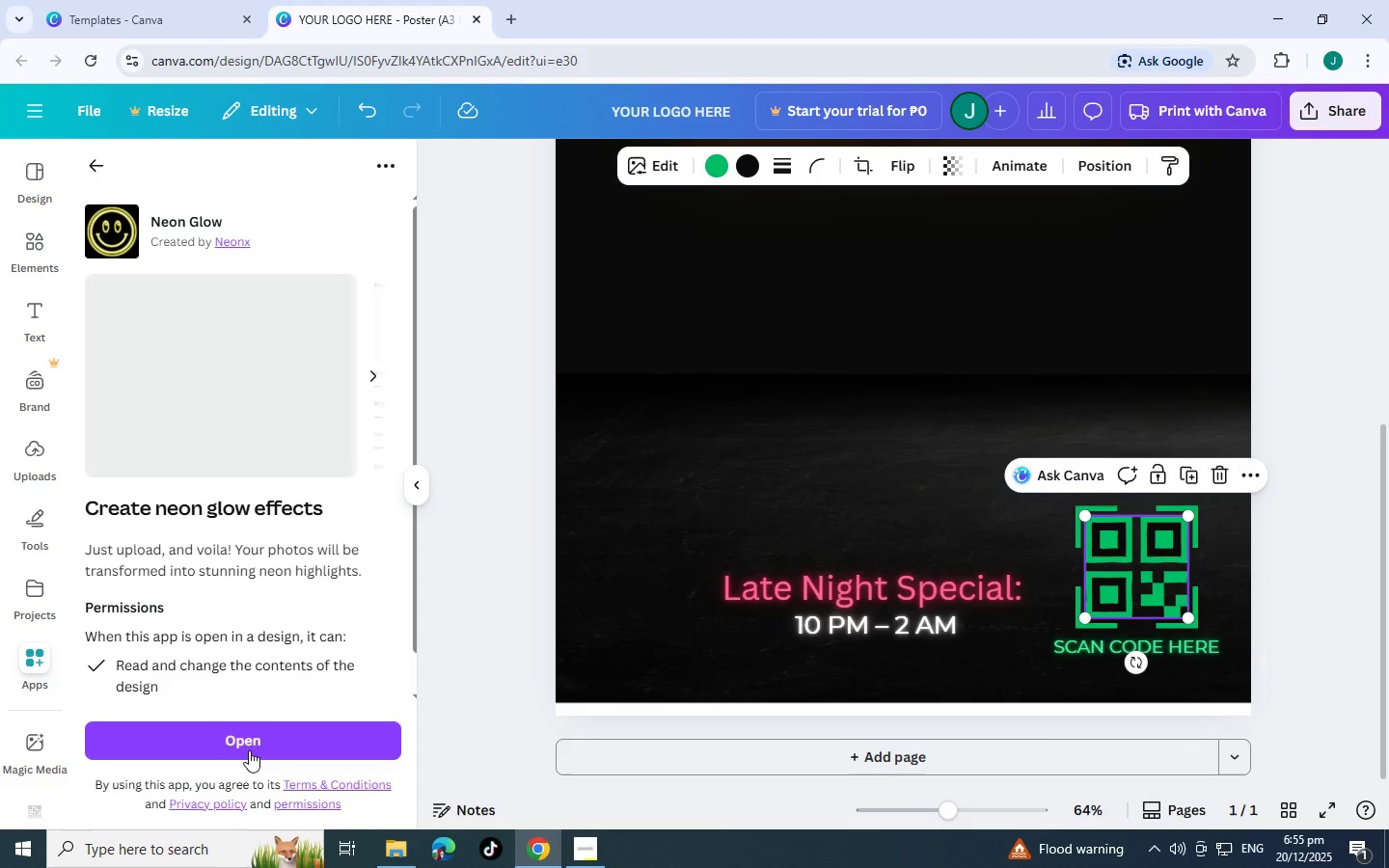 
left_click([231, 729])
 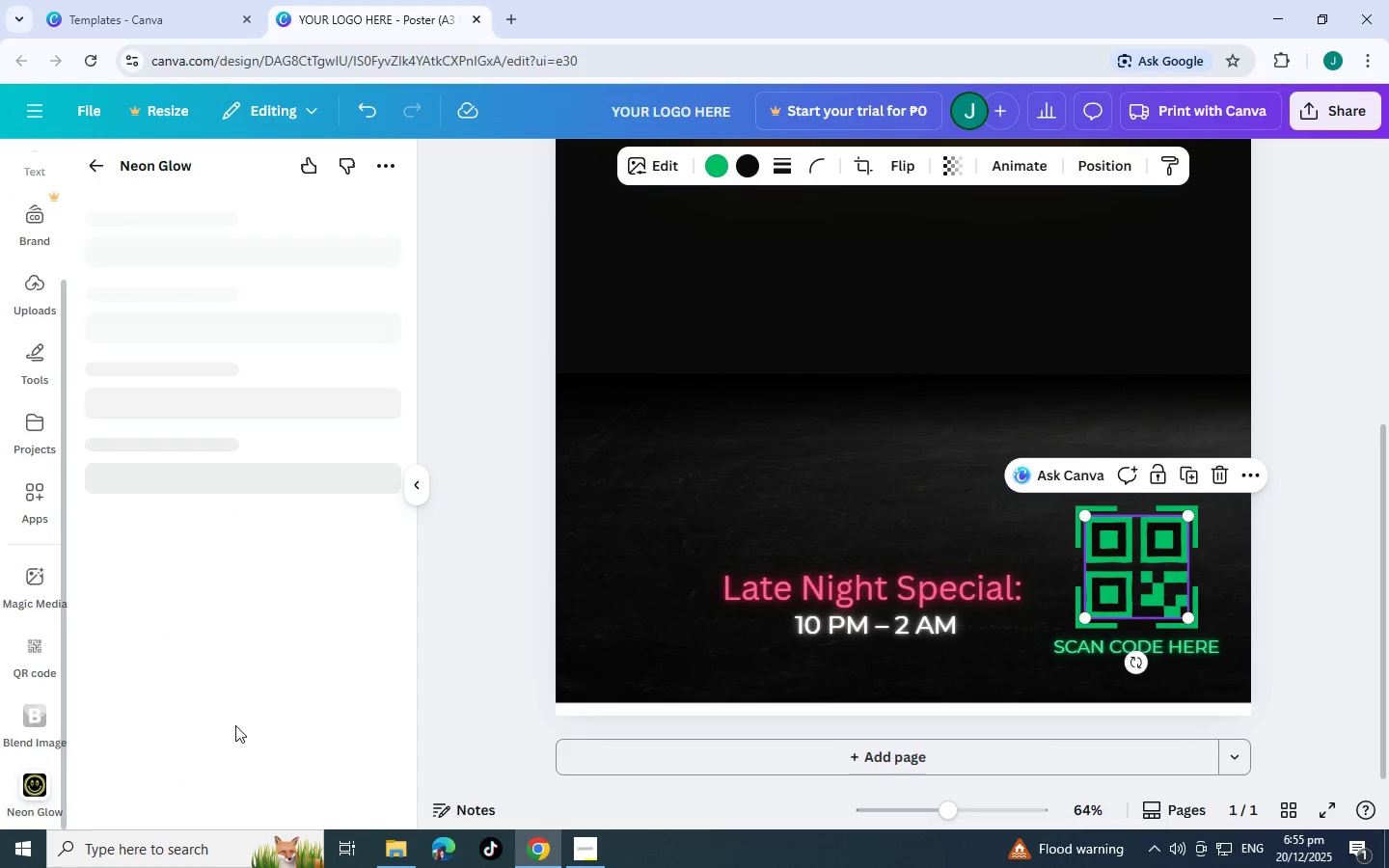 
mouse_move([270, 274])
 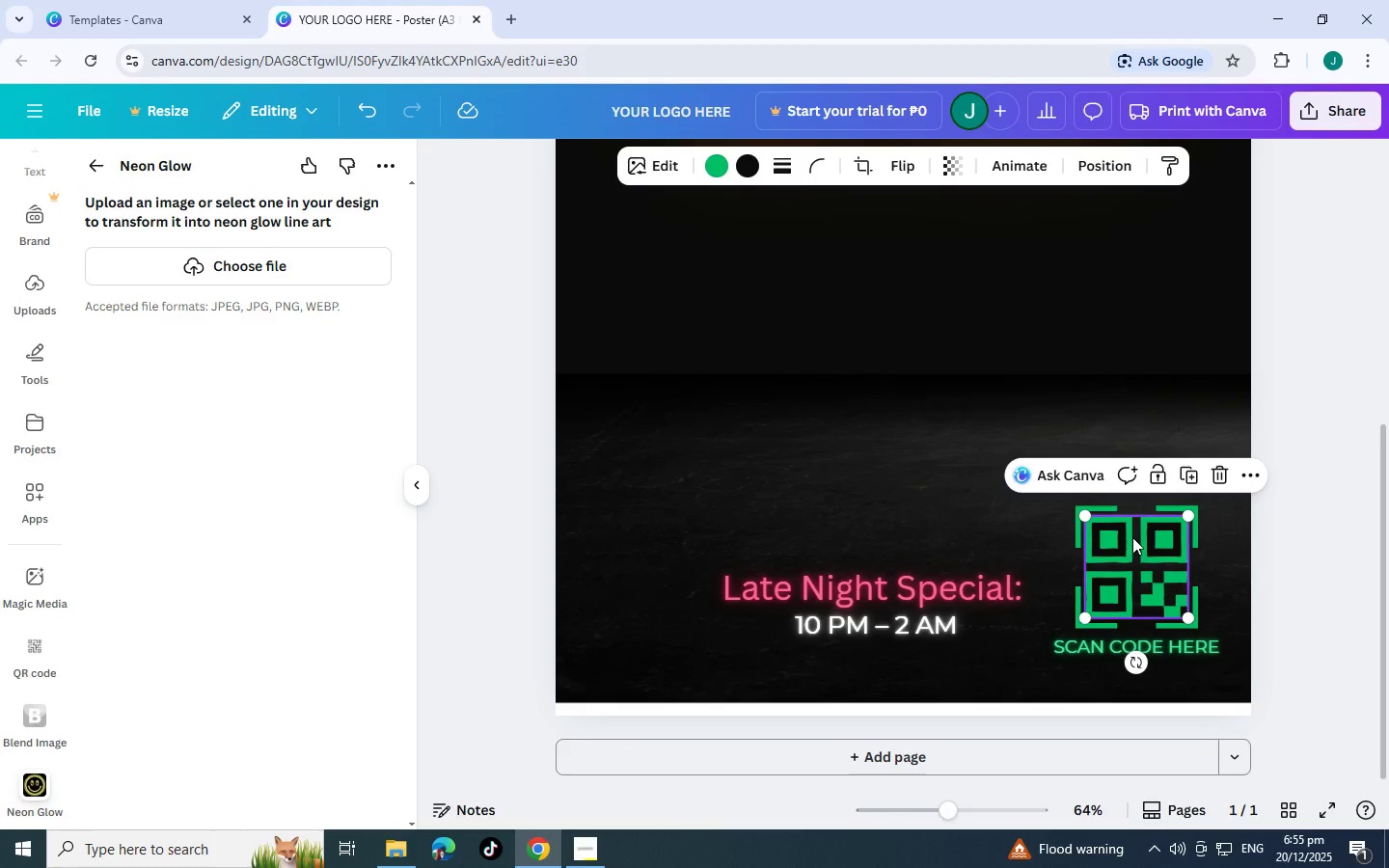 
left_click([1132, 537])
 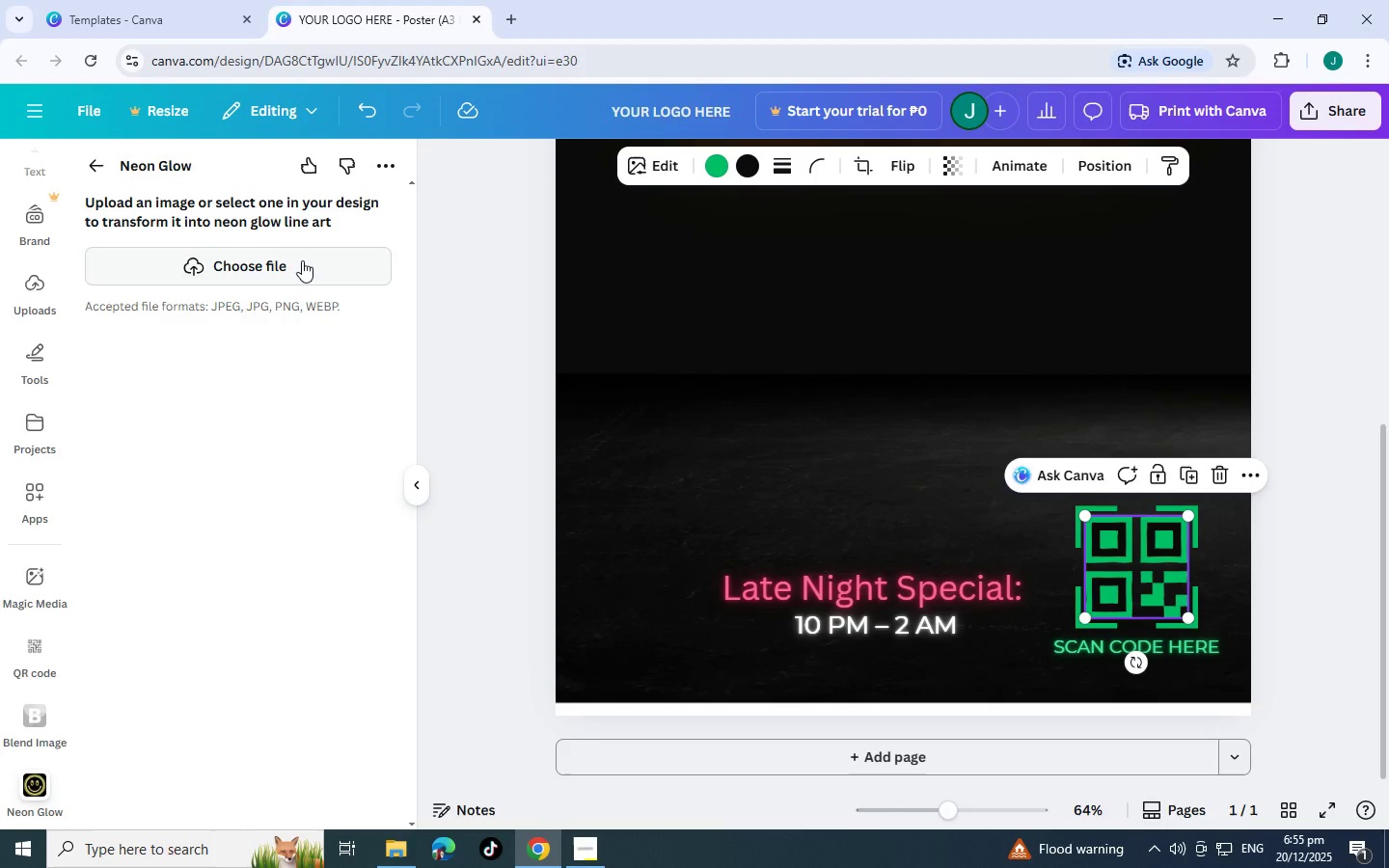 
left_click([302, 260])
 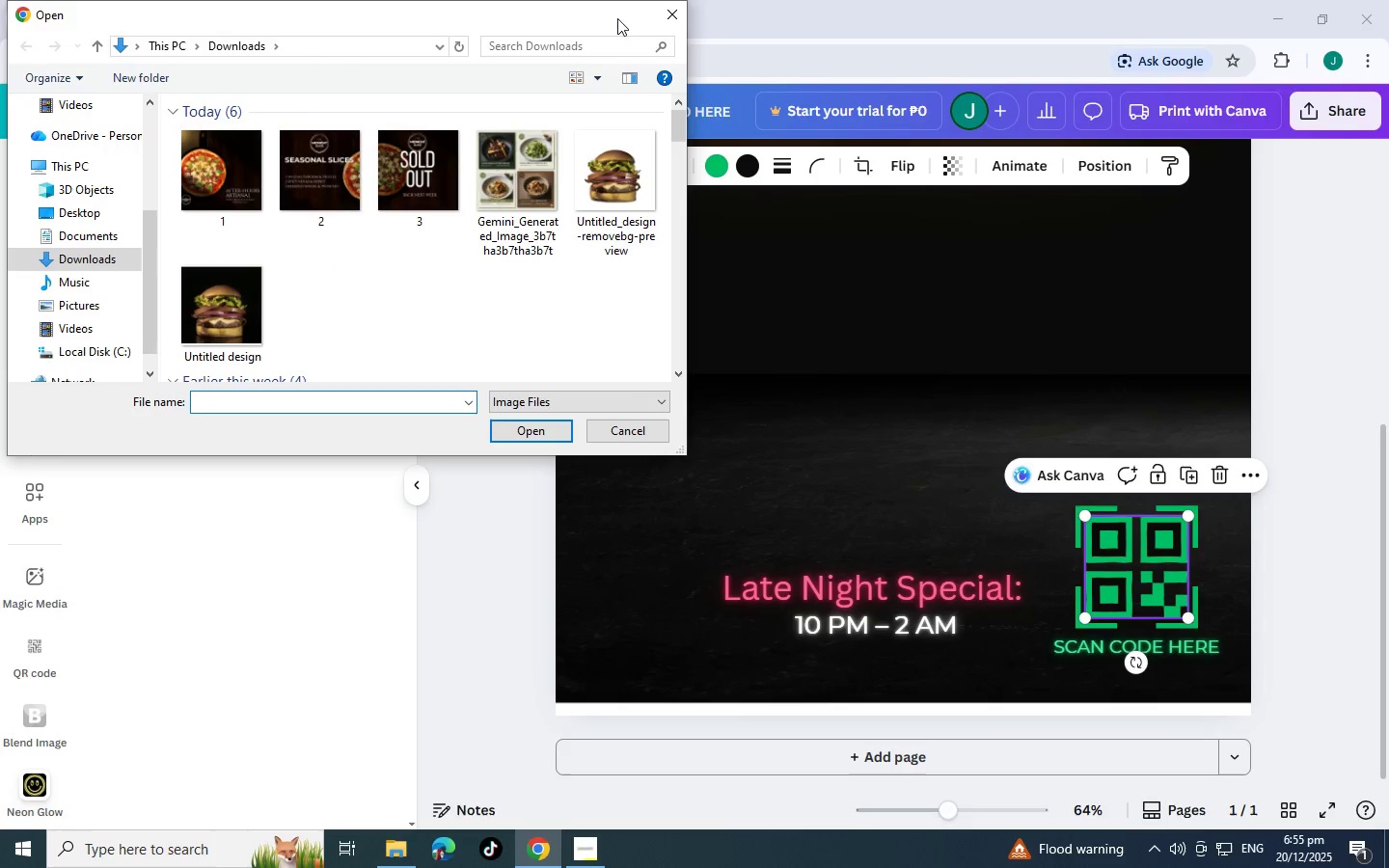 
left_click([678, 14])
 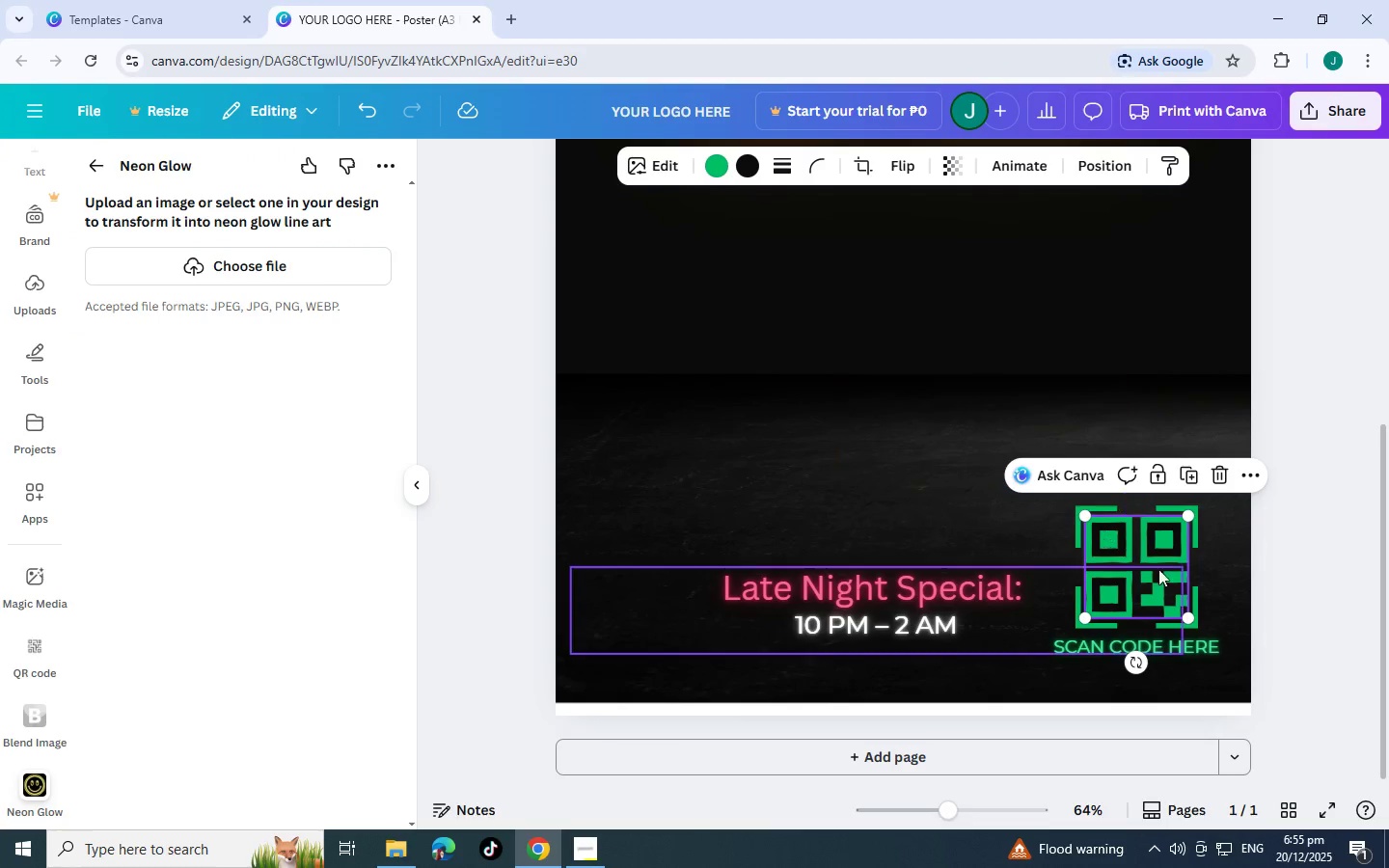 
wait(5.5)
 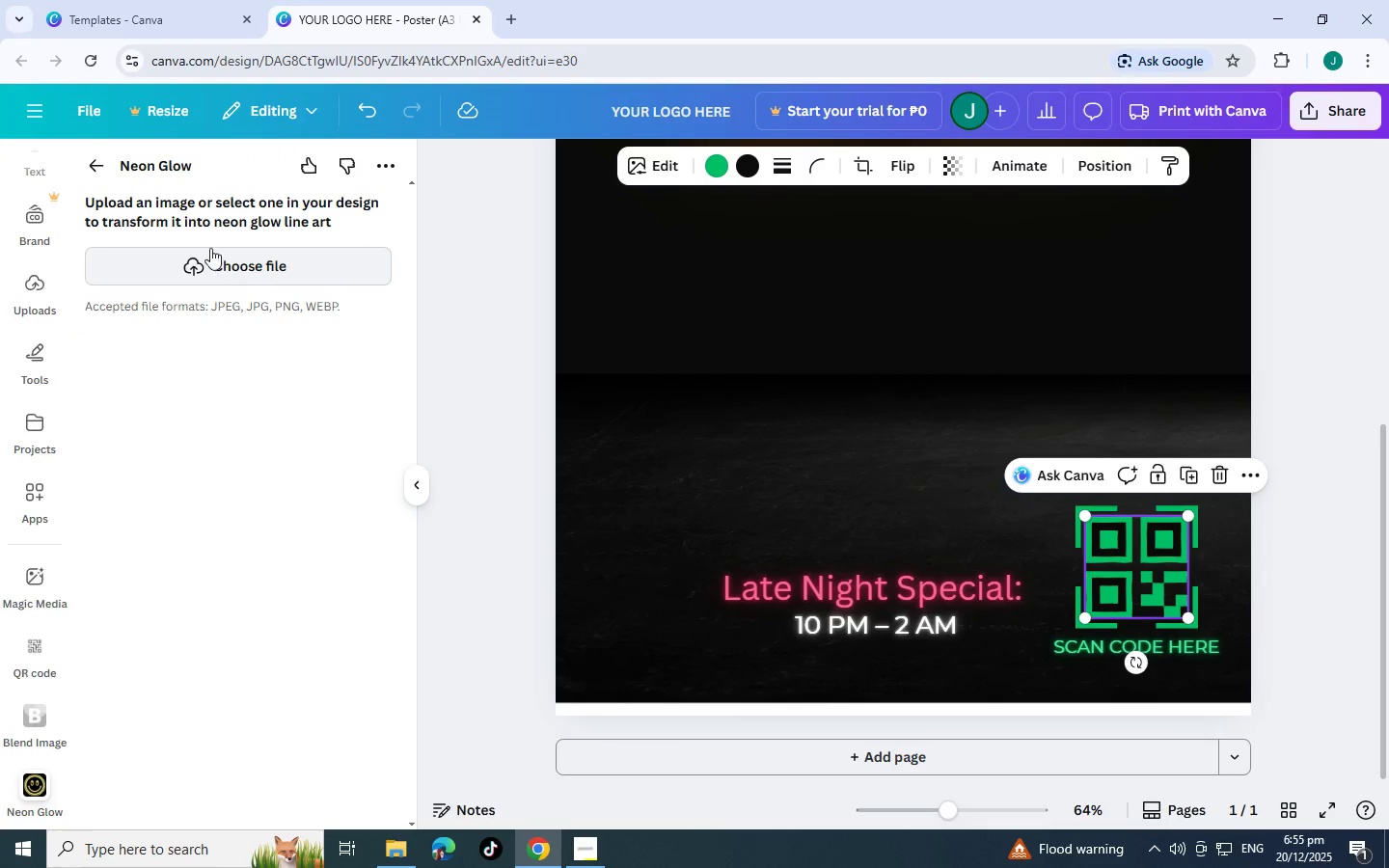 
left_click([1150, 549])
 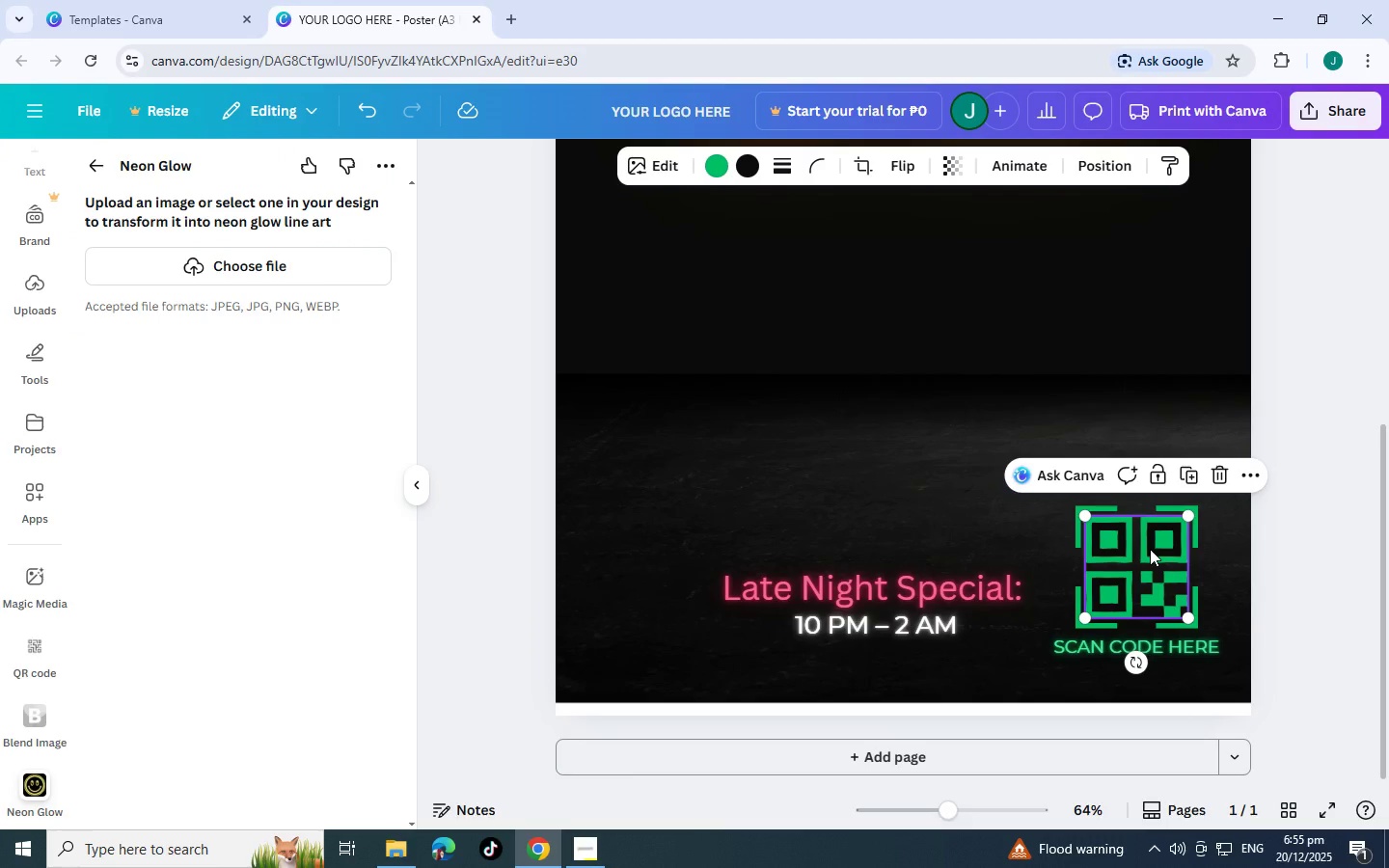 
left_click_drag(start_coordinate=[1150, 549], to_coordinate=[258, 258])
 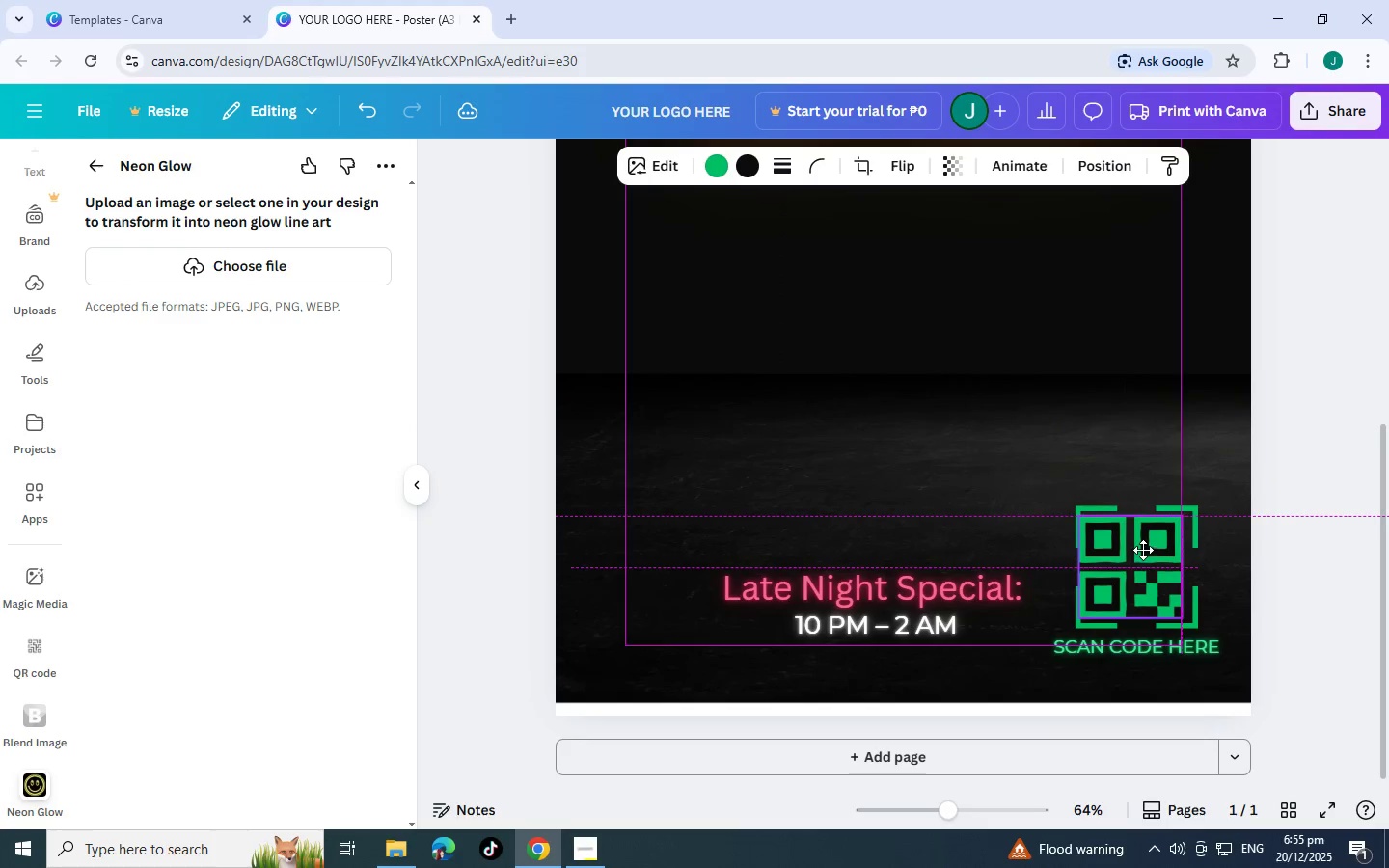 
left_click([1149, 550])
 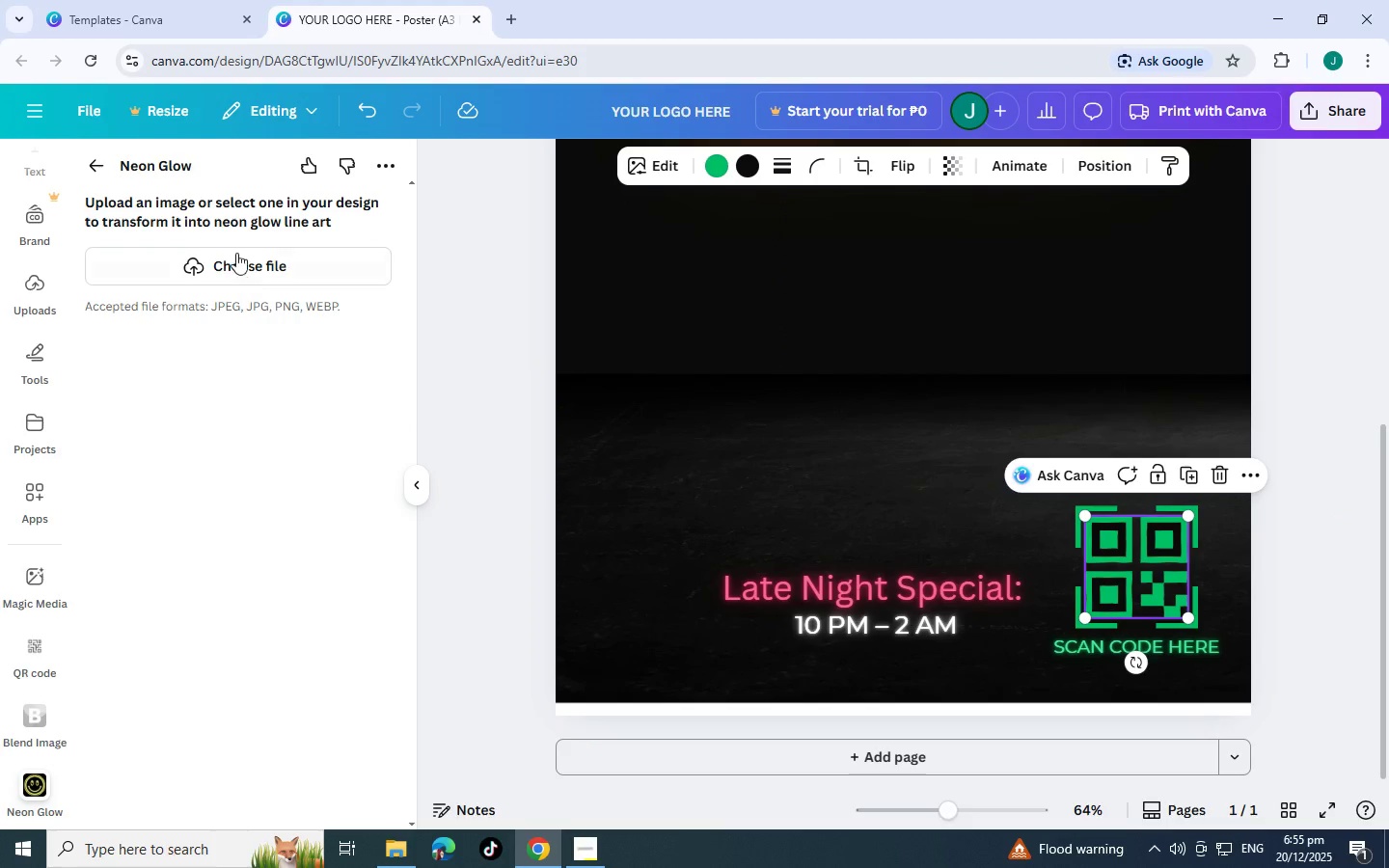 
left_click([236, 252])
 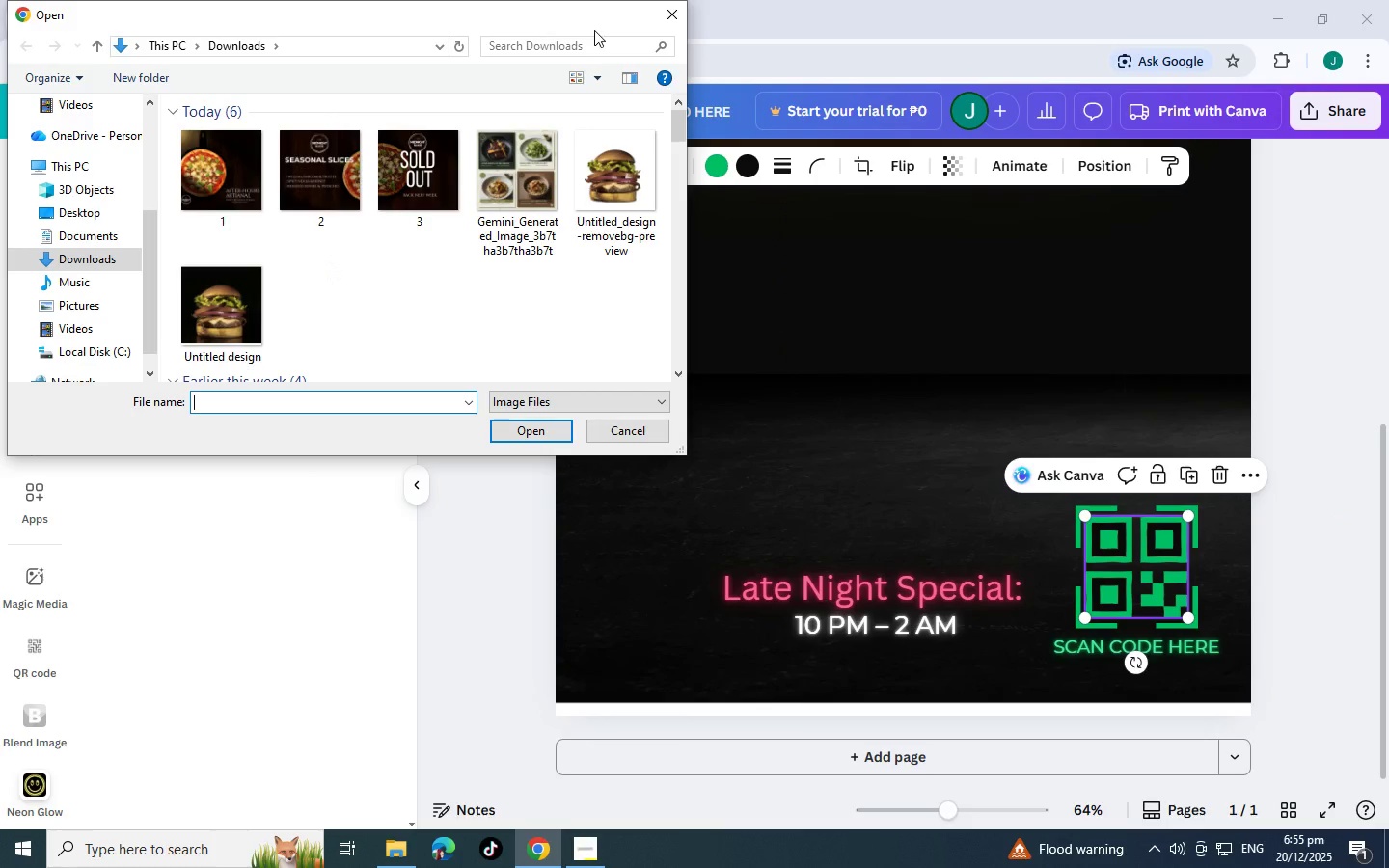 
left_click([661, 12])
 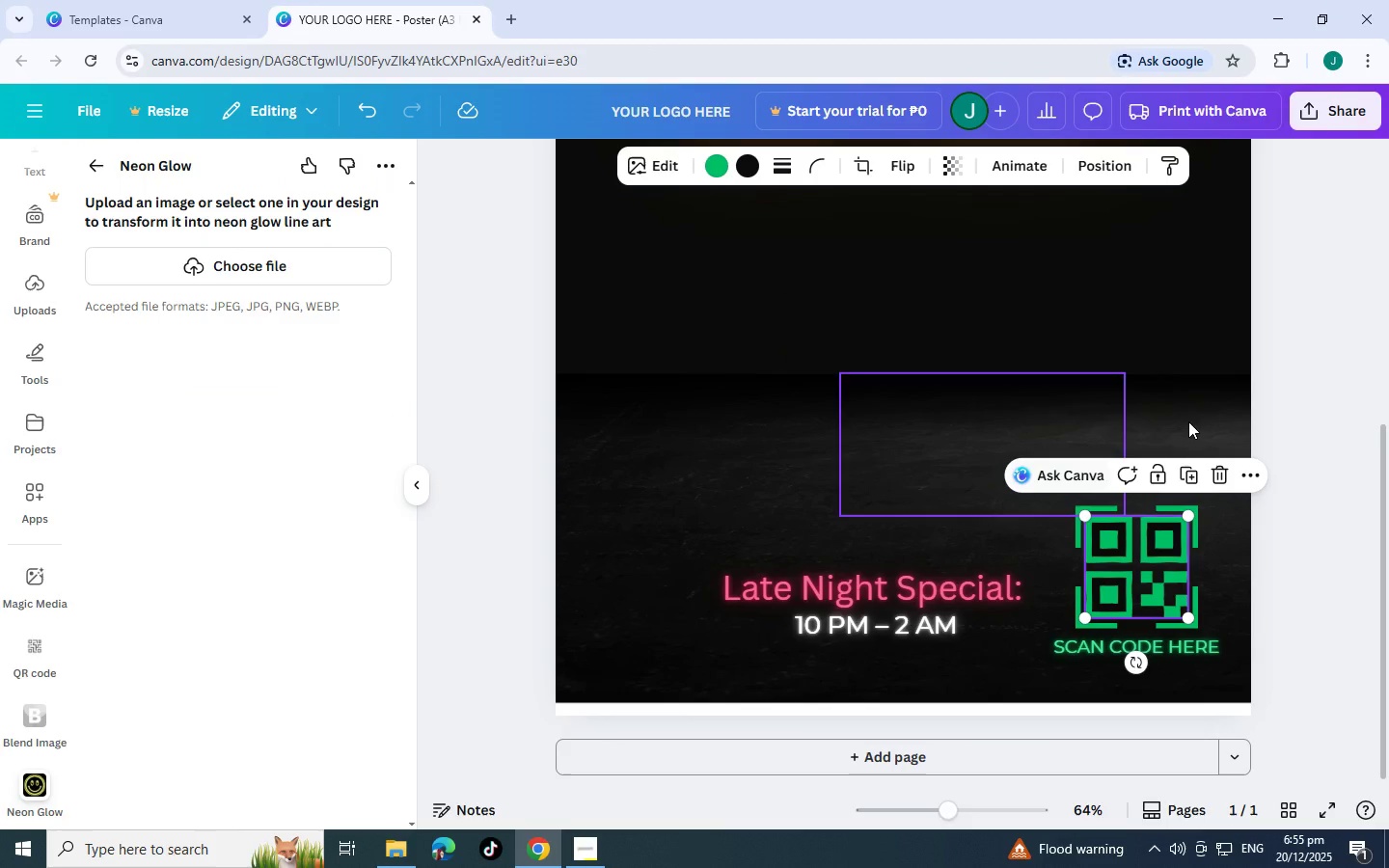 
left_click([1329, 412])
 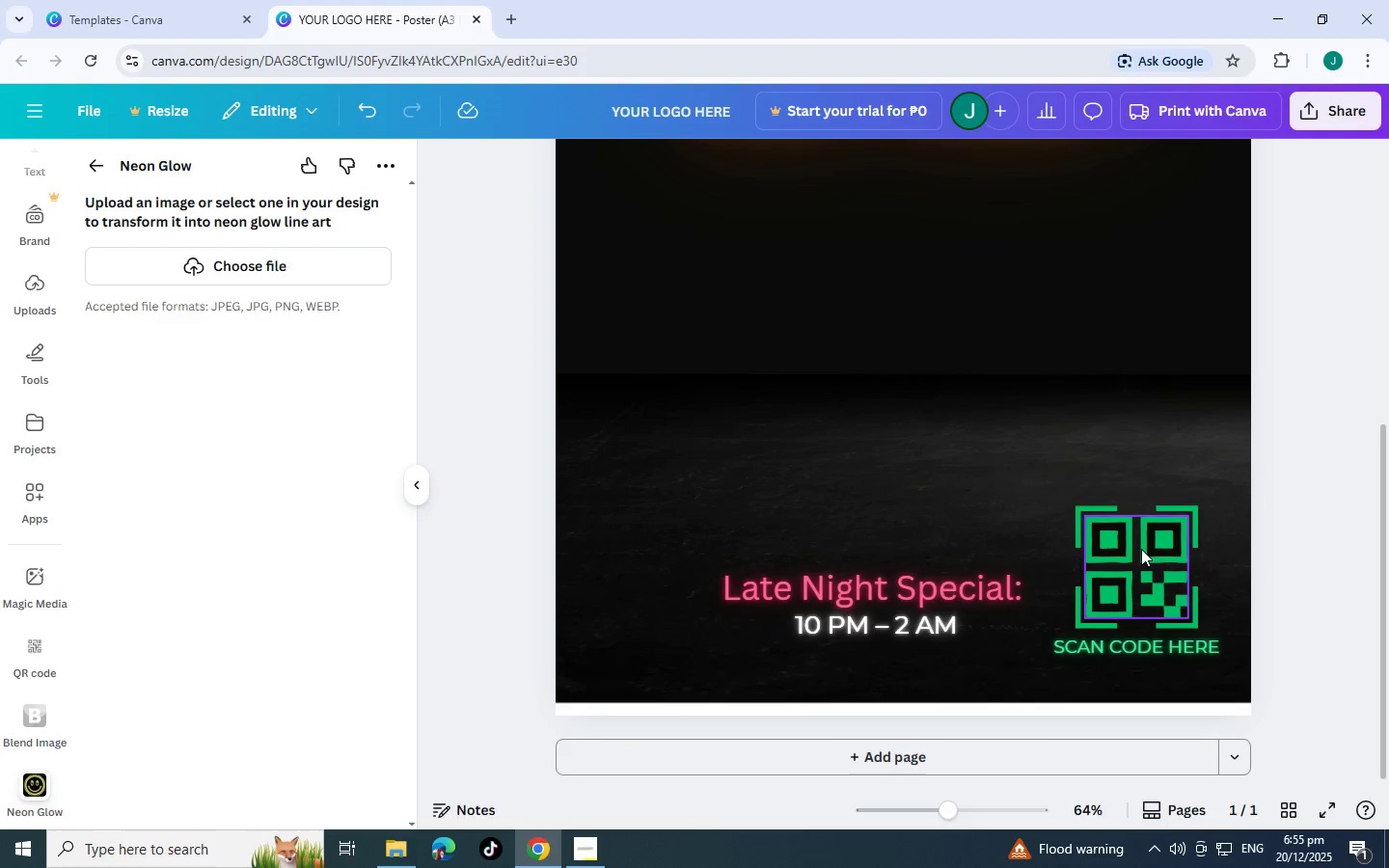 
scroll: coordinate [1130, 555], scroll_direction: up, amount: 4.0
 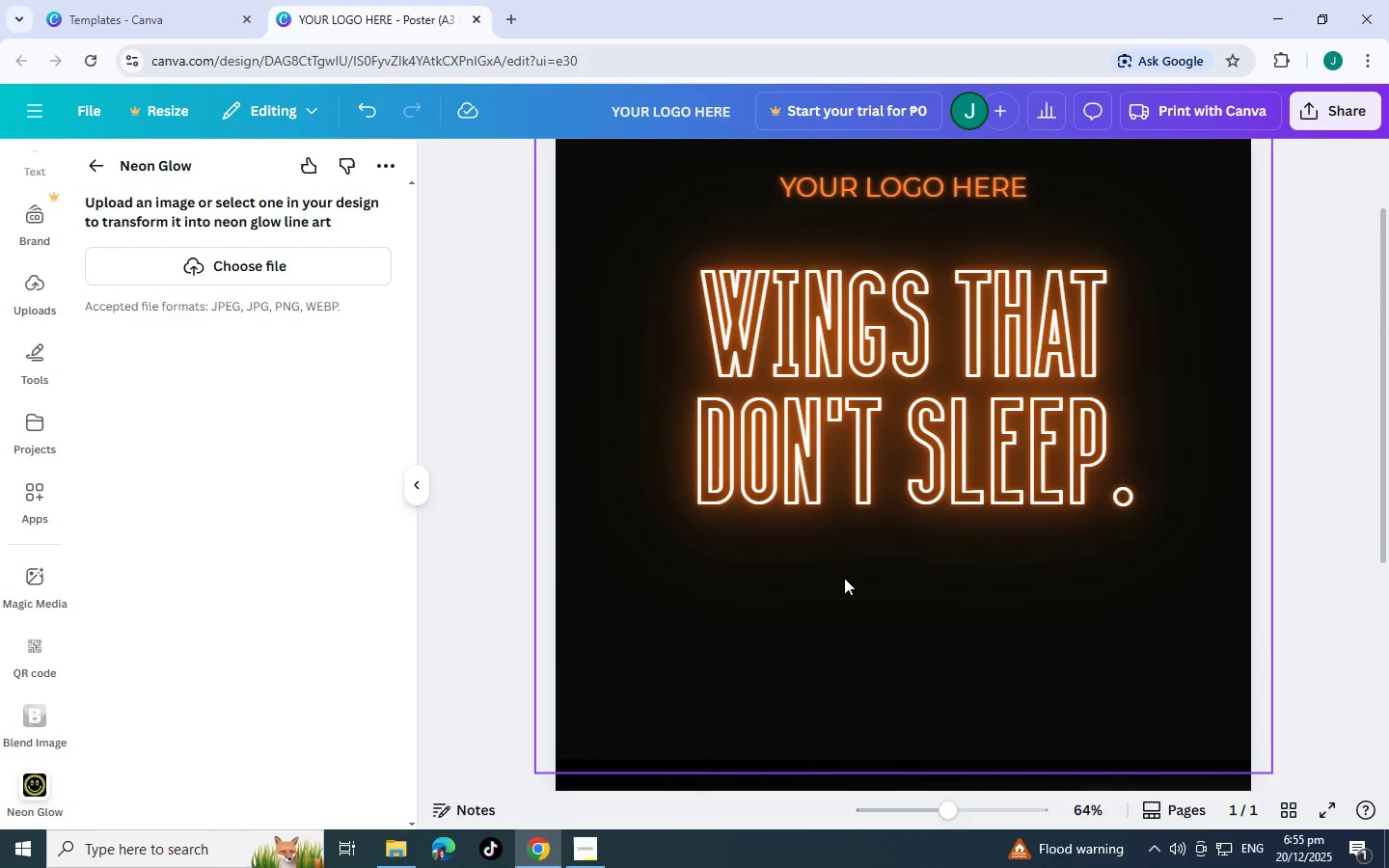 
scroll: coordinate [844, 578], scroll_direction: down, amount: 4.0
 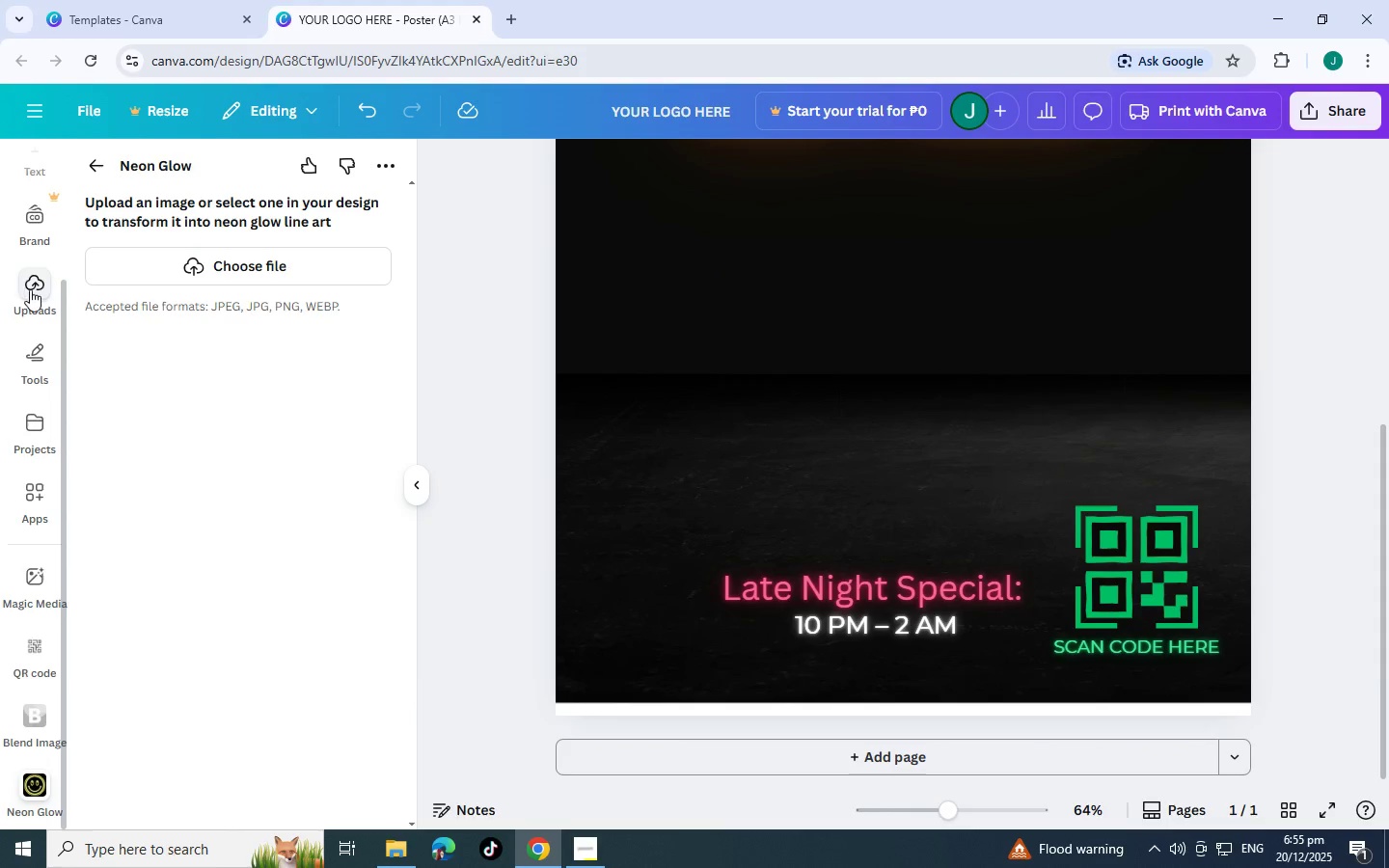 
left_click([32, 281])
 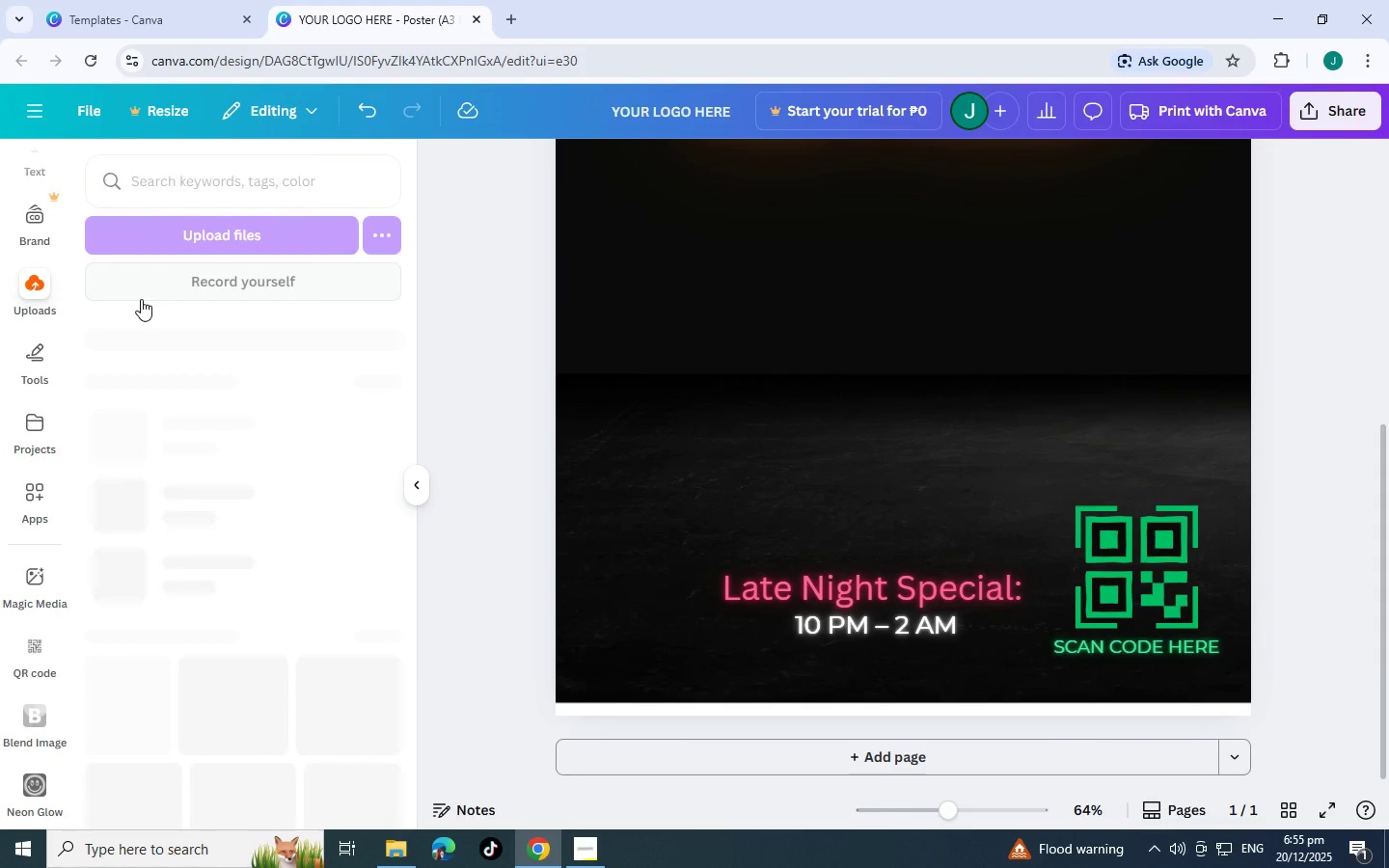 
mouse_move([193, 346])
 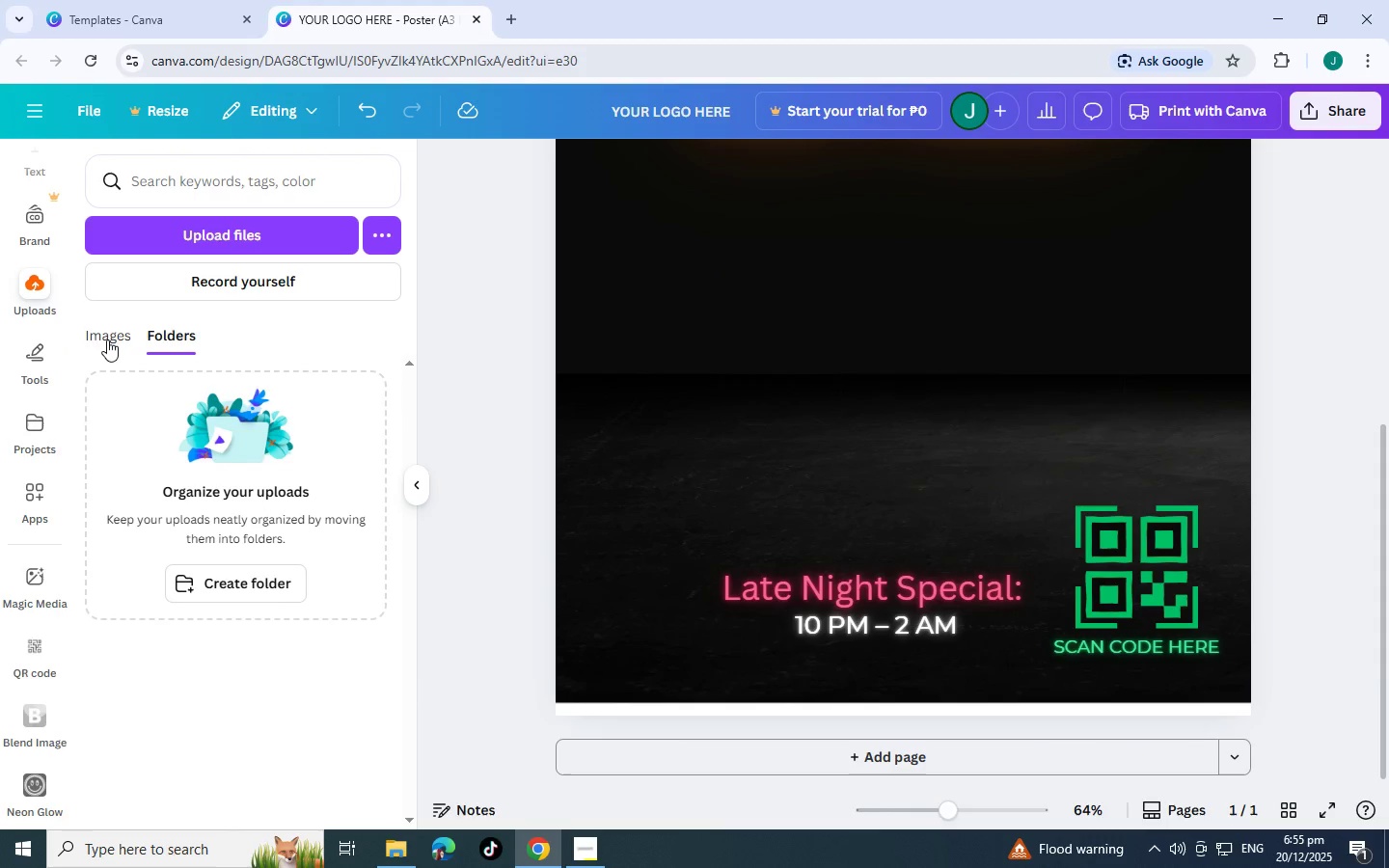 
left_click([107, 338])
 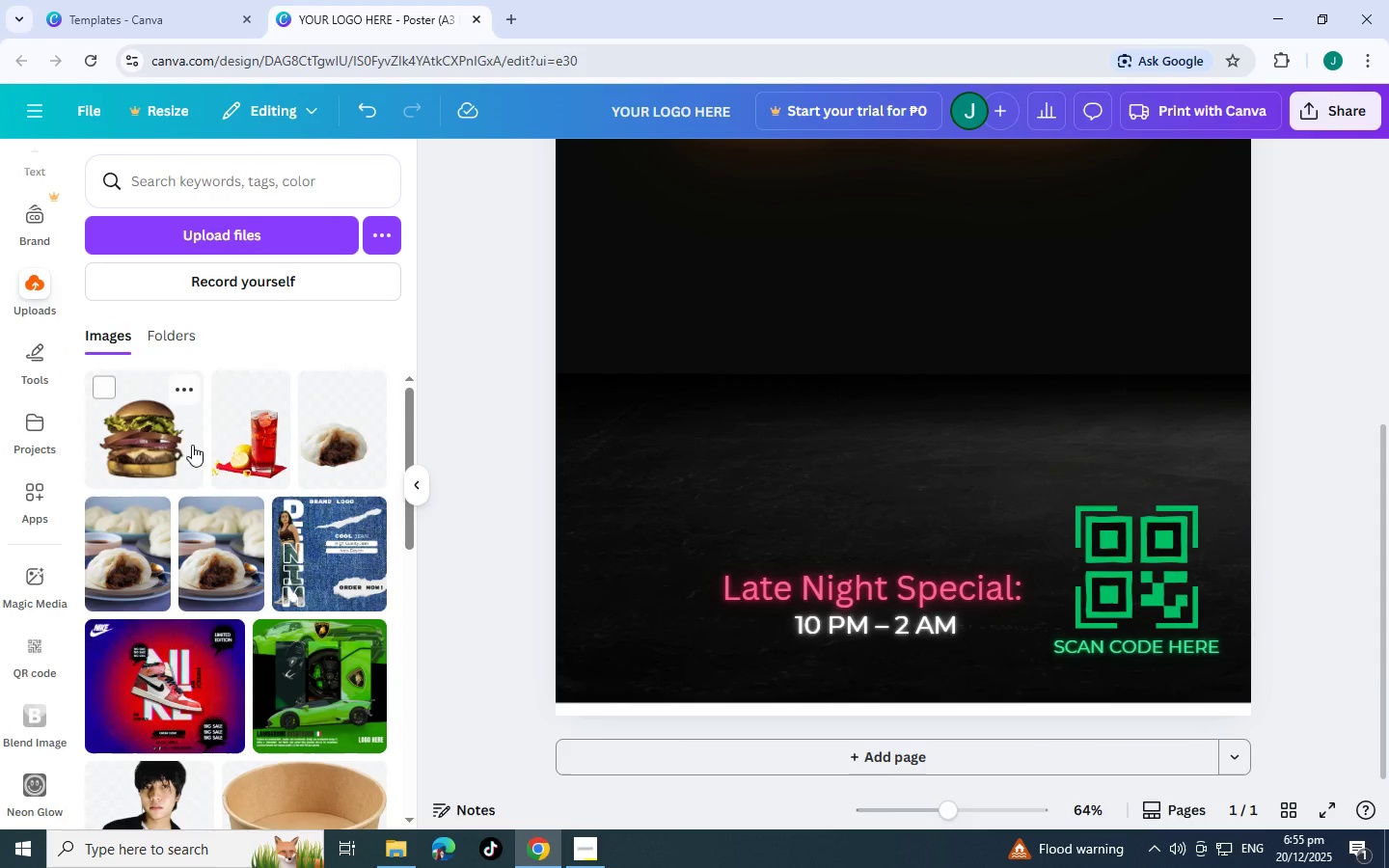 
scroll: coordinate [219, 528], scroll_direction: down, amount: 25.0
 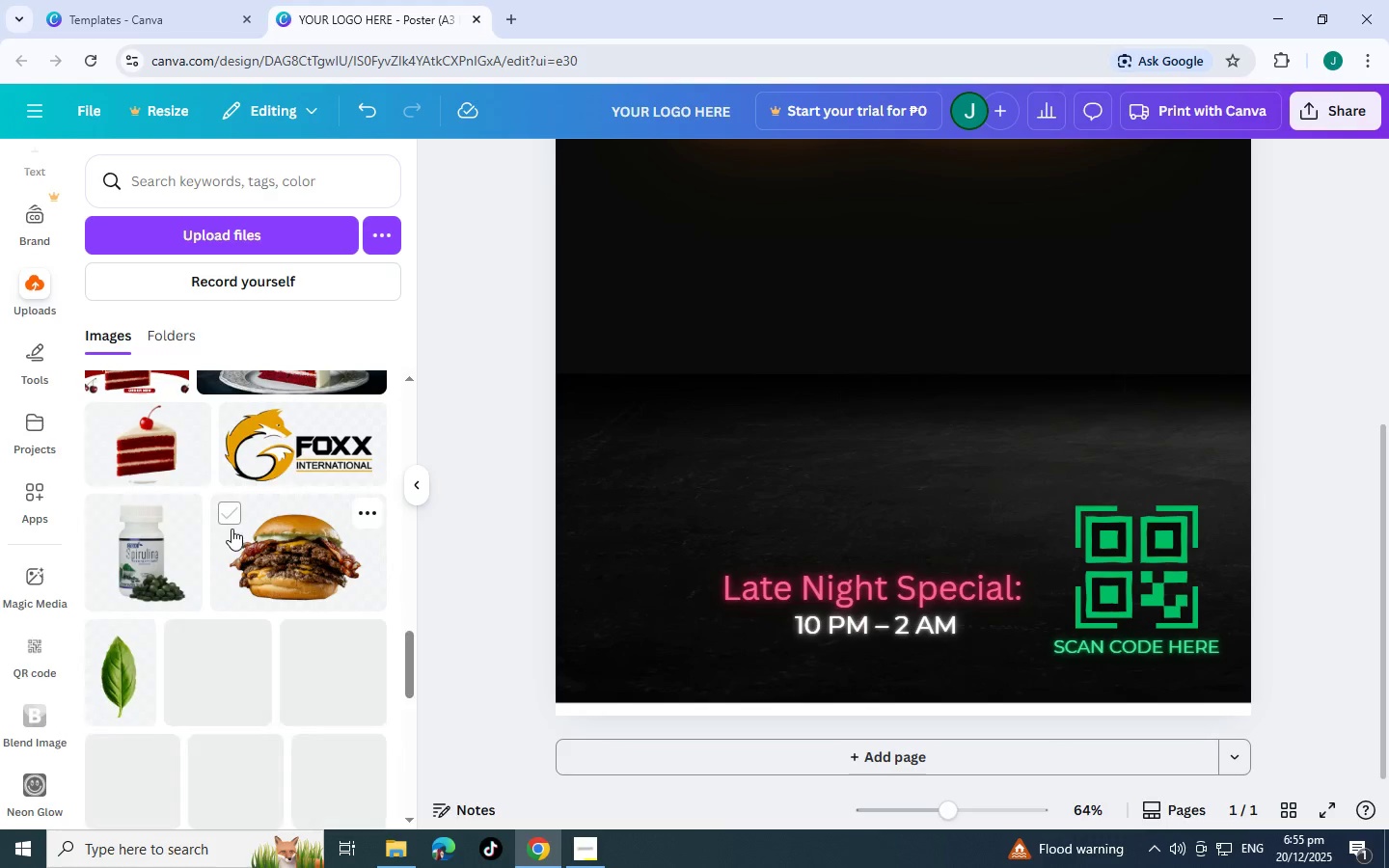 
scroll: coordinate [237, 529], scroll_direction: up, amount: 9.0
 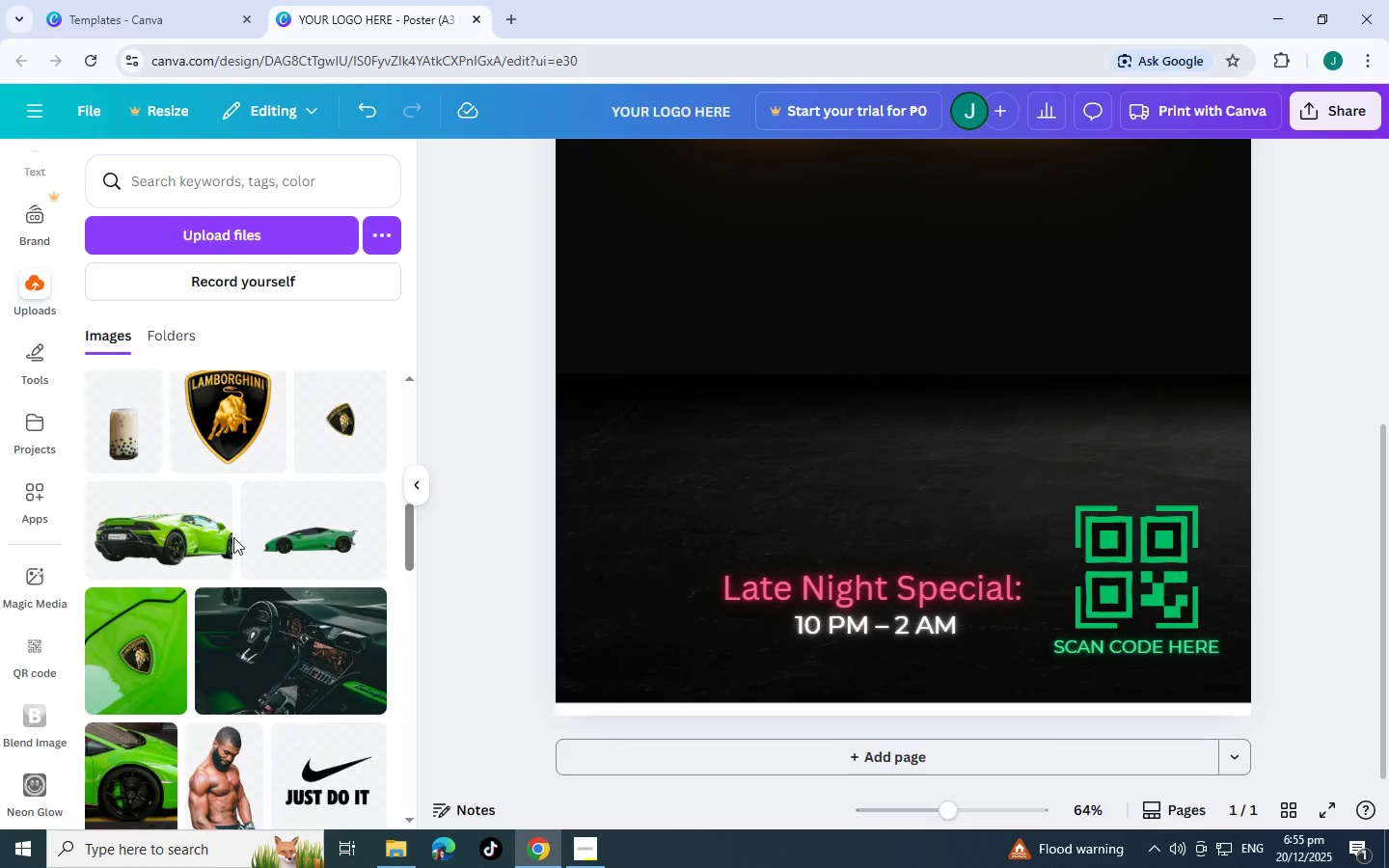 
scroll: coordinate [232, 538], scroll_direction: down, amount: 3.0
 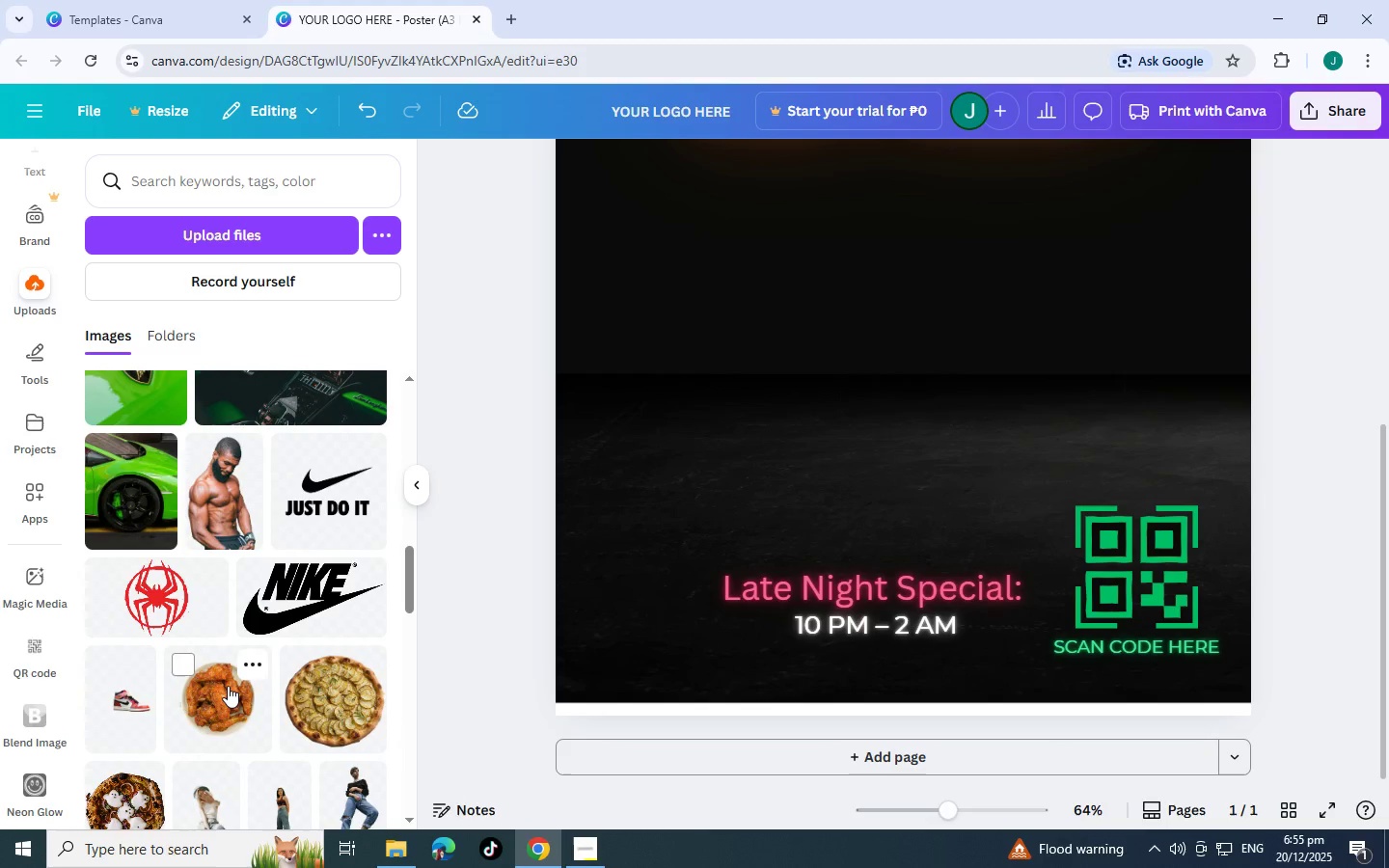 
left_click([228, 686])
 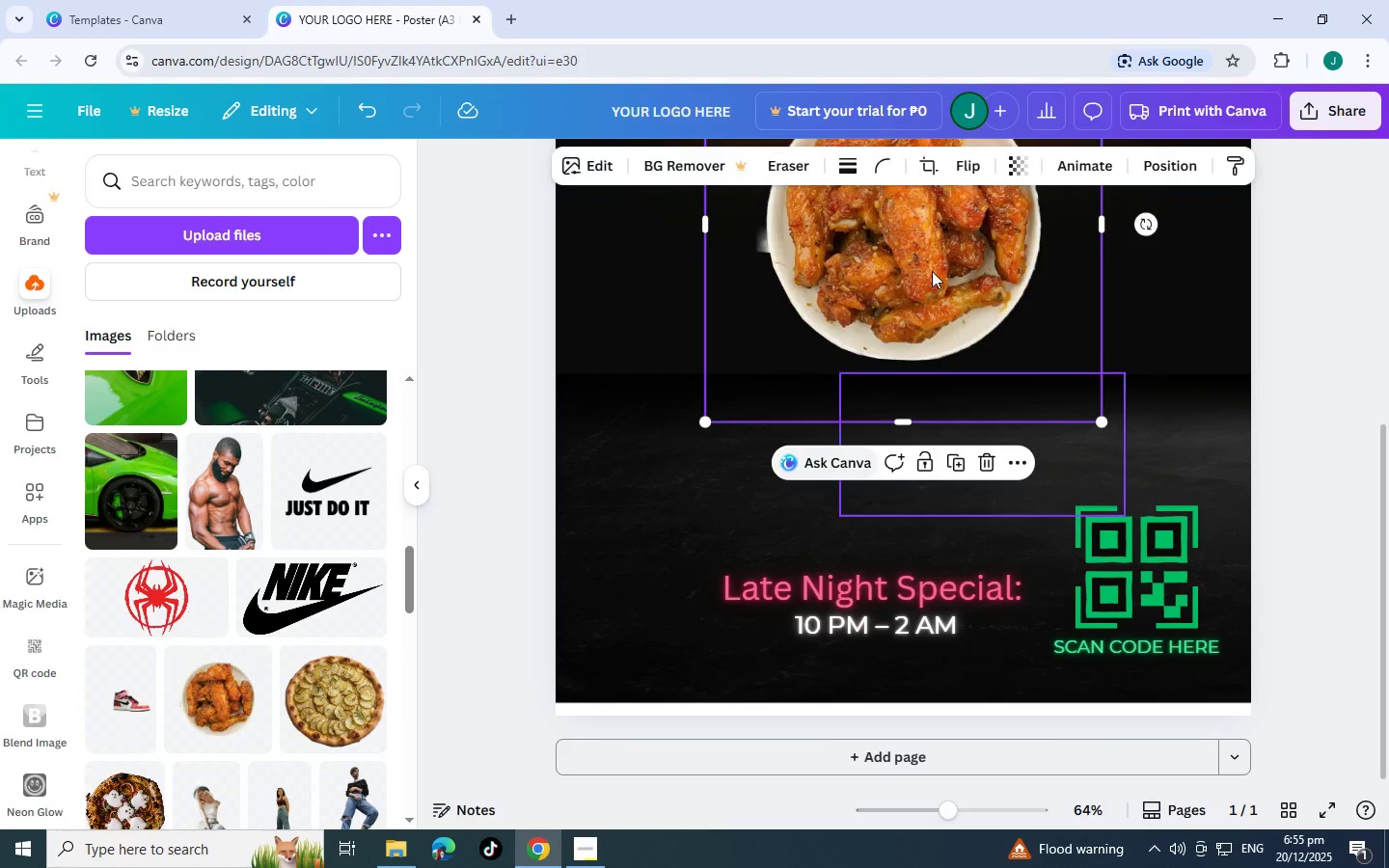 
left_click_drag(start_coordinate=[935, 258], to_coordinate=[919, 423])
 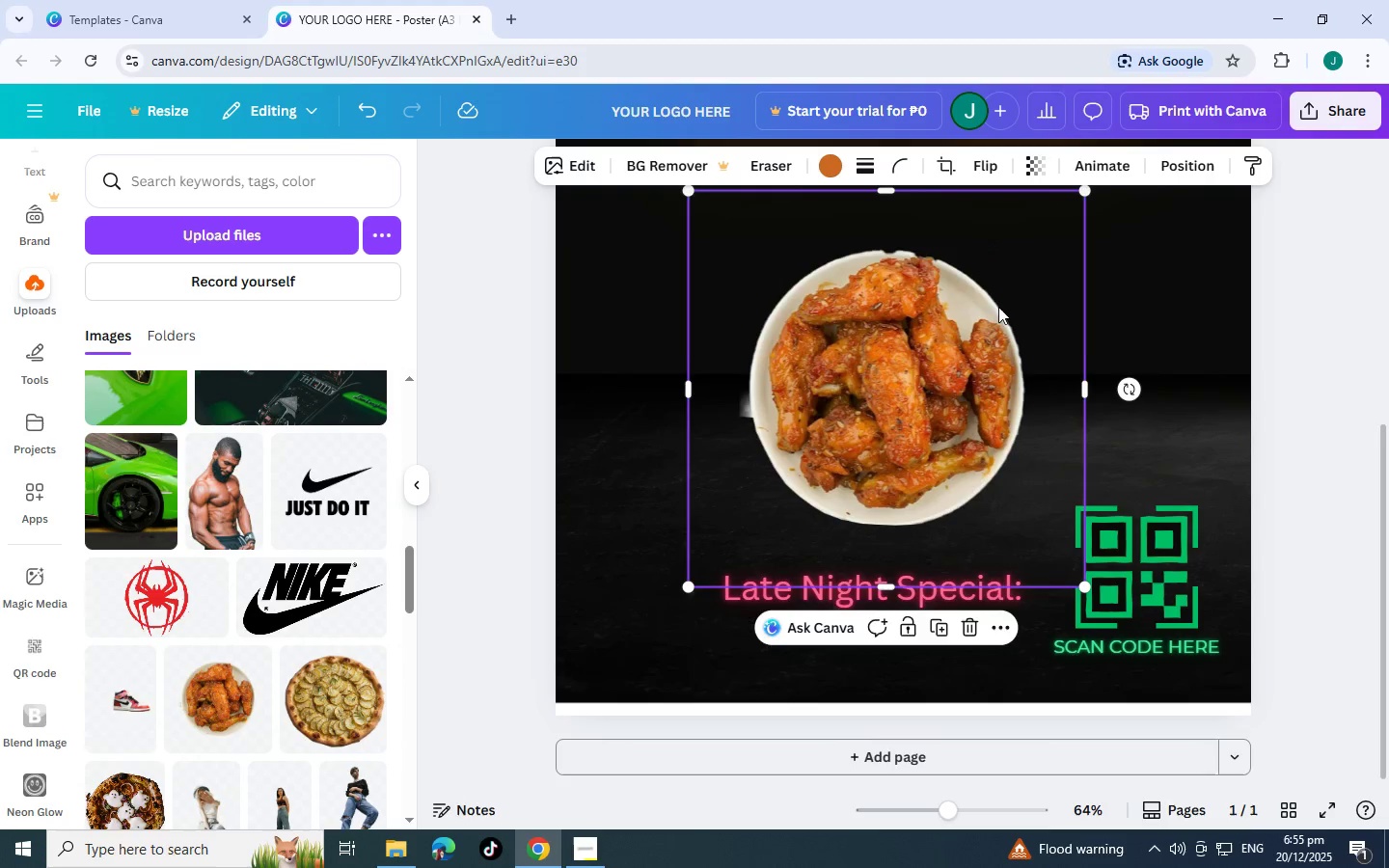 
scroll: coordinate [998, 309], scroll_direction: up, amount: 2.0
 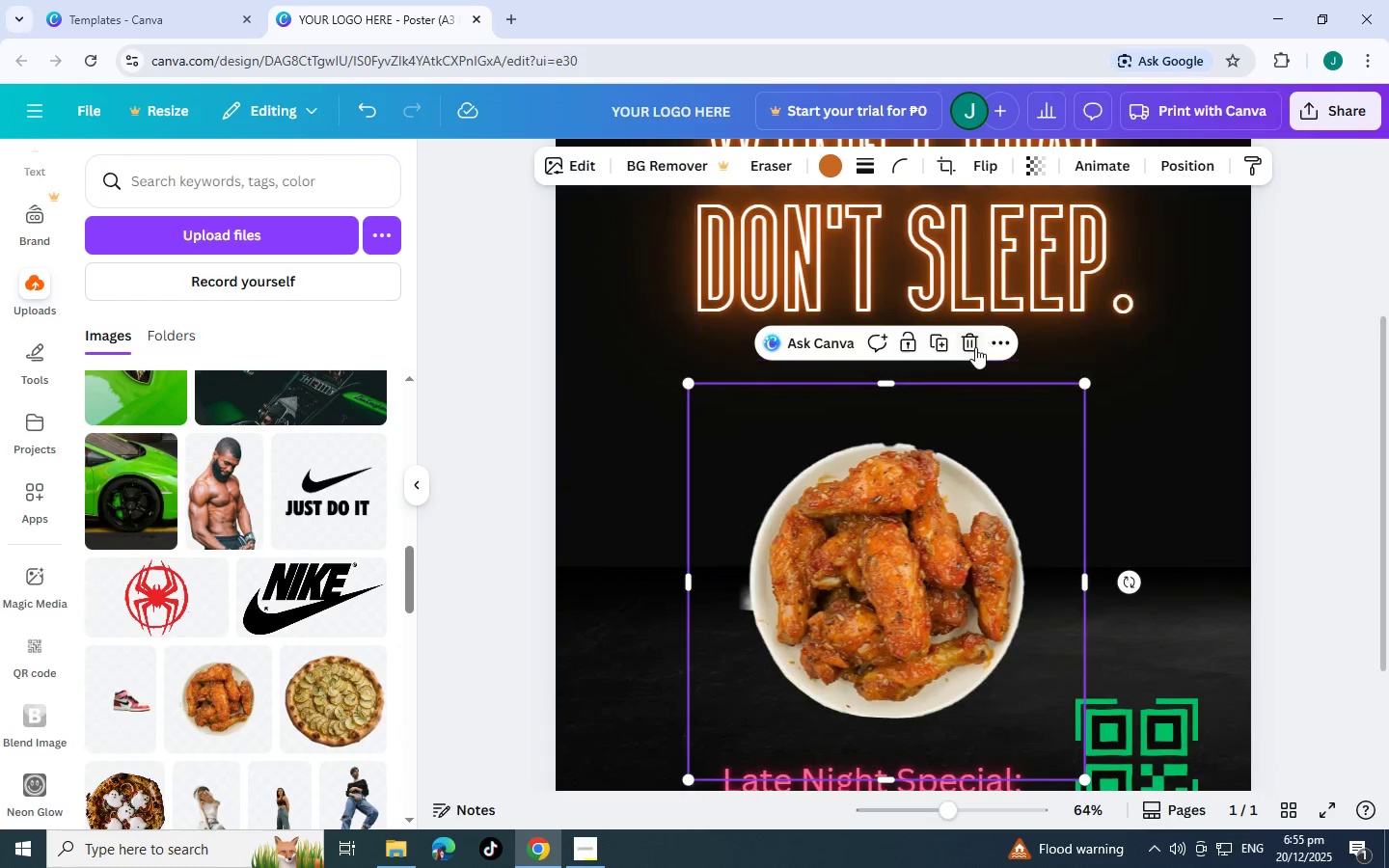 
left_click([970, 347])
 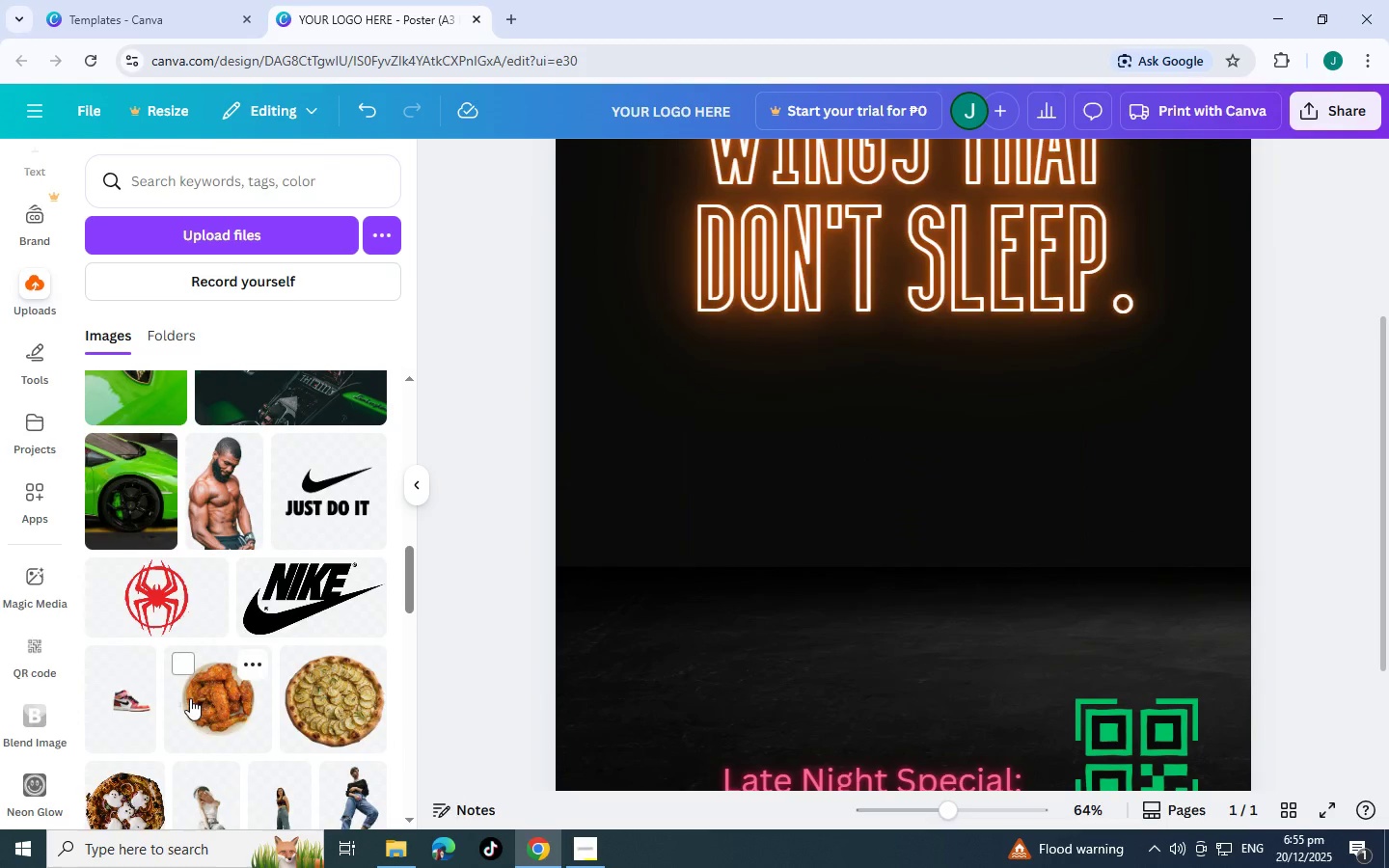 
scroll: coordinate [198, 690], scroll_direction: up, amount: 8.0
 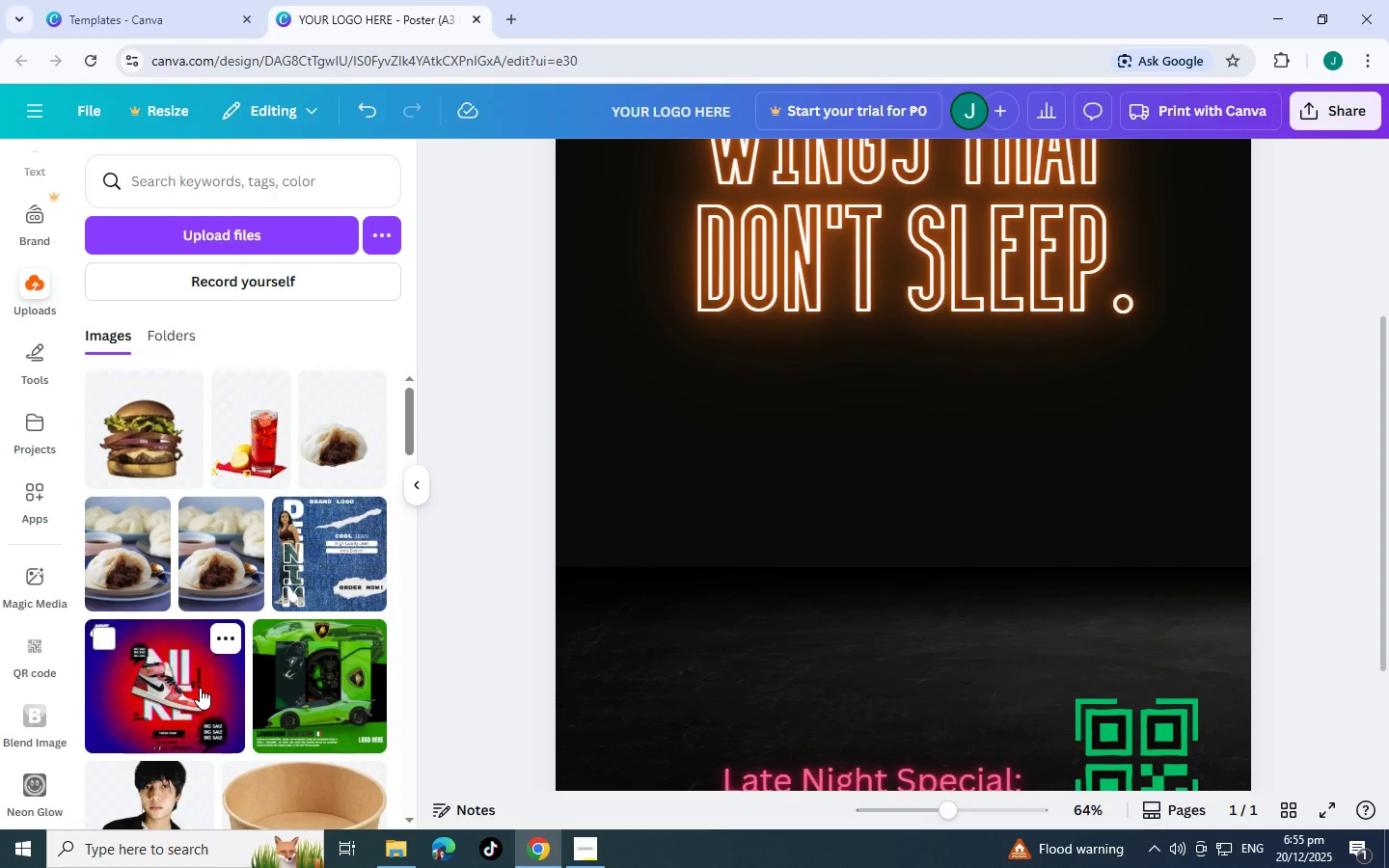 
scroll: coordinate [213, 678], scroll_direction: down, amount: 40.0
 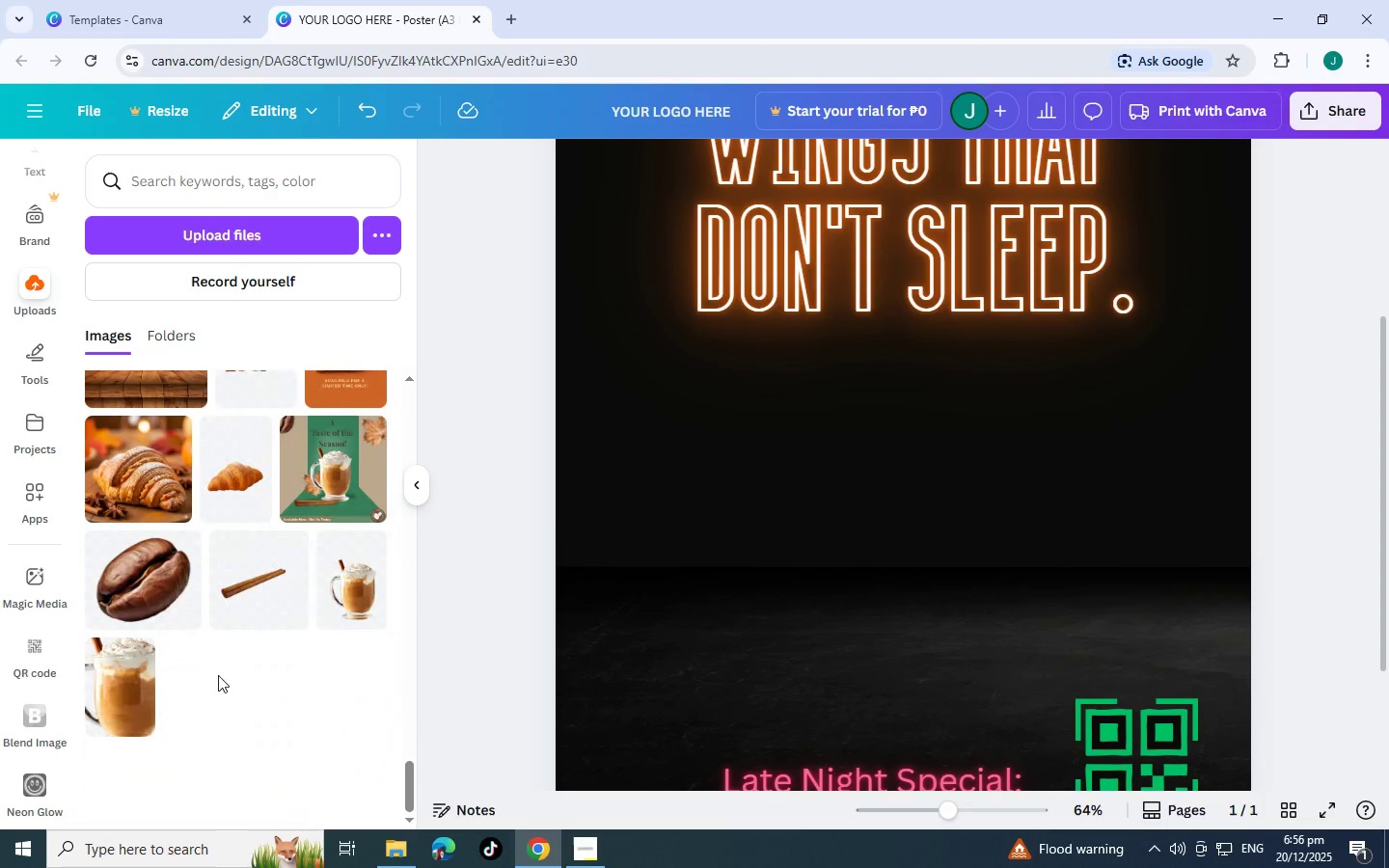 
scroll: coordinate [33, 203], scroll_direction: up, amount: 7.0
 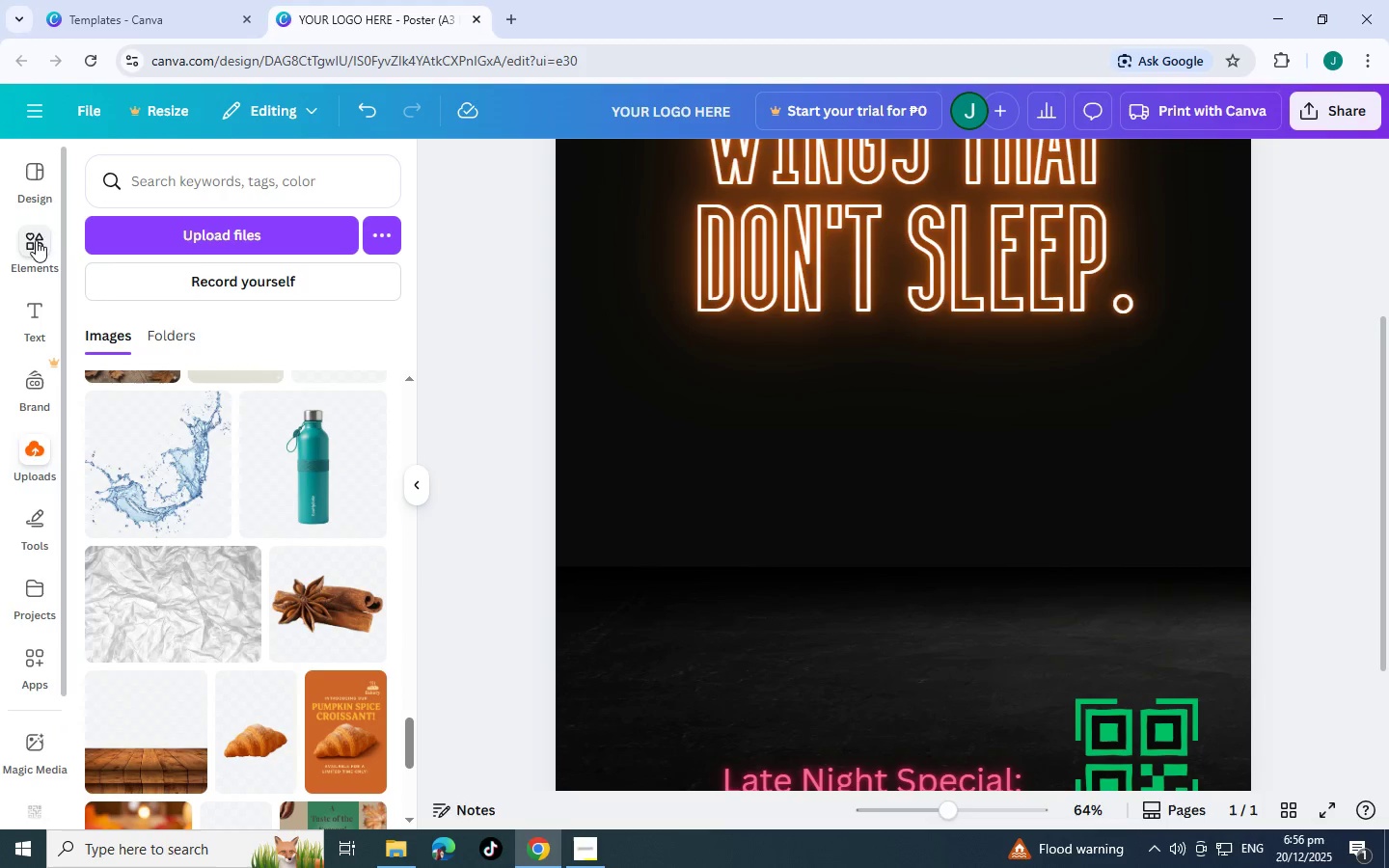 
left_click([36, 240])
 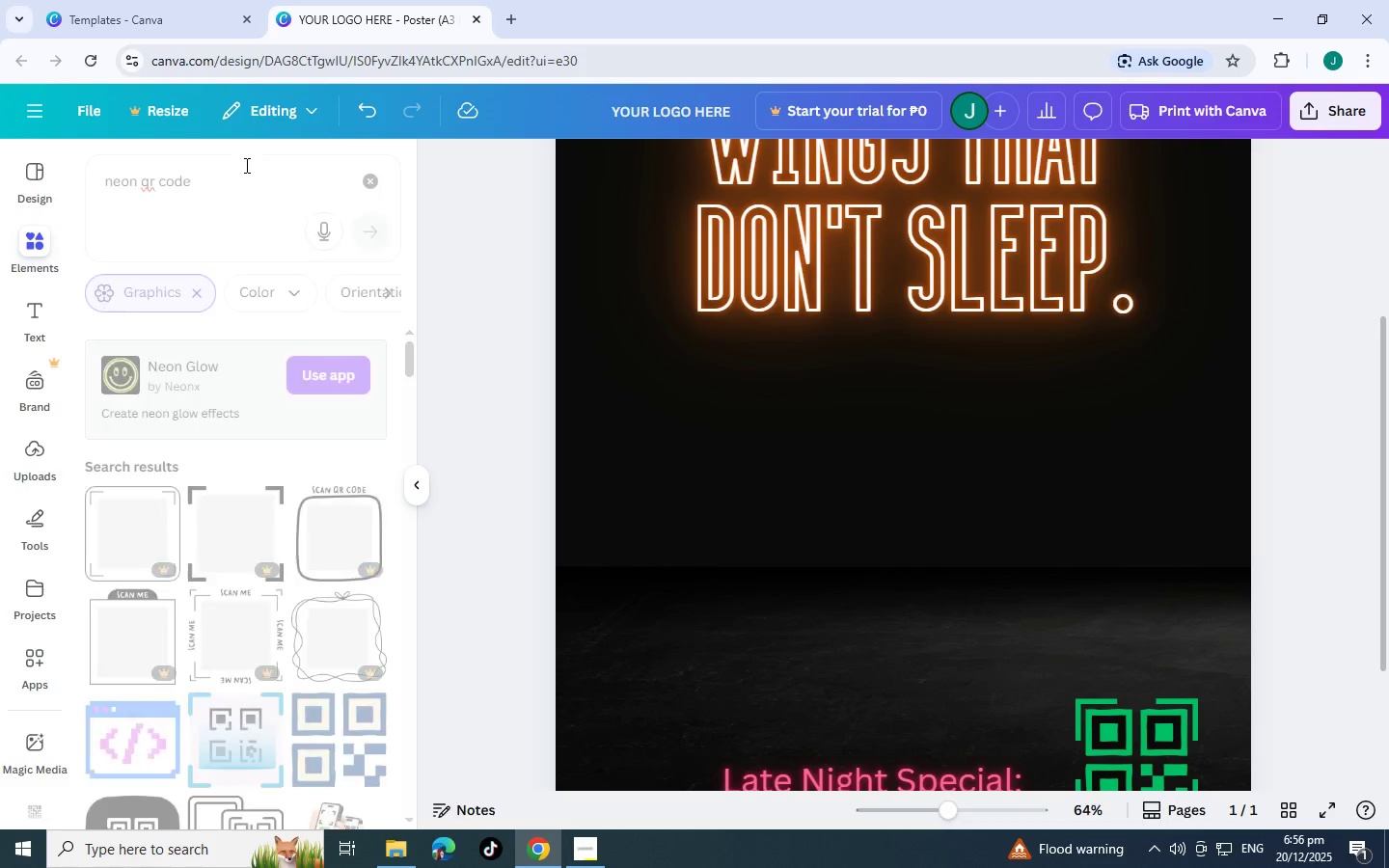 
left_click([245, 165])
 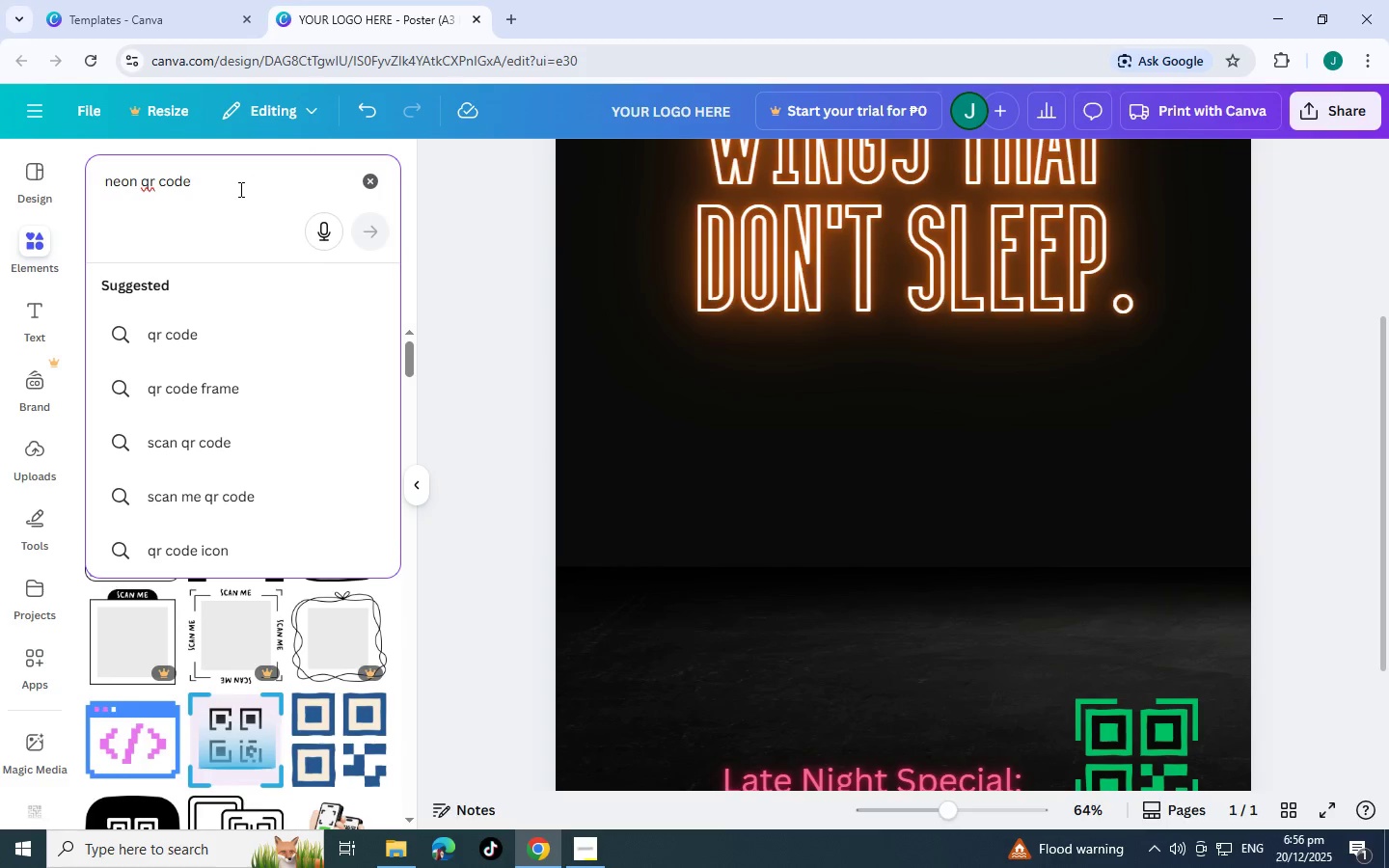 
left_click_drag(start_coordinate=[239, 189], to_coordinate=[53, 176])
 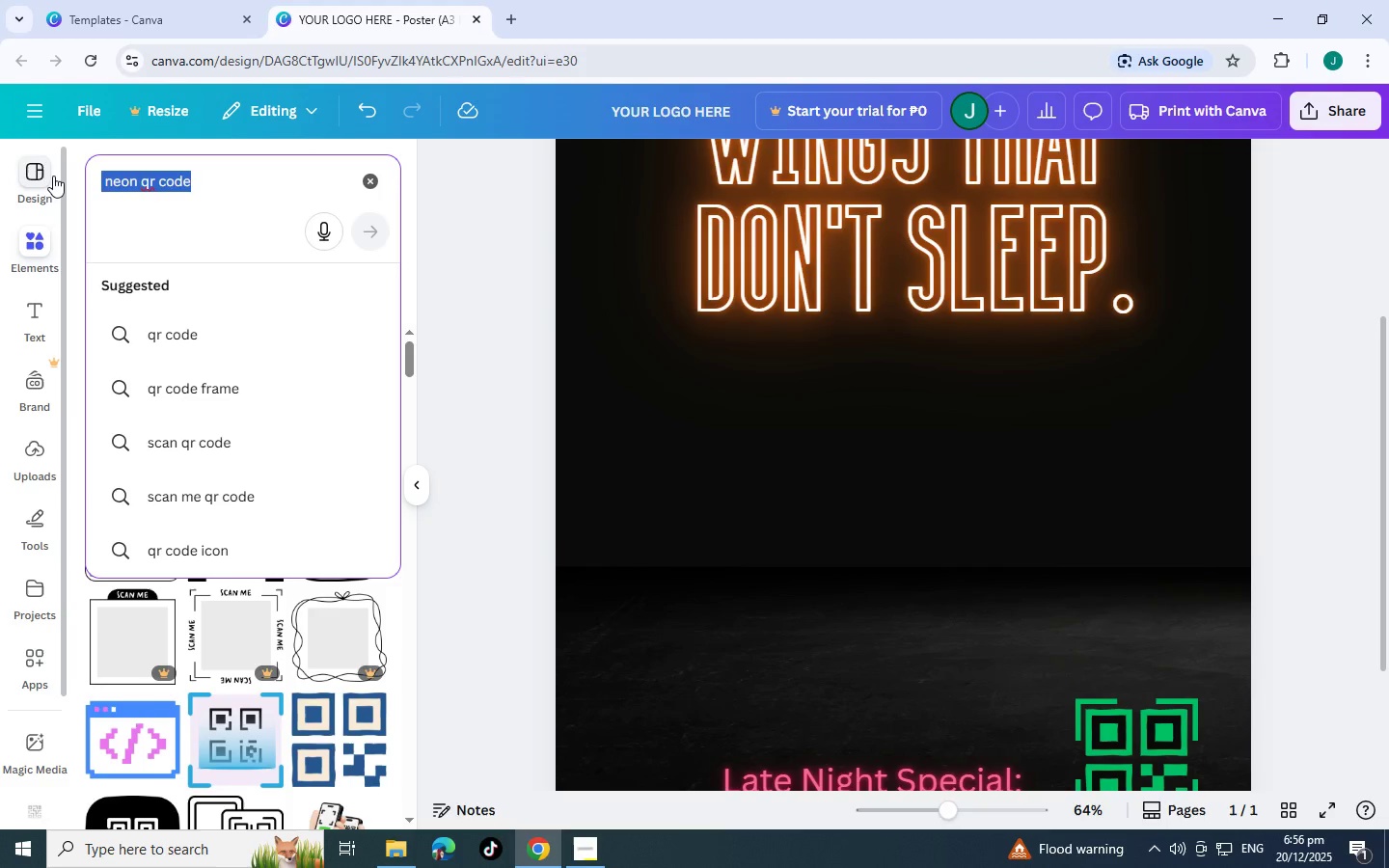 
type(chicken wings)
 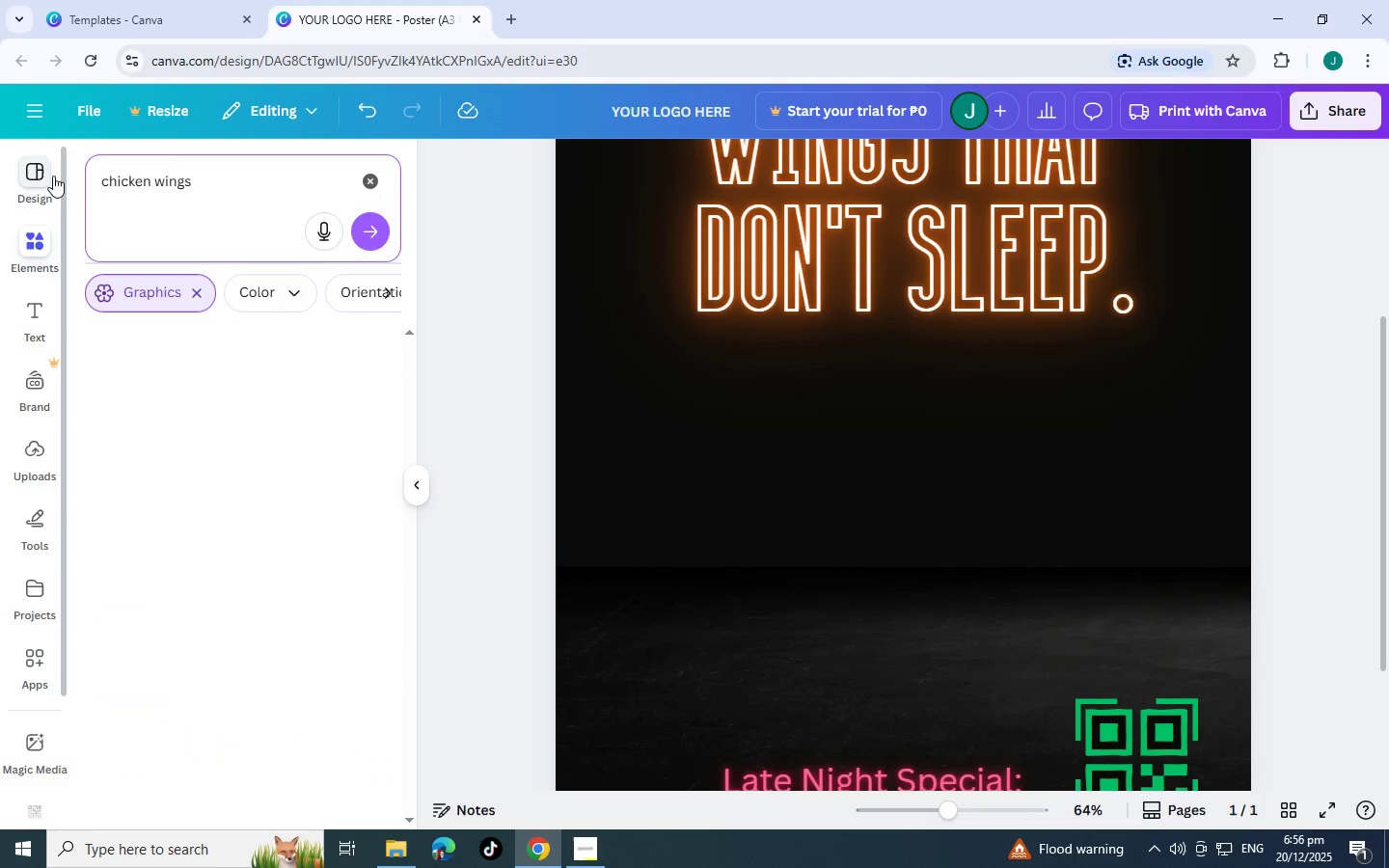 
key(Enter)
 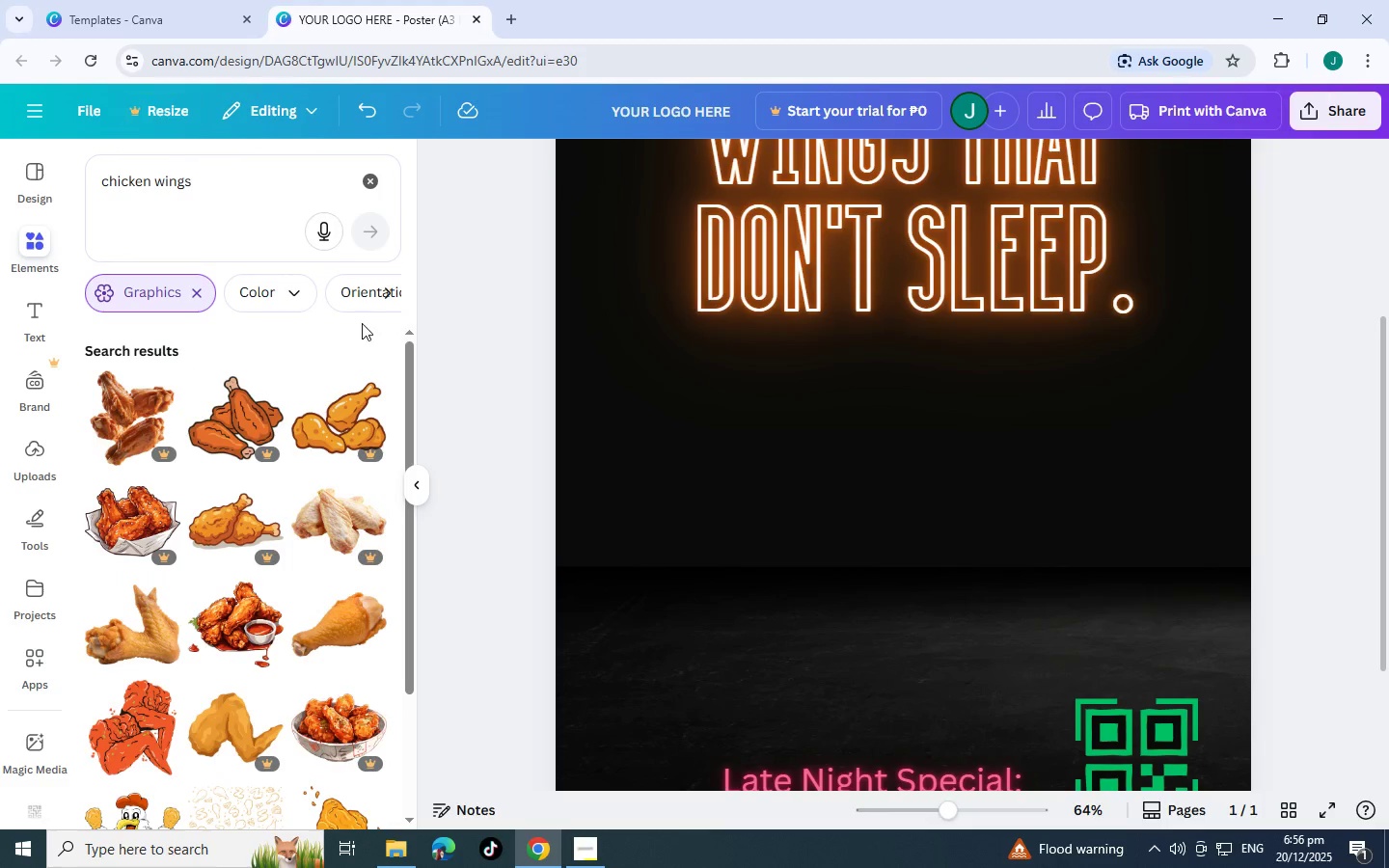 
scroll: coordinate [349, 367], scroll_direction: down, amount: 3.0
 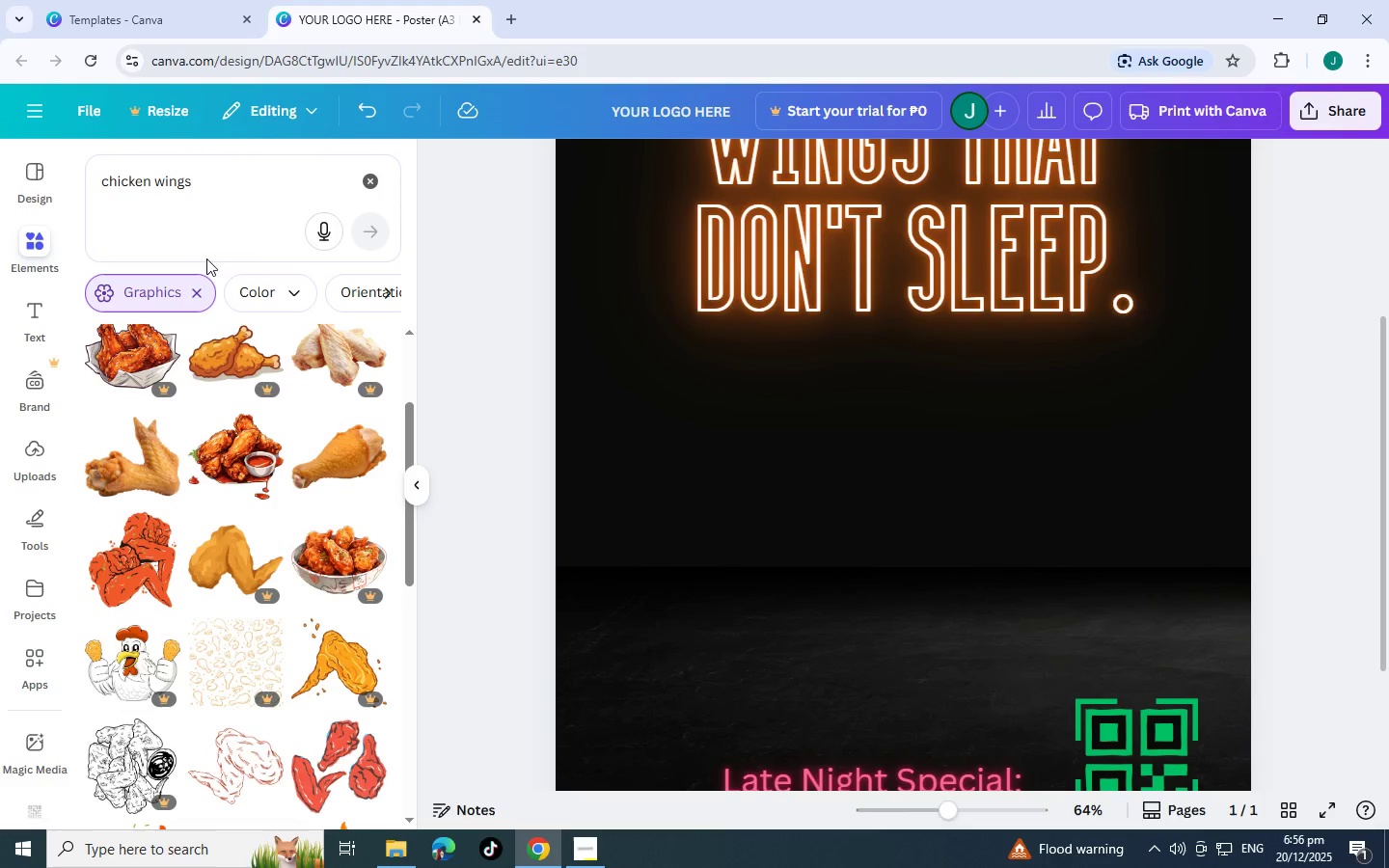 
scroll: coordinate [214, 380], scroll_direction: up, amount: 9.0
 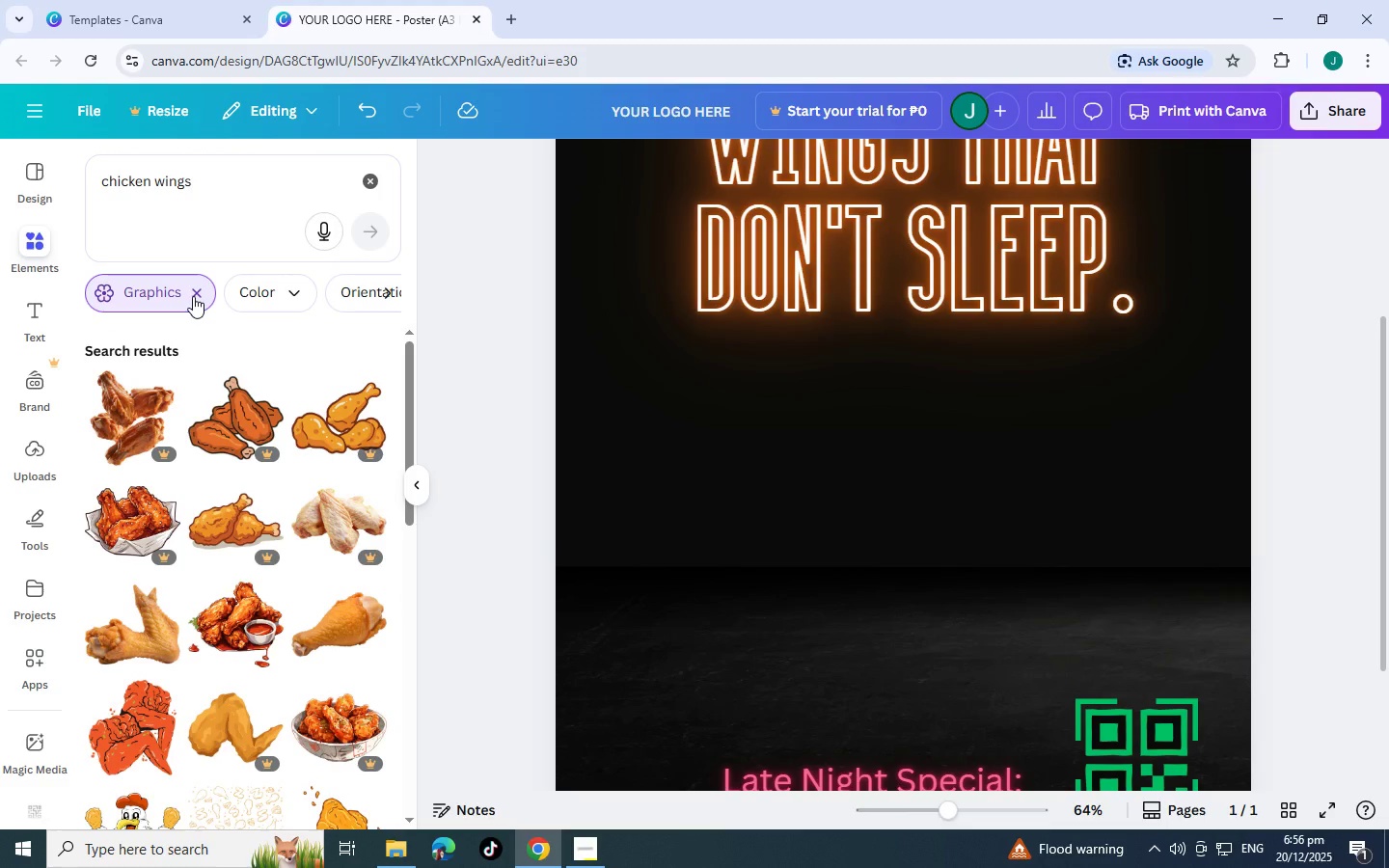 
left_click([193, 296])
 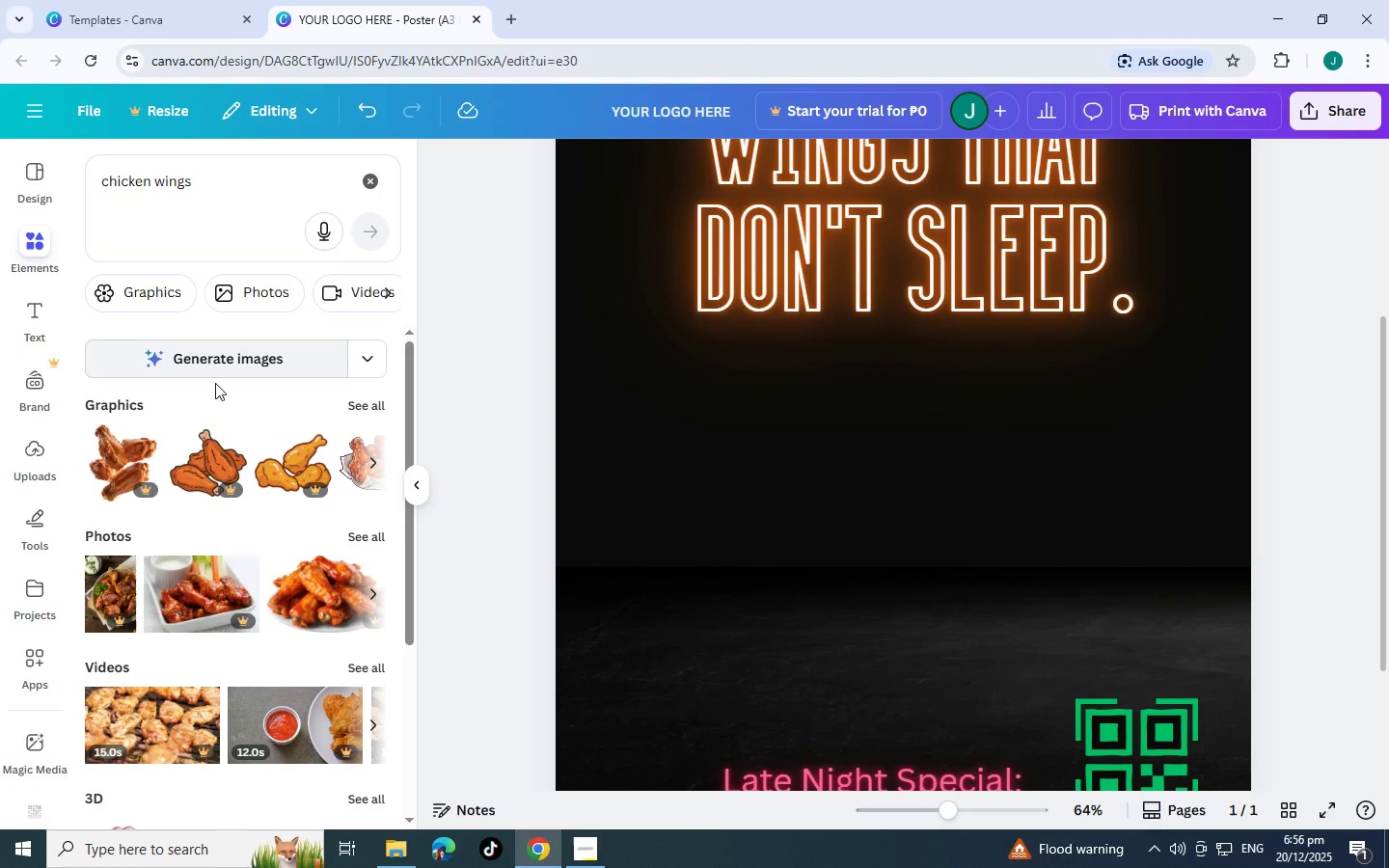 
scroll: coordinate [269, 510], scroll_direction: down, amount: 2.0
 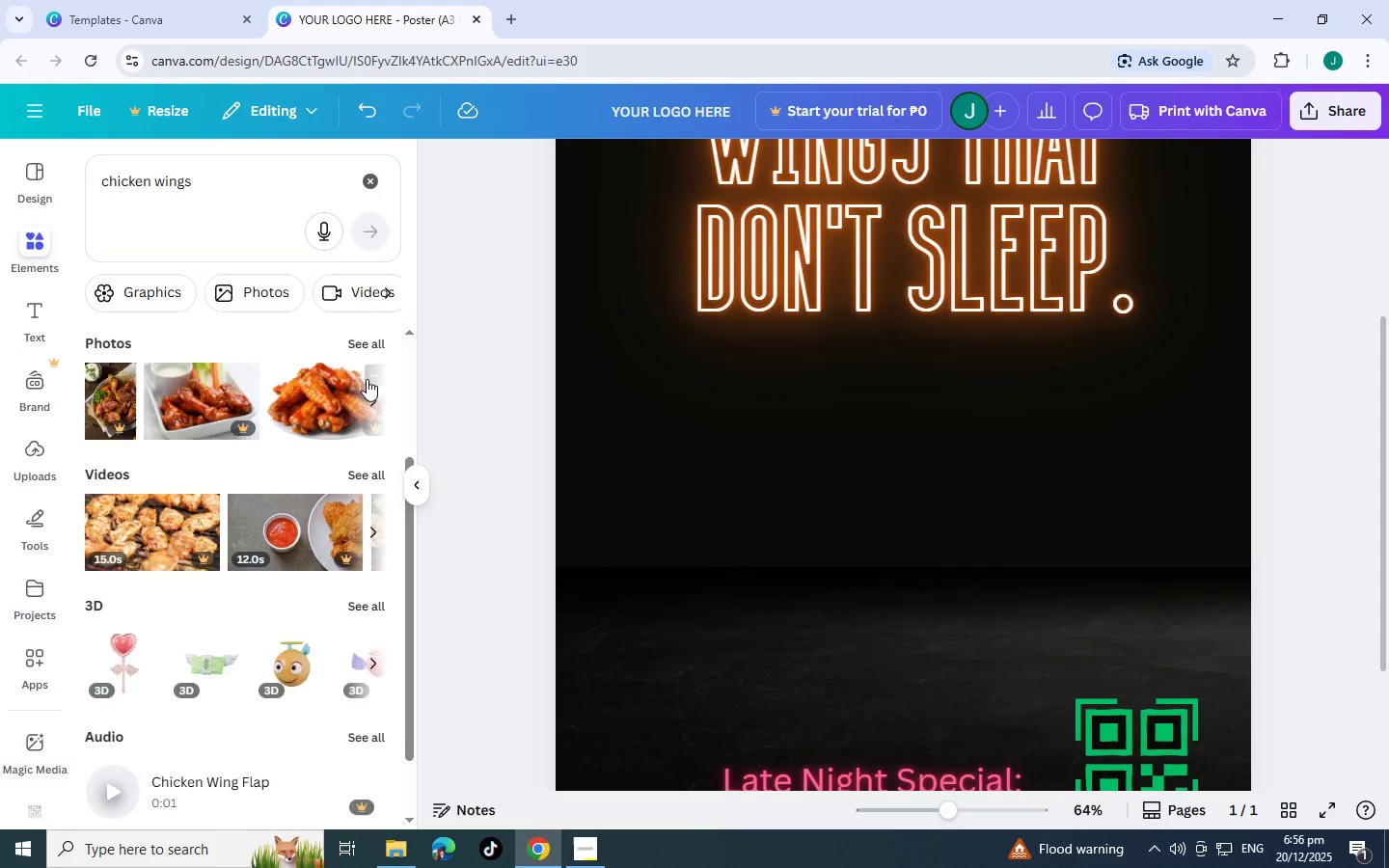 
scroll: coordinate [367, 379], scroll_direction: up, amount: 1.0
 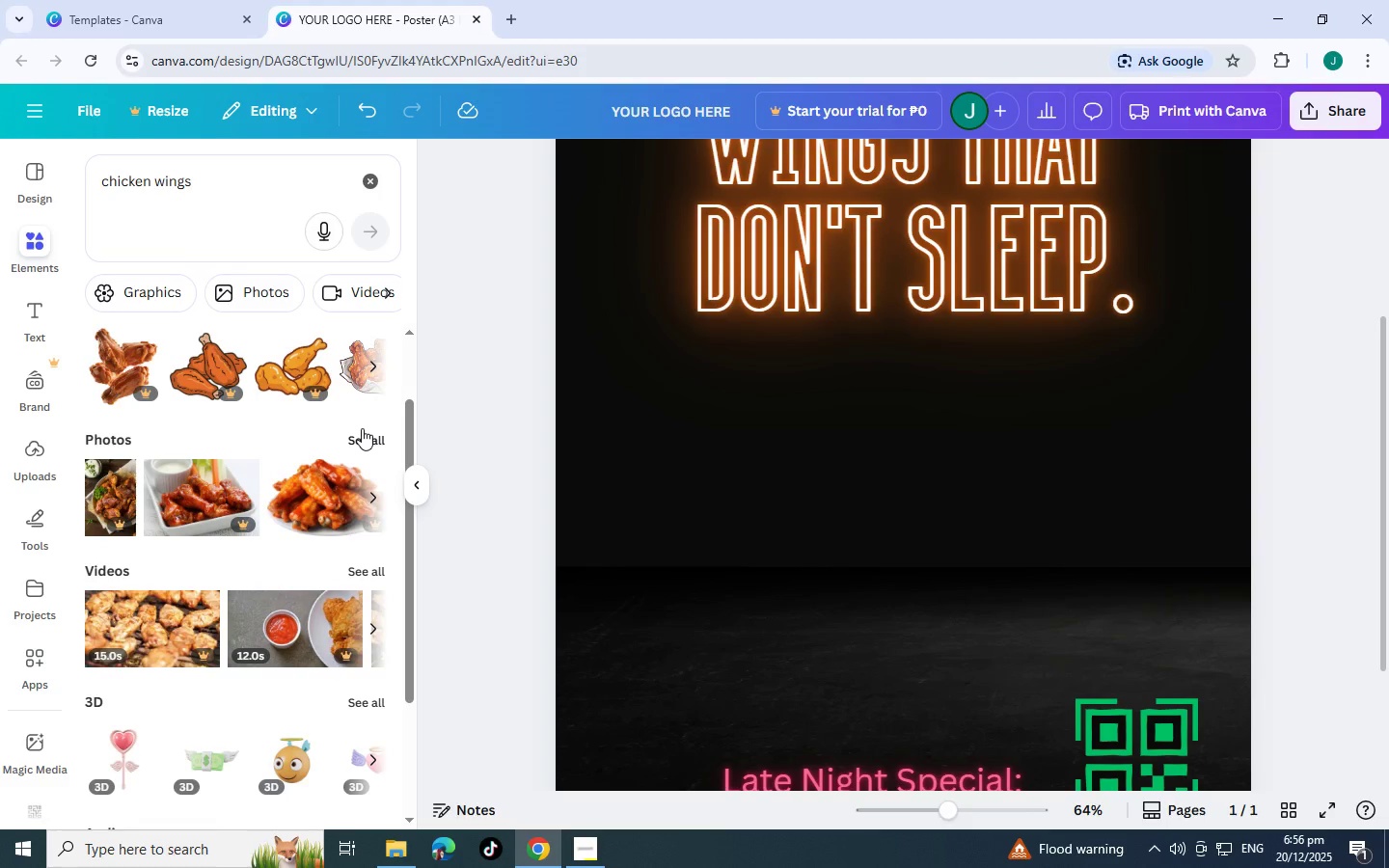 
left_click([362, 428])
 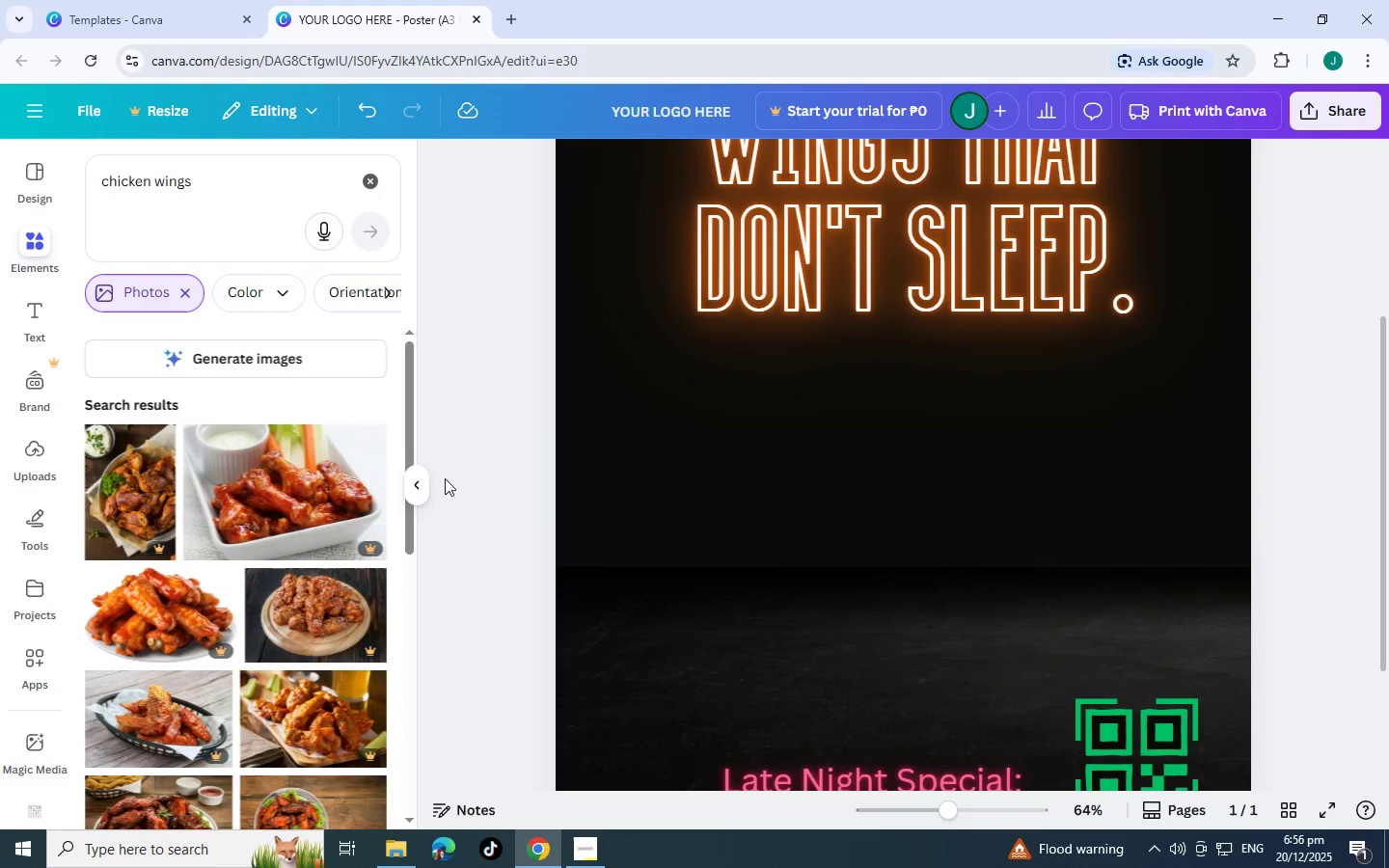 
wait(7.3)
 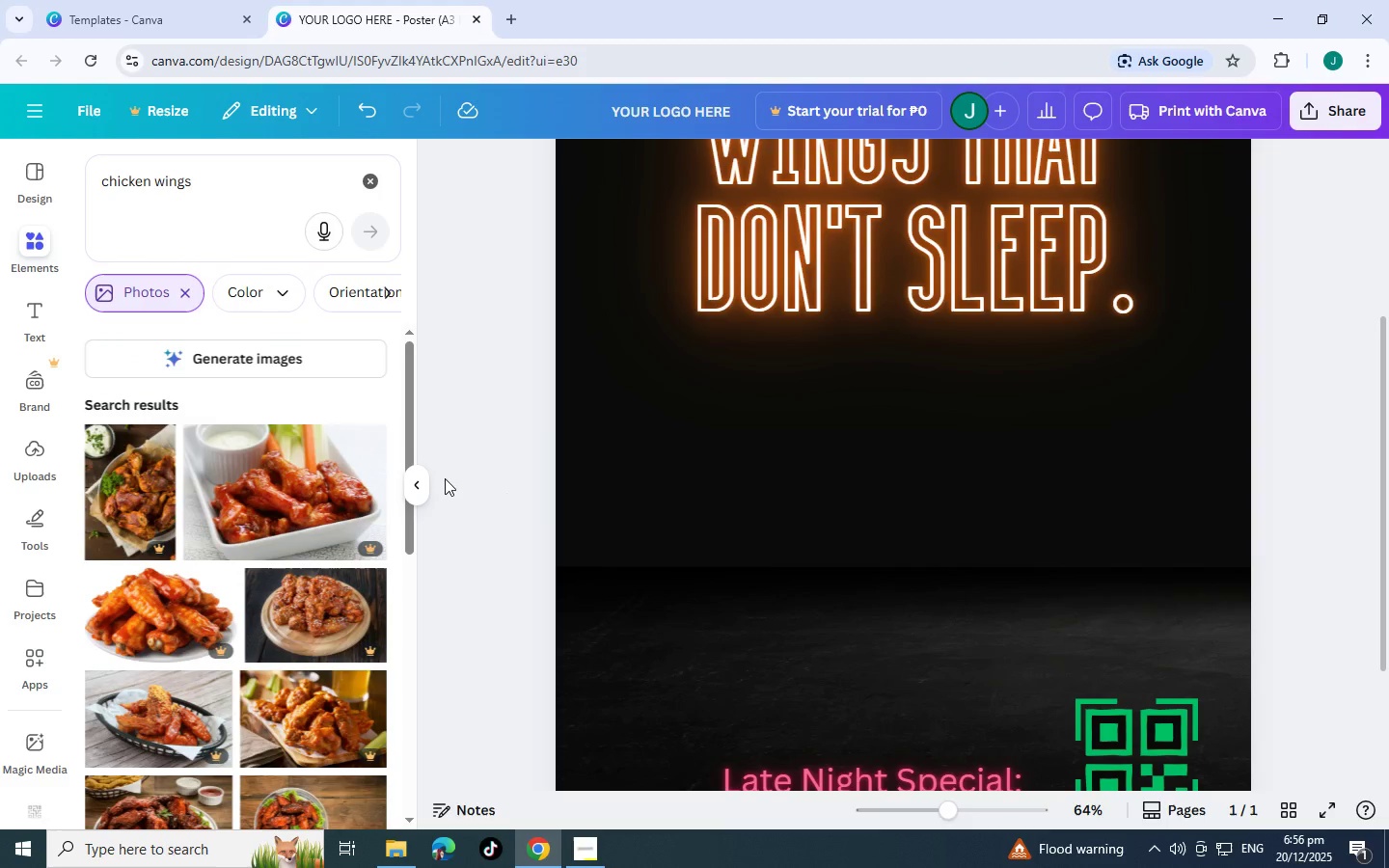 
scroll: coordinate [200, 601], scroll_direction: down, amount: 18.0
 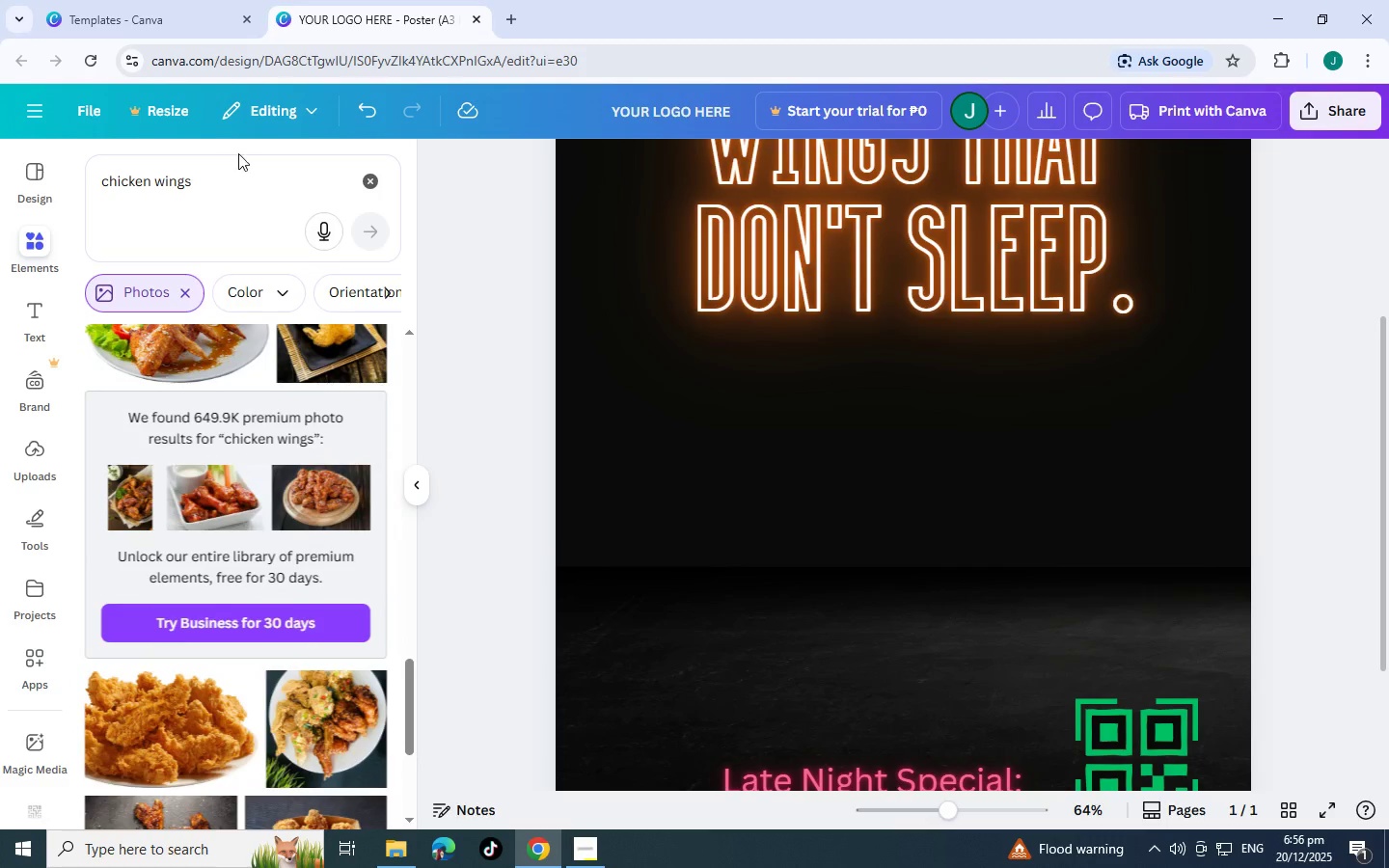 
left_click([245, 168])
 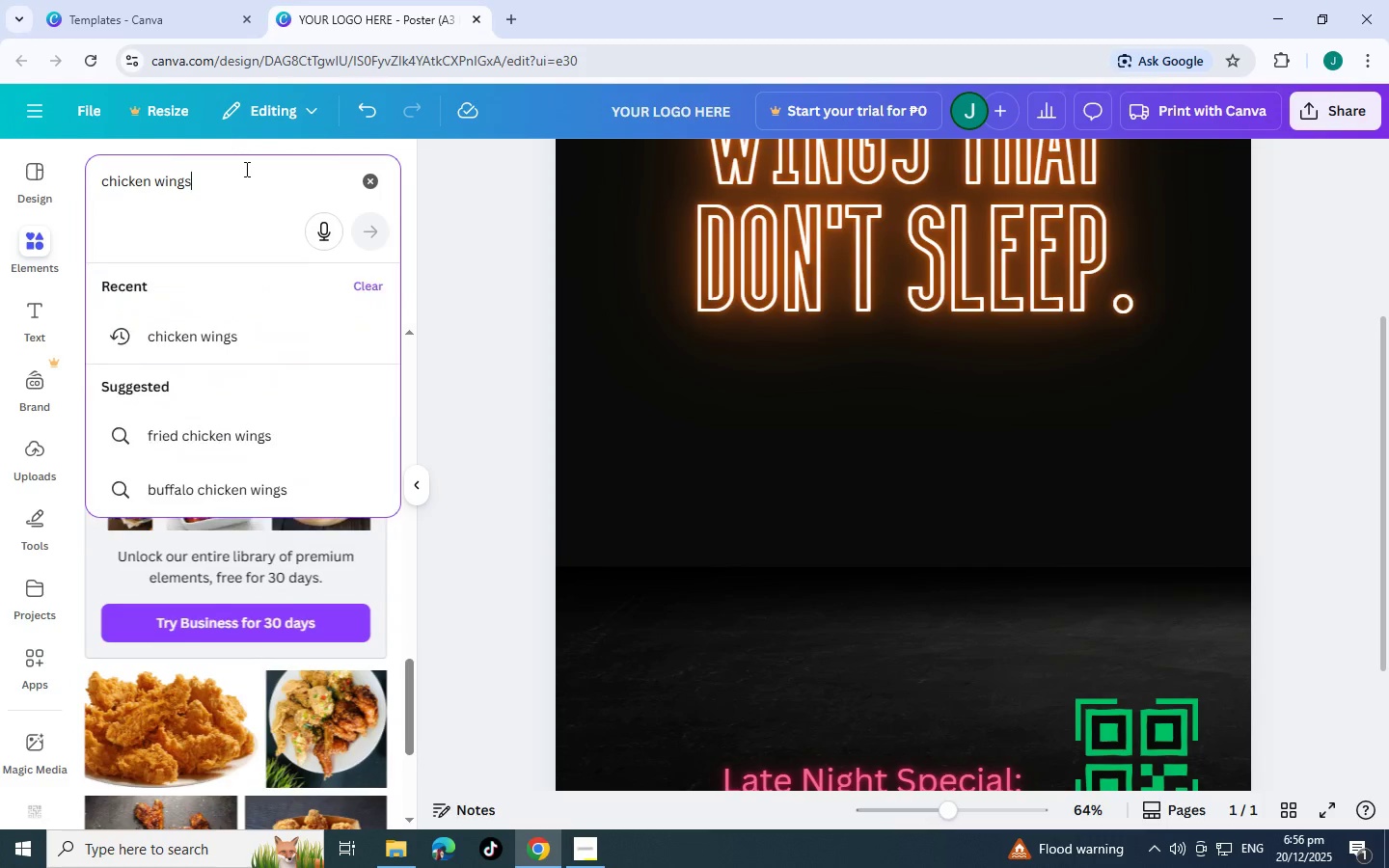 
type( in basket)
 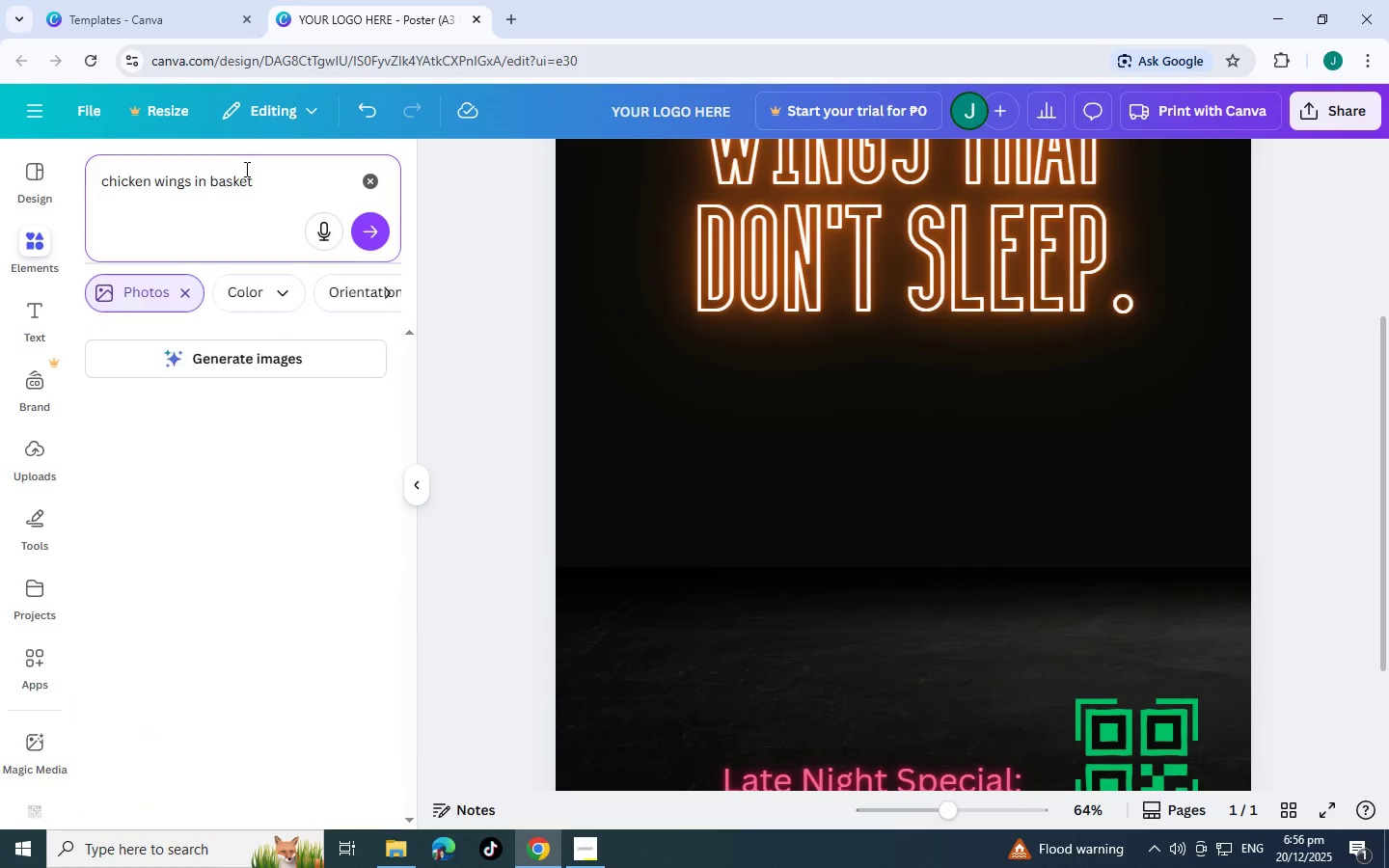 
key(Enter)
 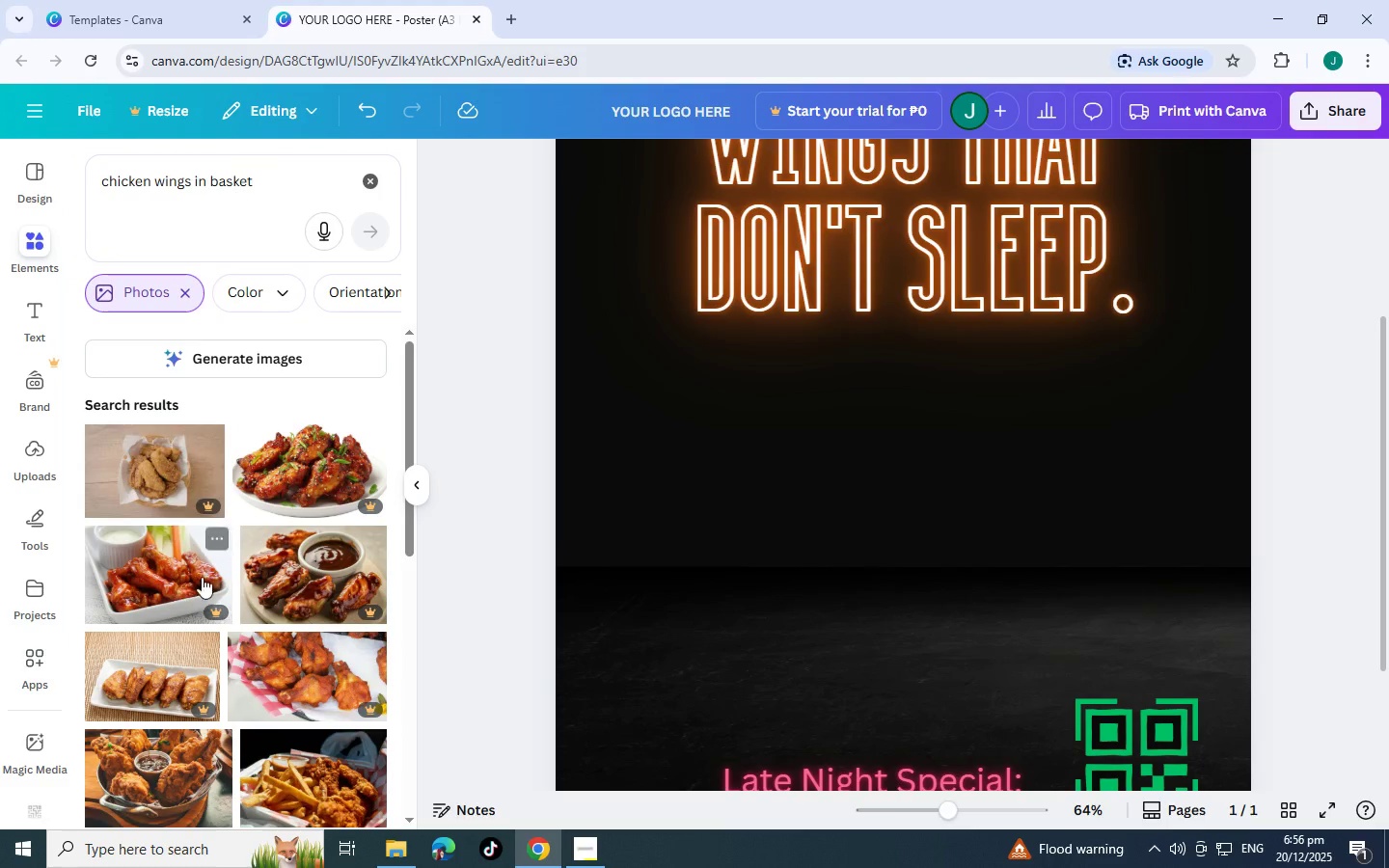 
scroll: coordinate [200, 506], scroll_direction: down, amount: 13.0
 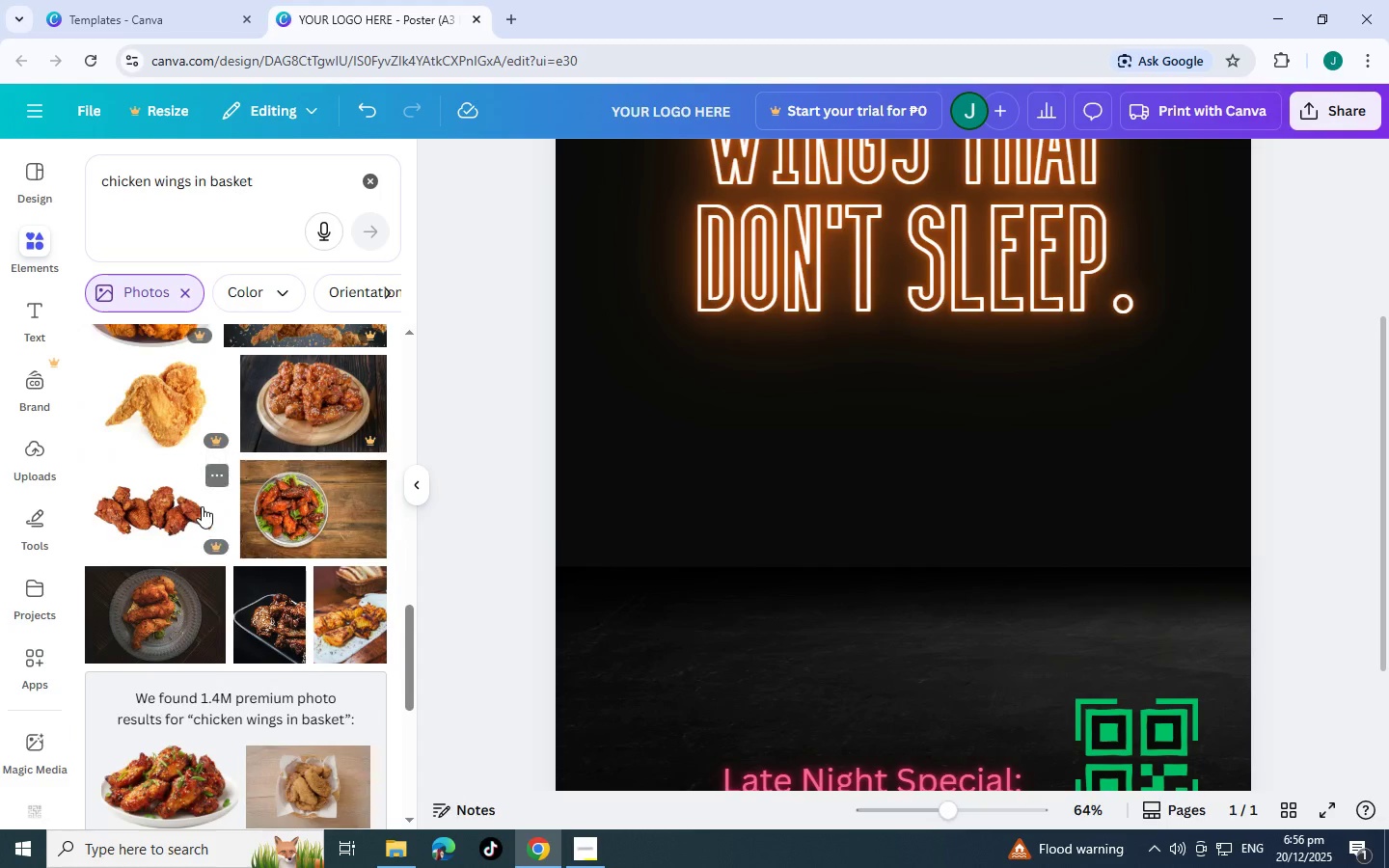 
scroll: coordinate [212, 490], scroll_direction: down, amount: 13.0
 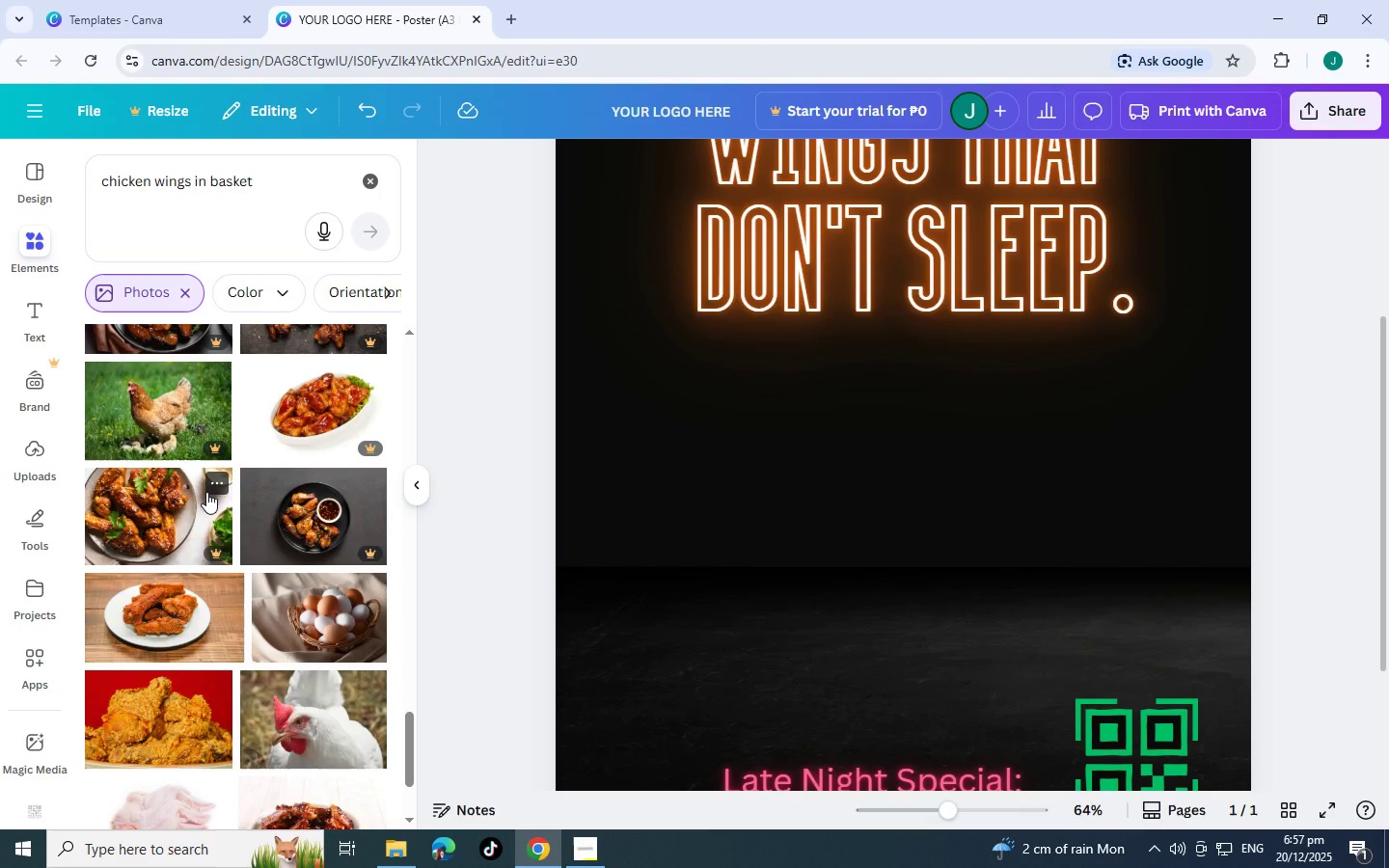 
wait(25.07)
 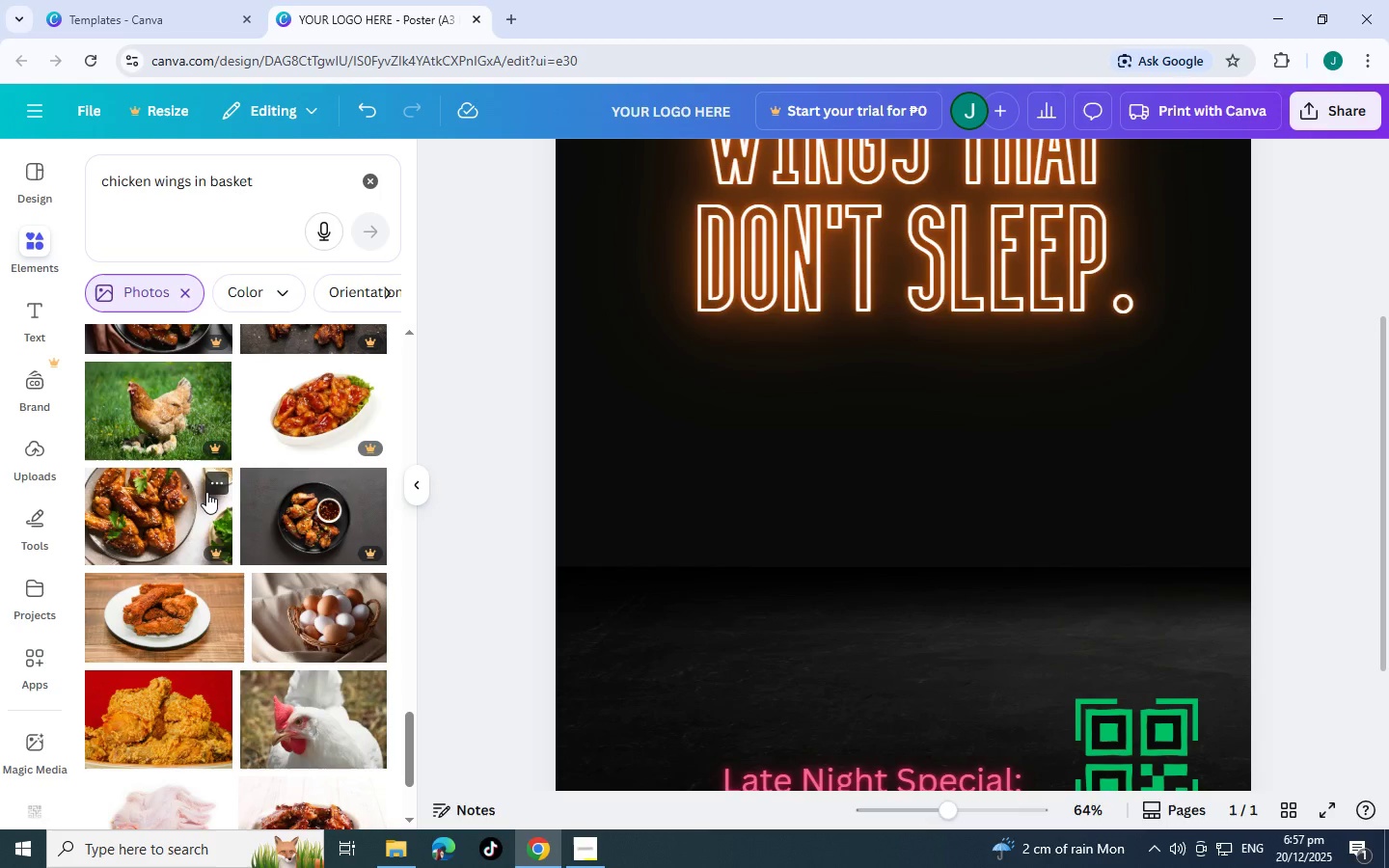 
scroll: coordinate [194, 599], scroll_direction: down, amount: 17.0
 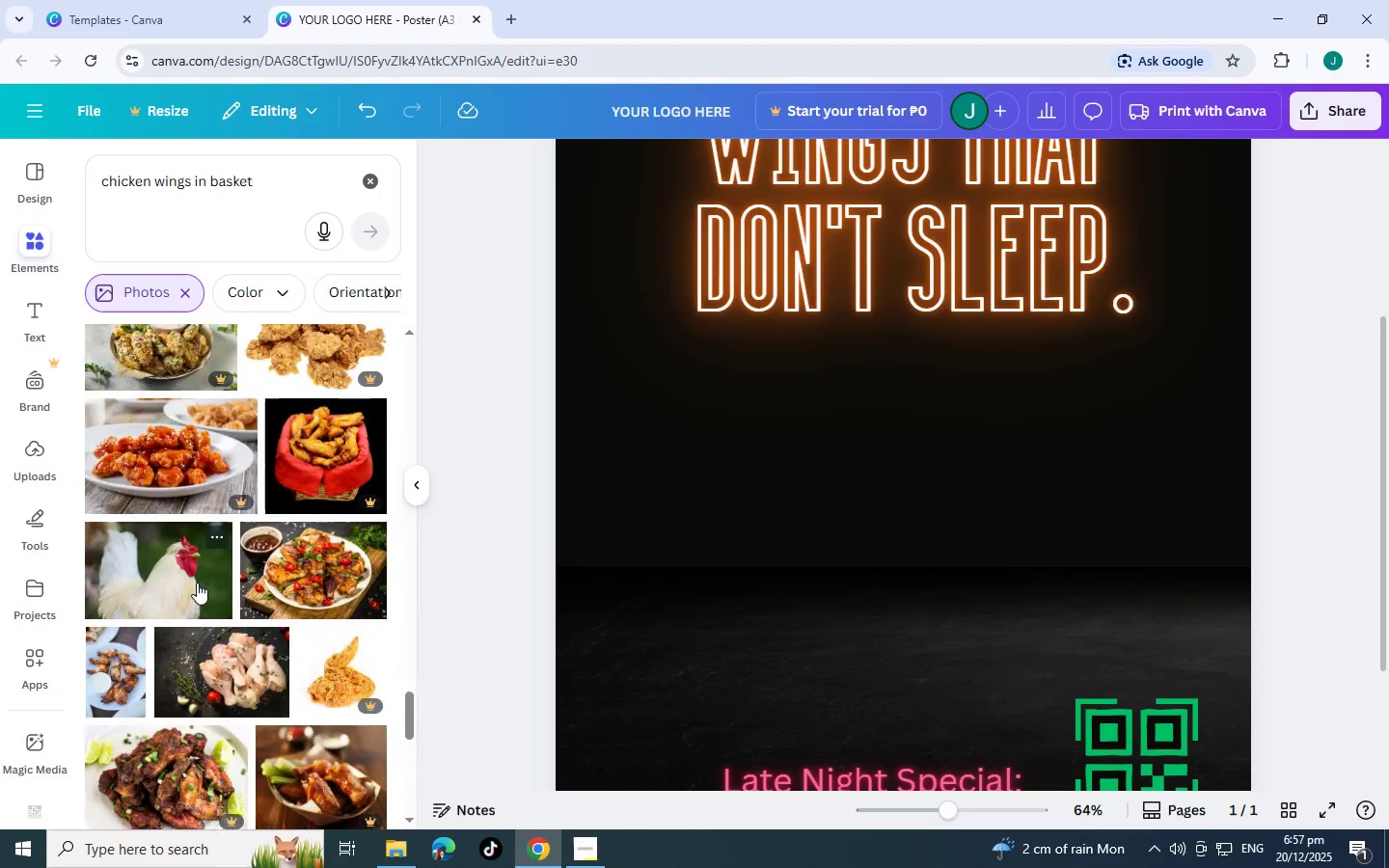 
scroll: coordinate [196, 589], scroll_direction: down, amount: 5.0
 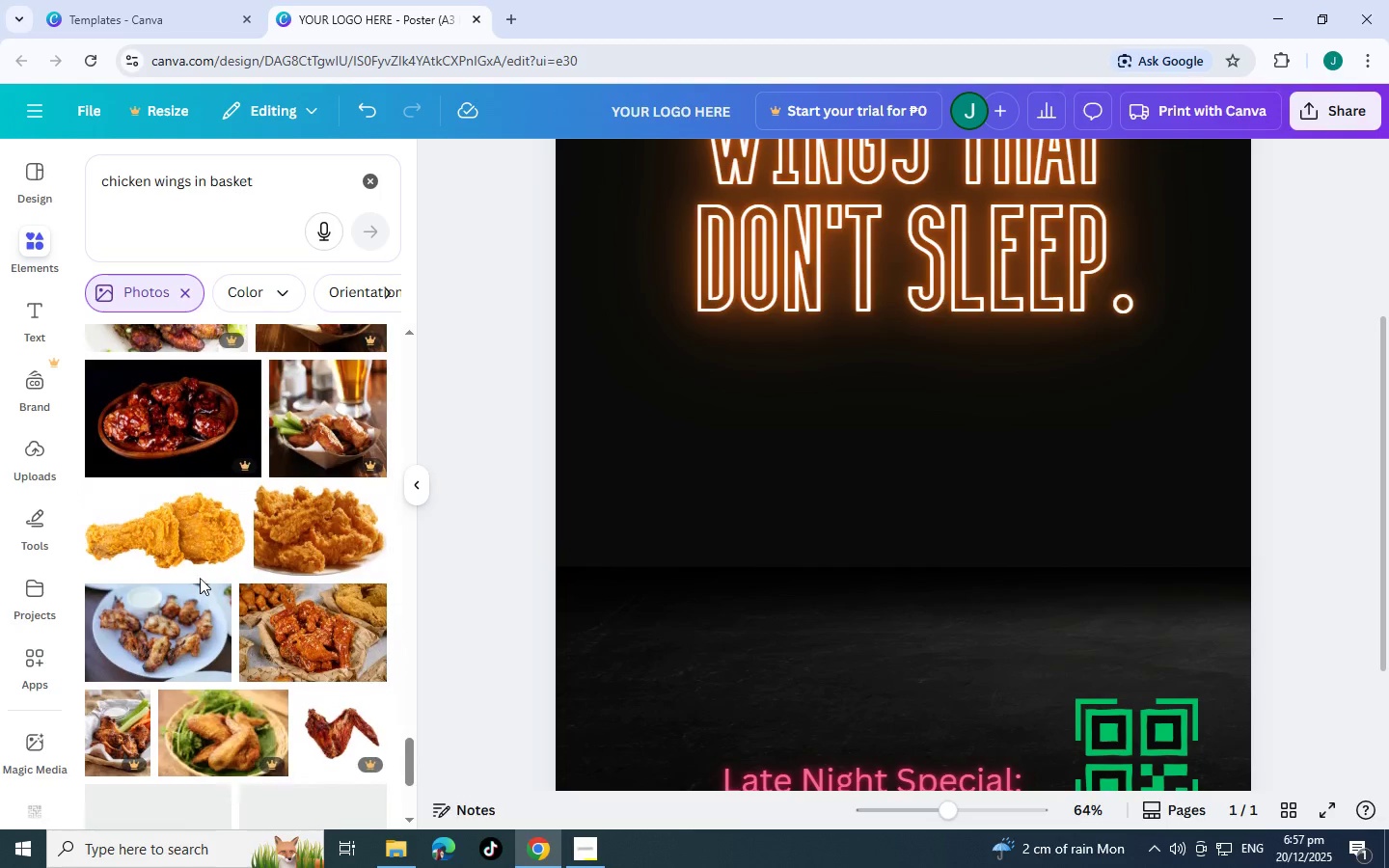 
scroll: coordinate [202, 581], scroll_direction: up, amount: 18.0
 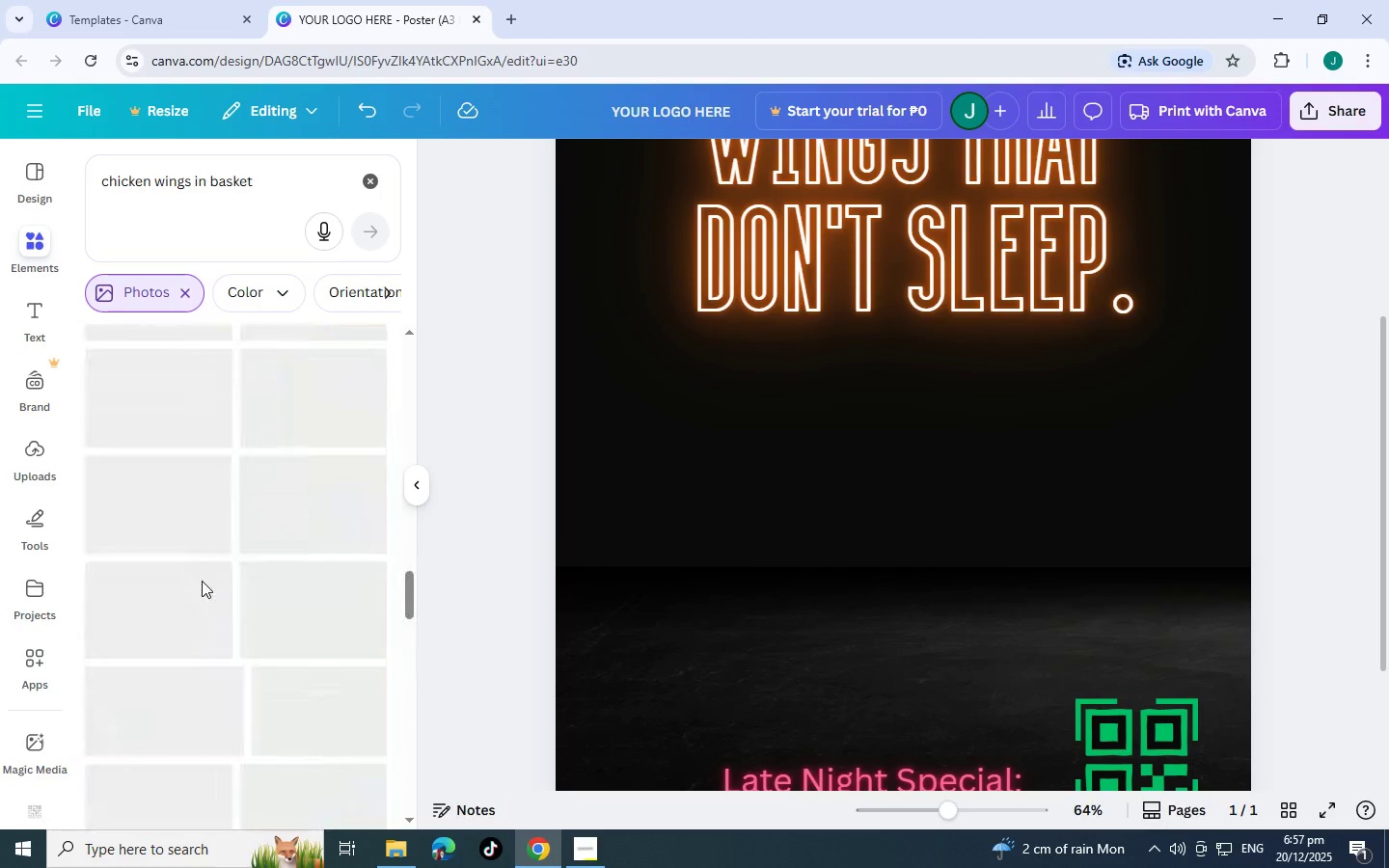 
scroll: coordinate [200, 562], scroll_direction: down, amount: 22.0
 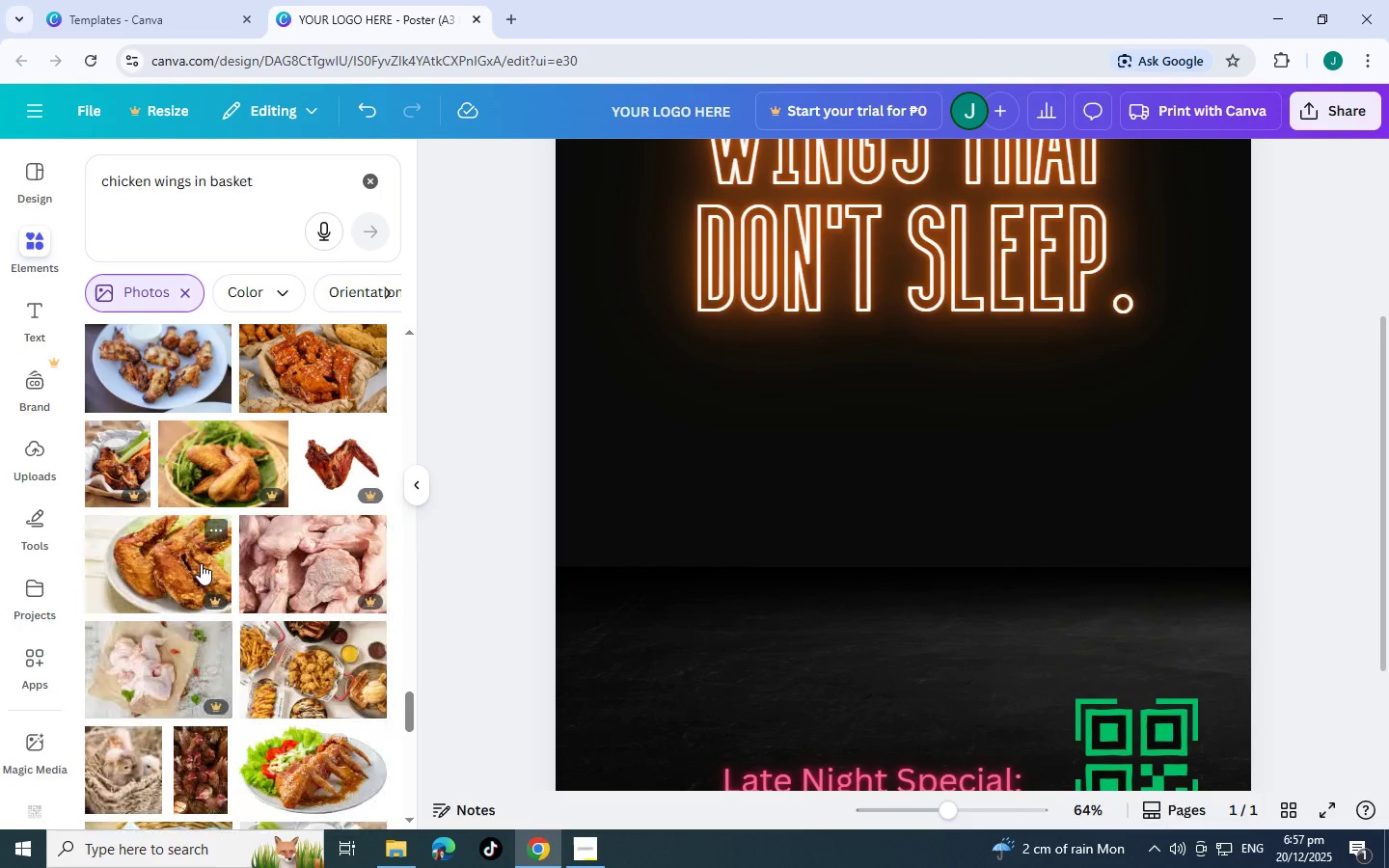 
scroll: coordinate [201, 563], scroll_direction: down, amount: 5.0
 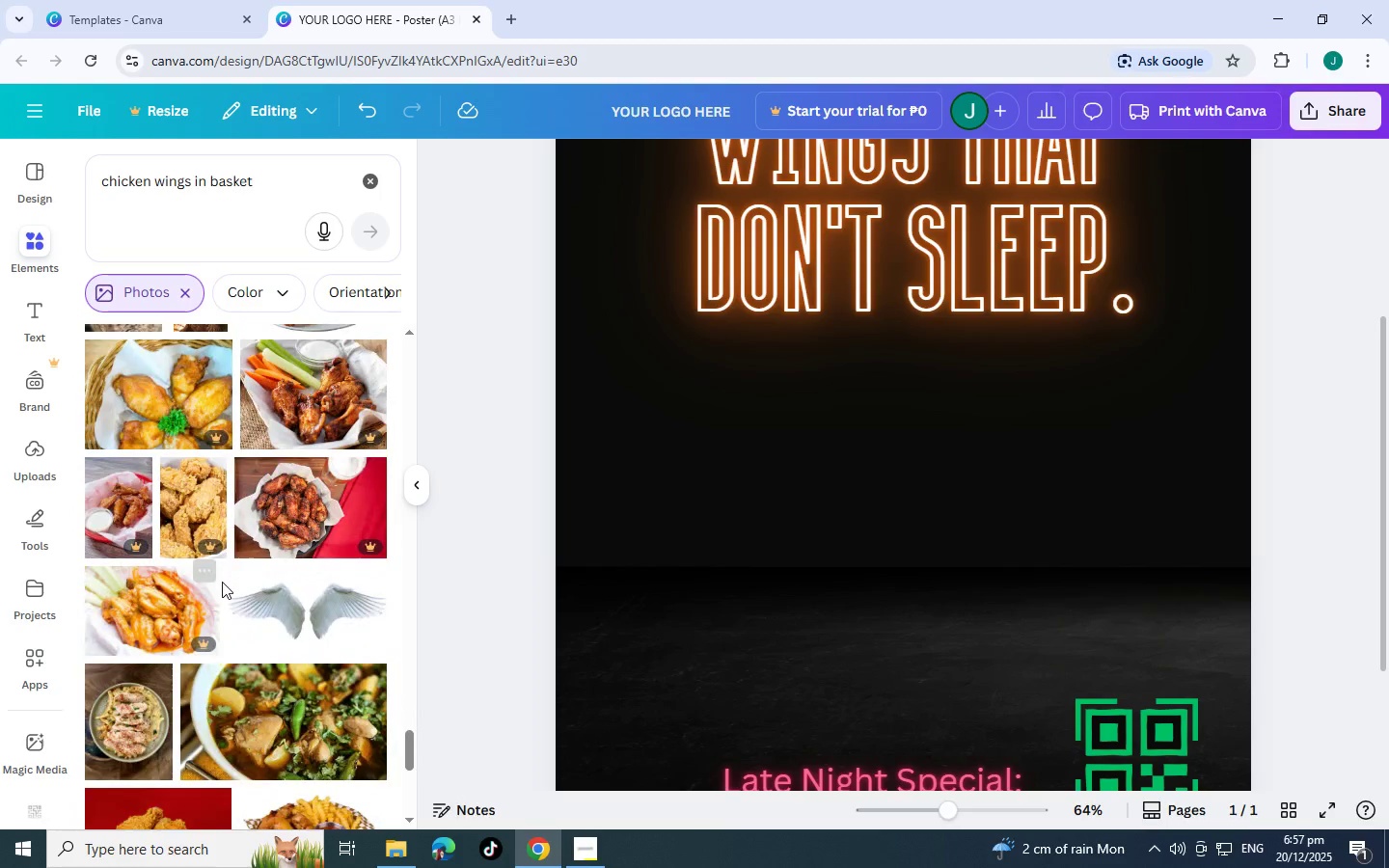 
scroll: coordinate [222, 582], scroll_direction: up, amount: 5.0
 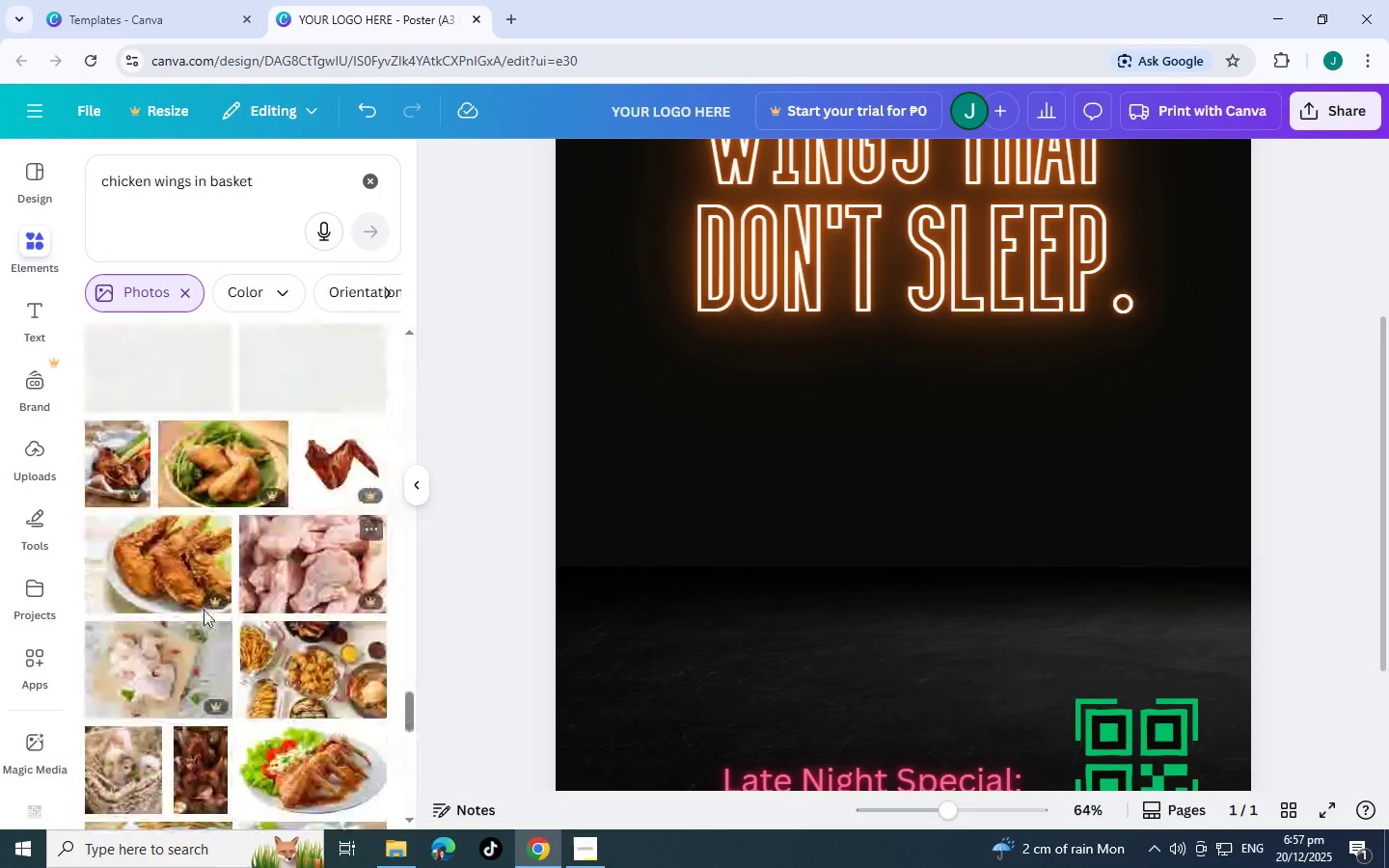 
scroll: coordinate [218, 600], scroll_direction: down, amount: 26.0
 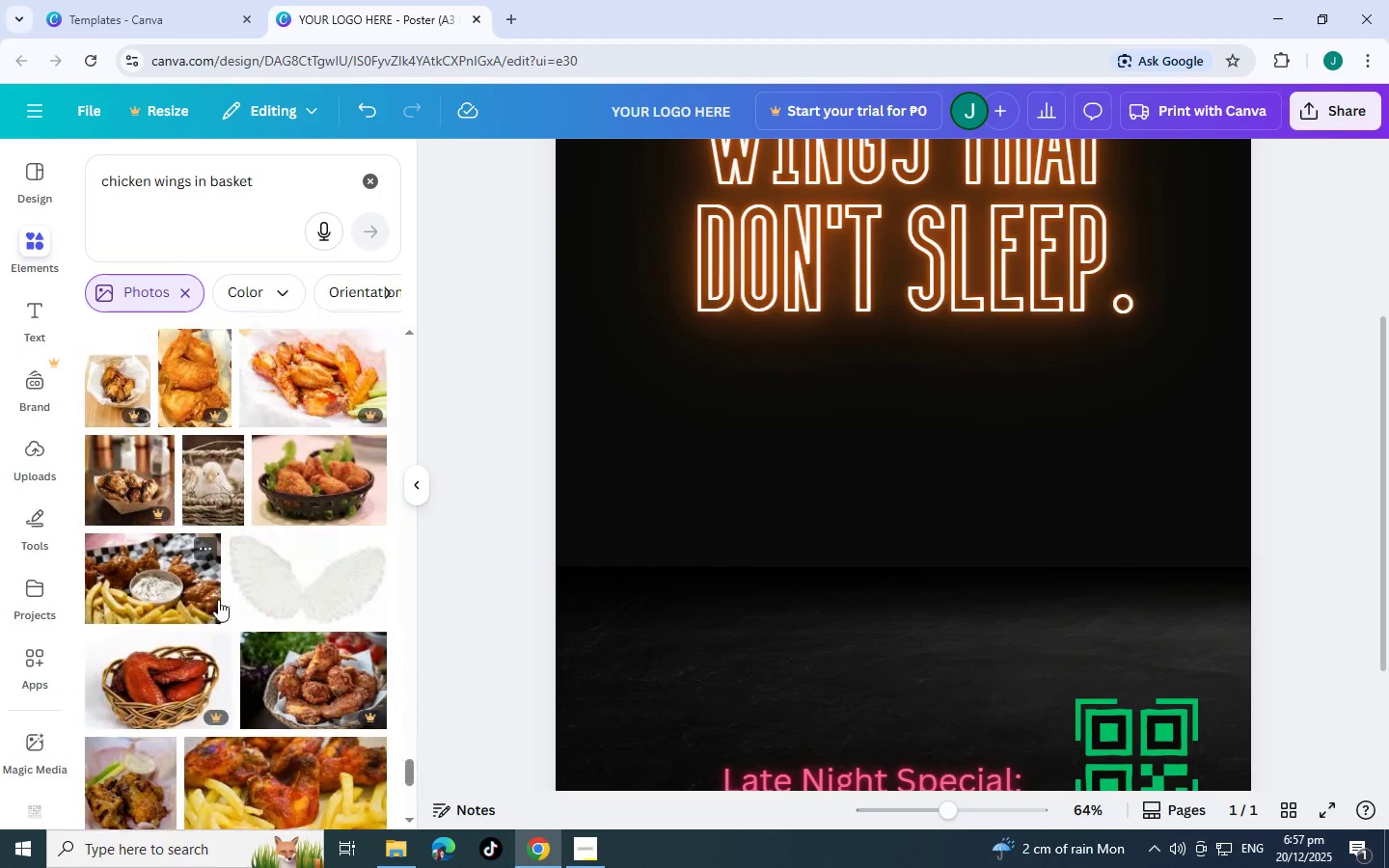 
scroll: coordinate [218, 600], scroll_direction: none, amount: 0.0
 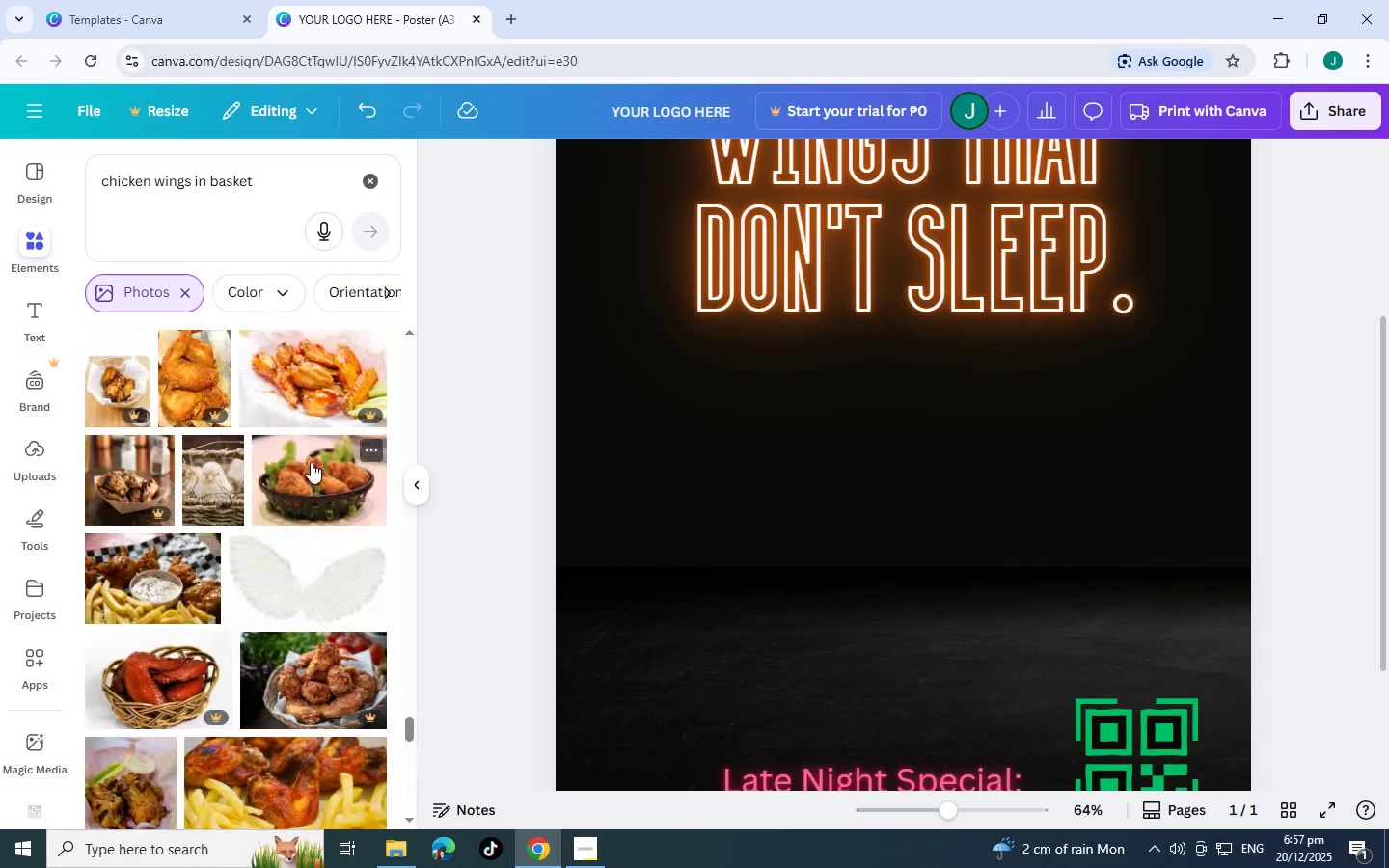 
scroll: coordinate [311, 468], scroll_direction: down, amount: 9.0
 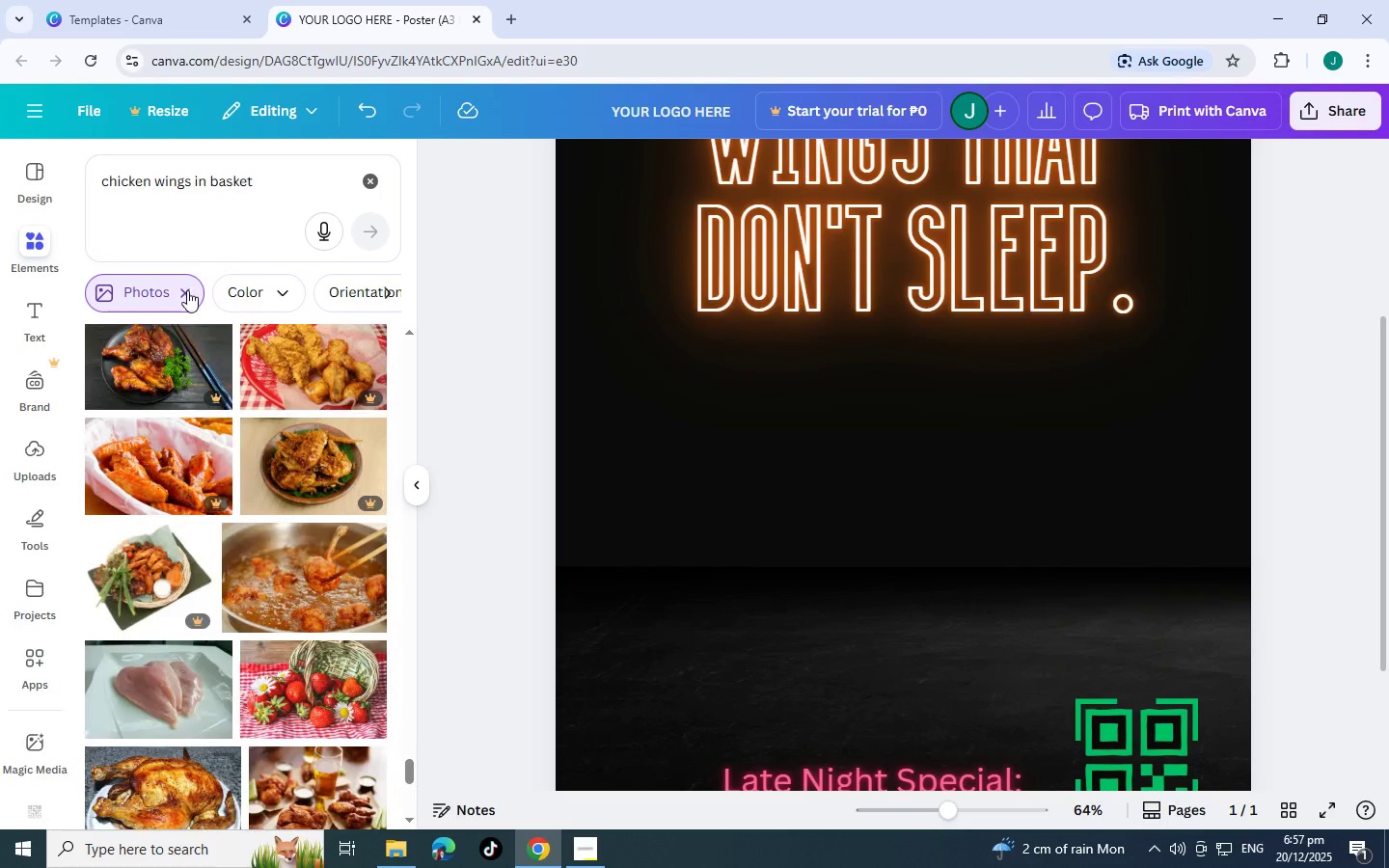 
left_click([188, 296])
 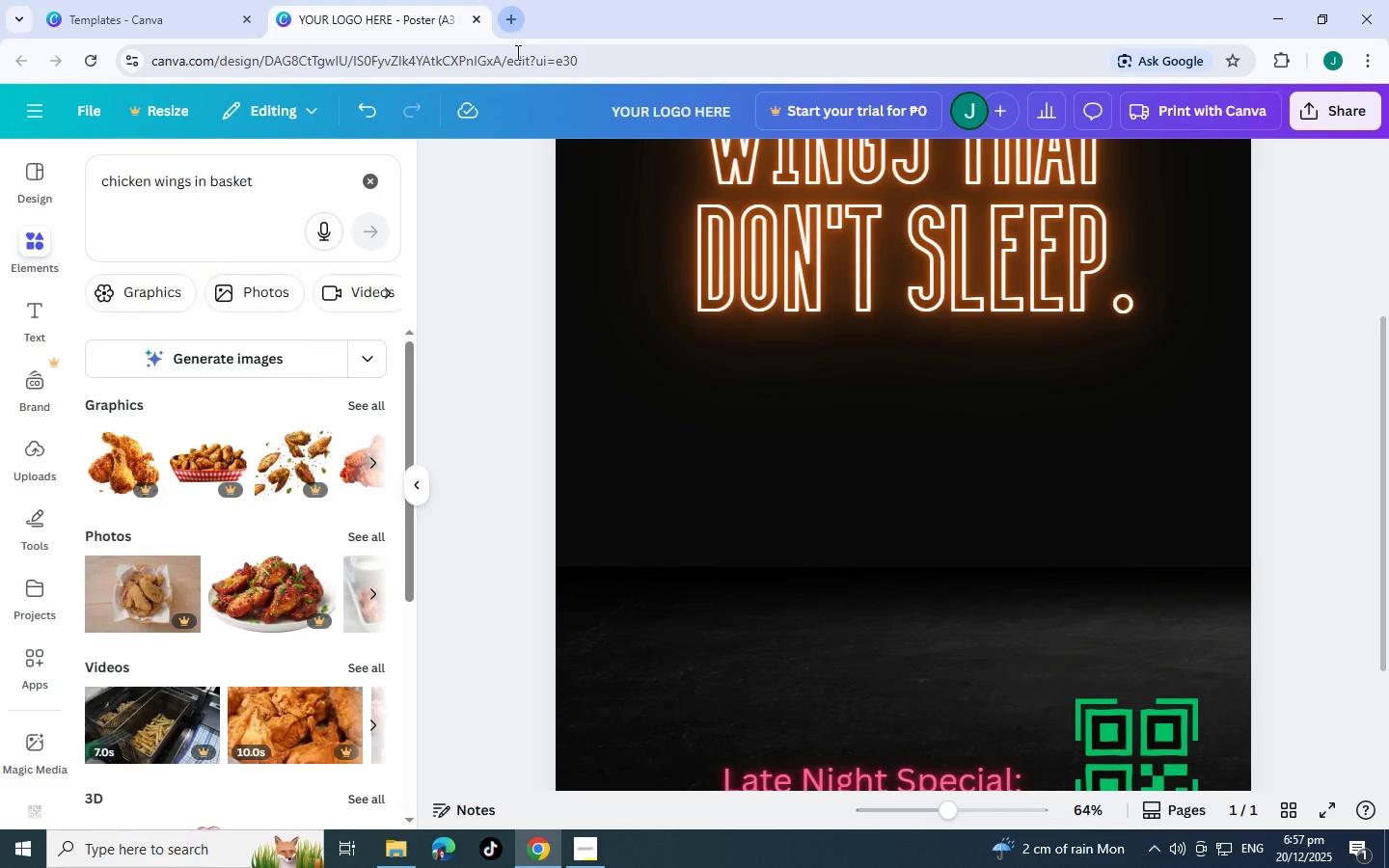 
left_click([377, 409])
 